 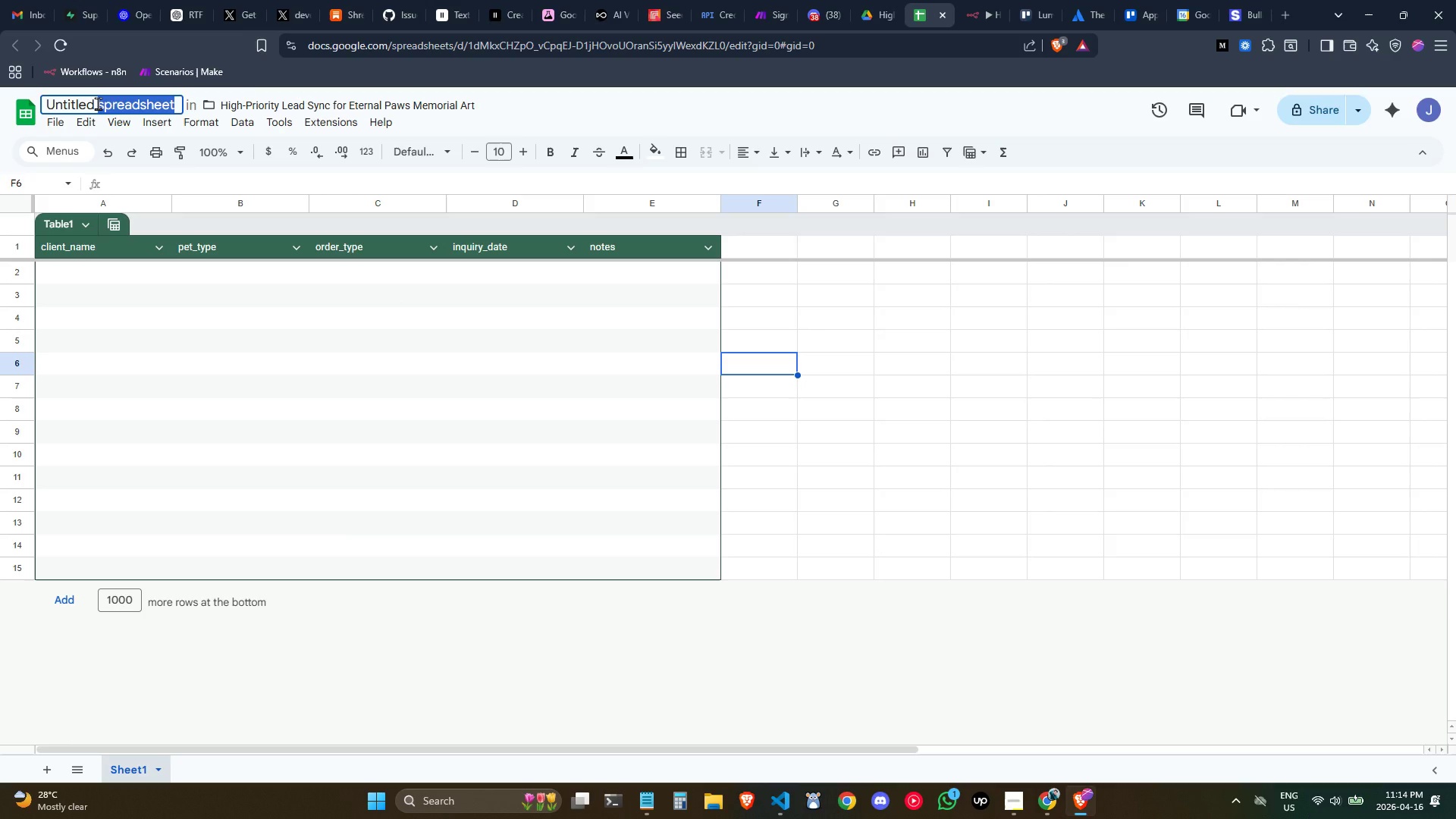 
key(Control+ControlLeft)
 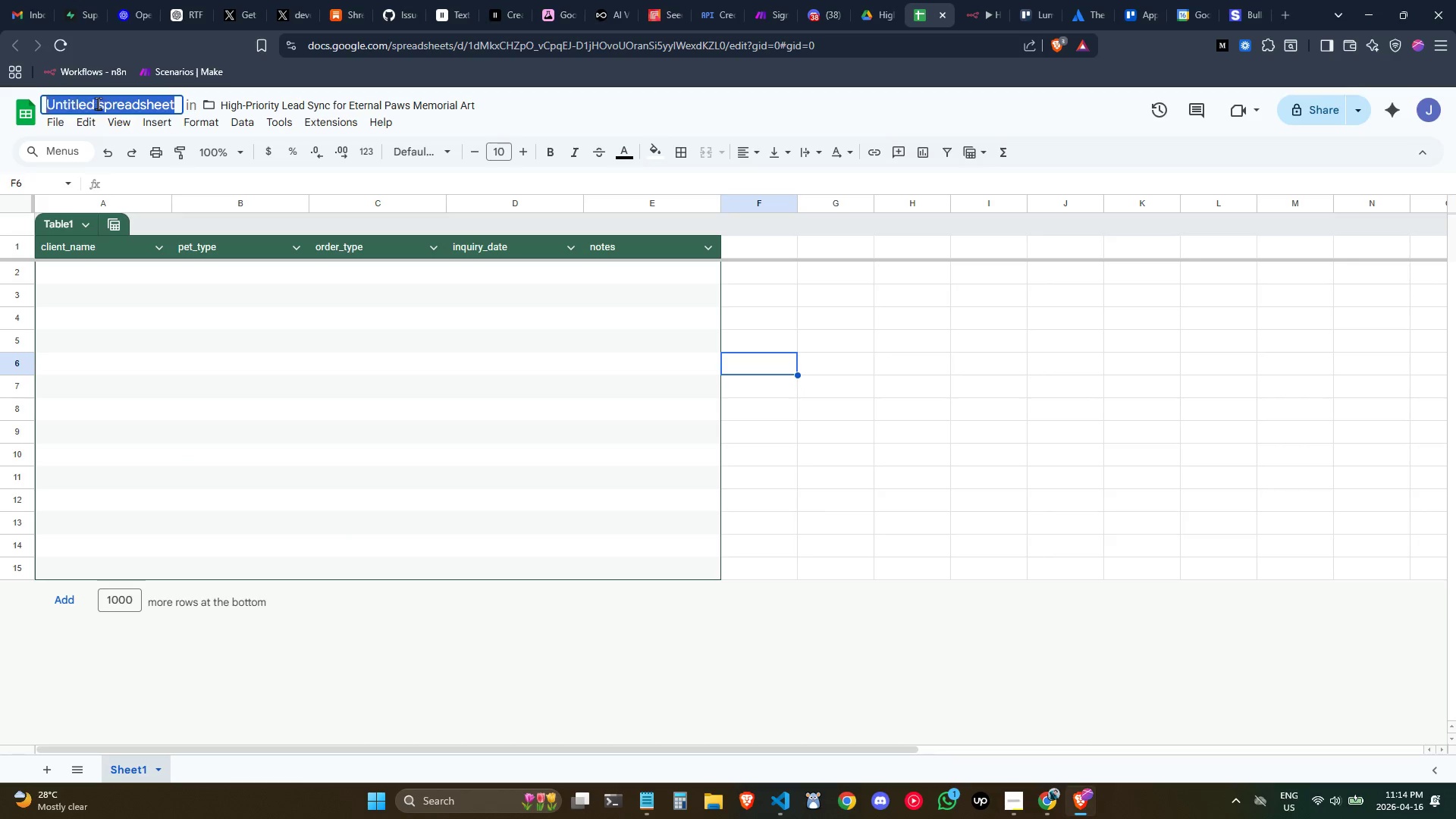 
key(Control+A)
 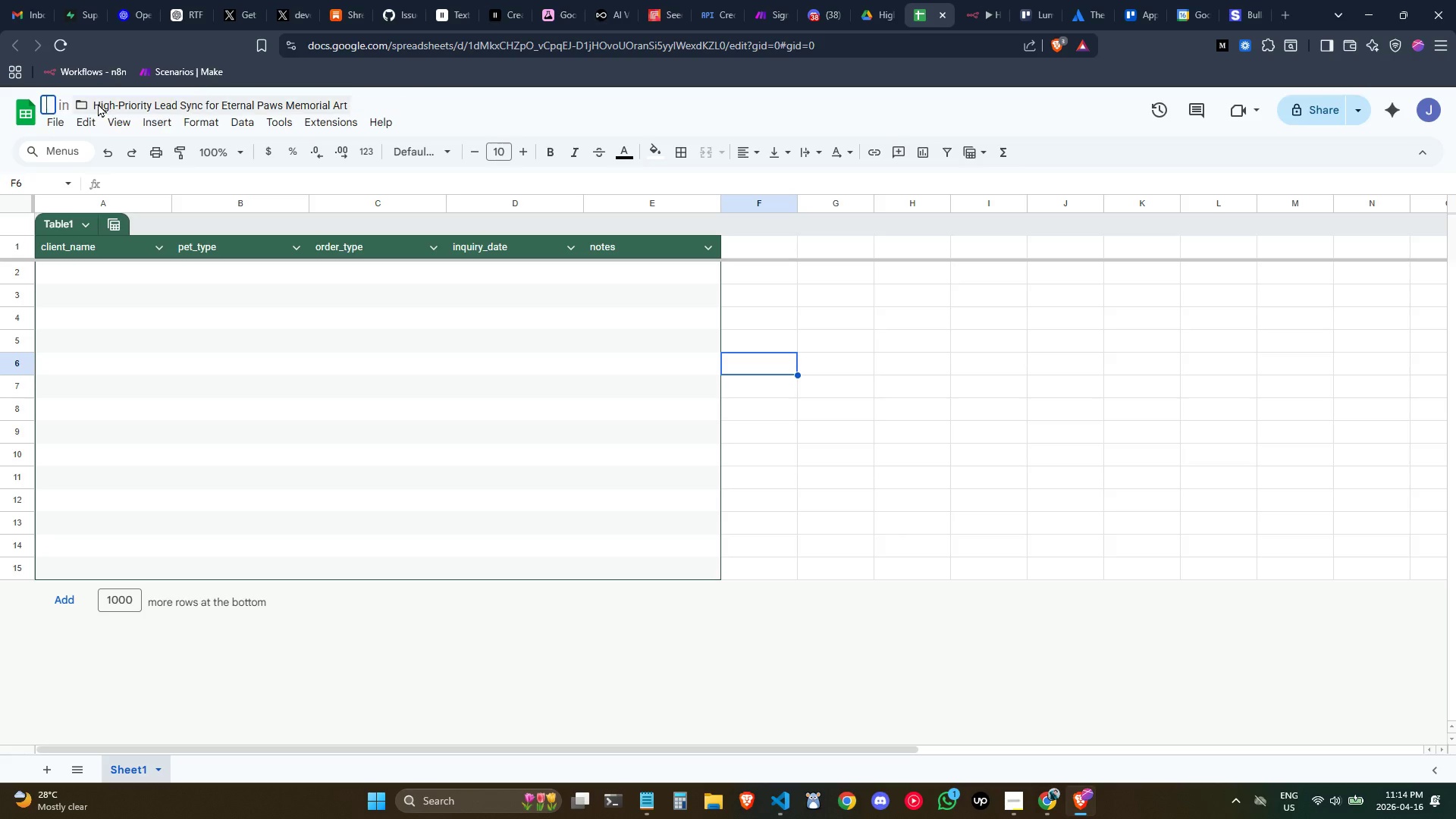 
key(Backspace)
type(Eternal Paws)
 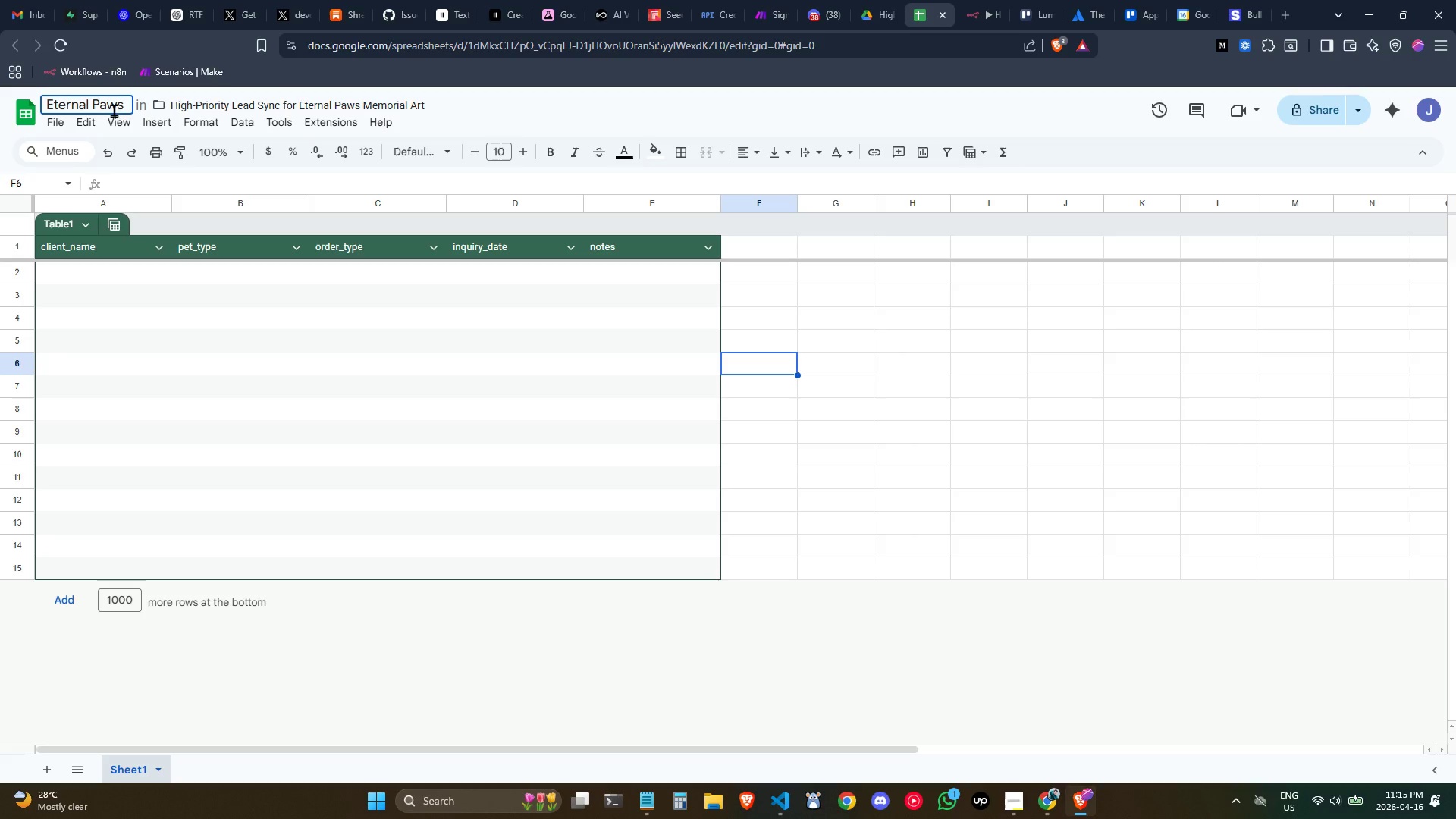 
type( - Inquiry Tracker)
 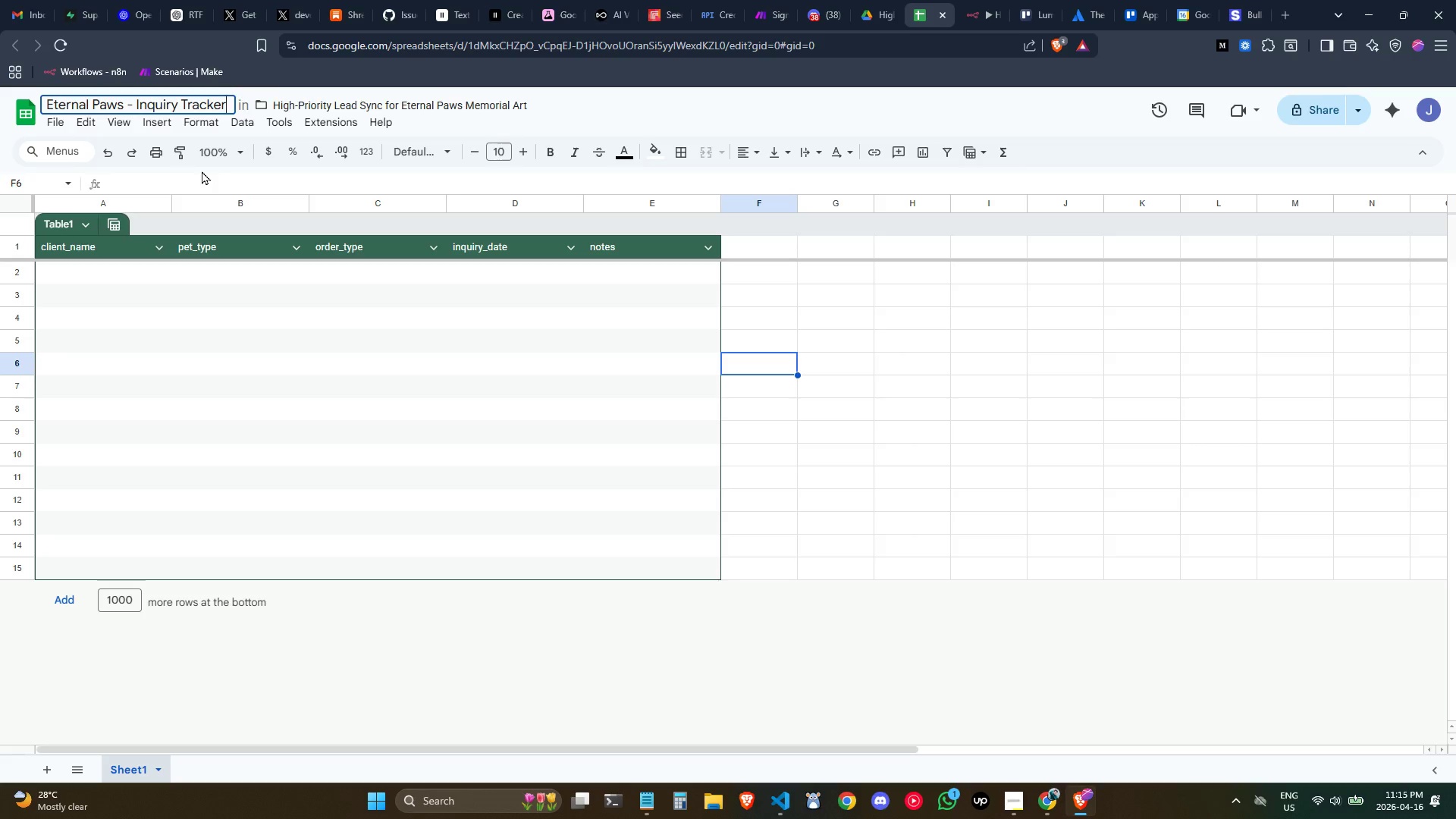 
key(Enter)
 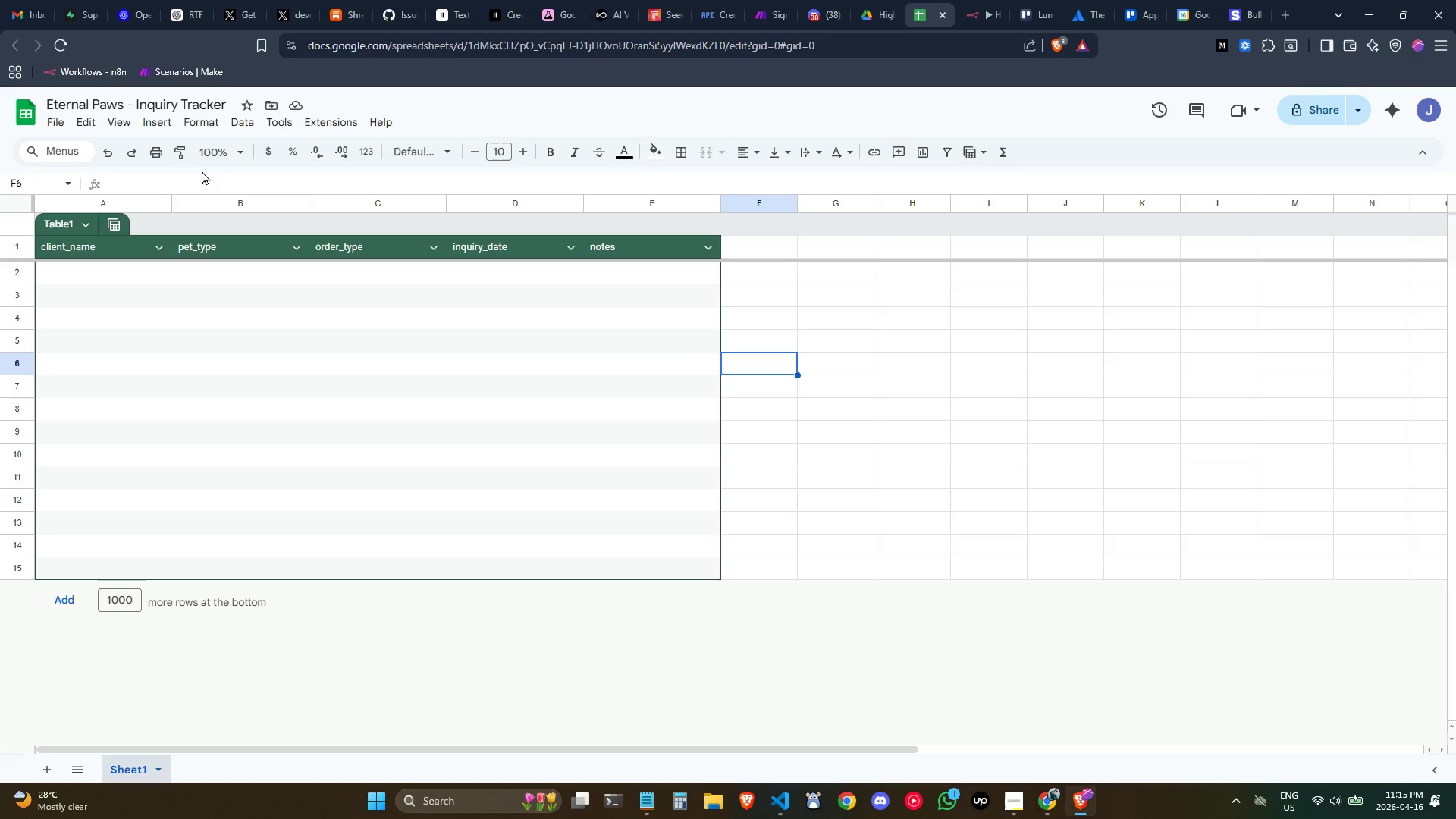 
wait(14.84)
 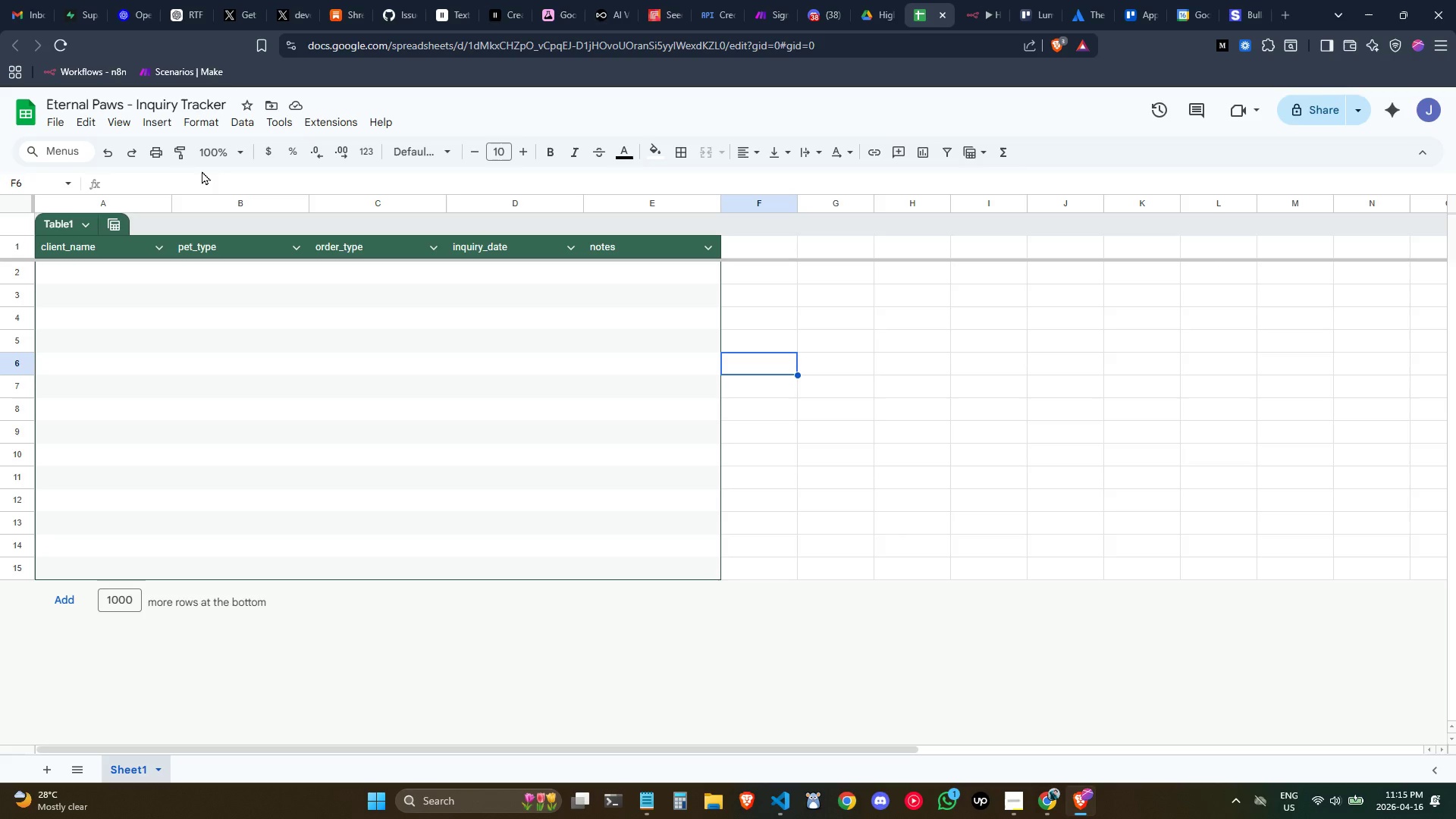 
left_click([796, 315])
 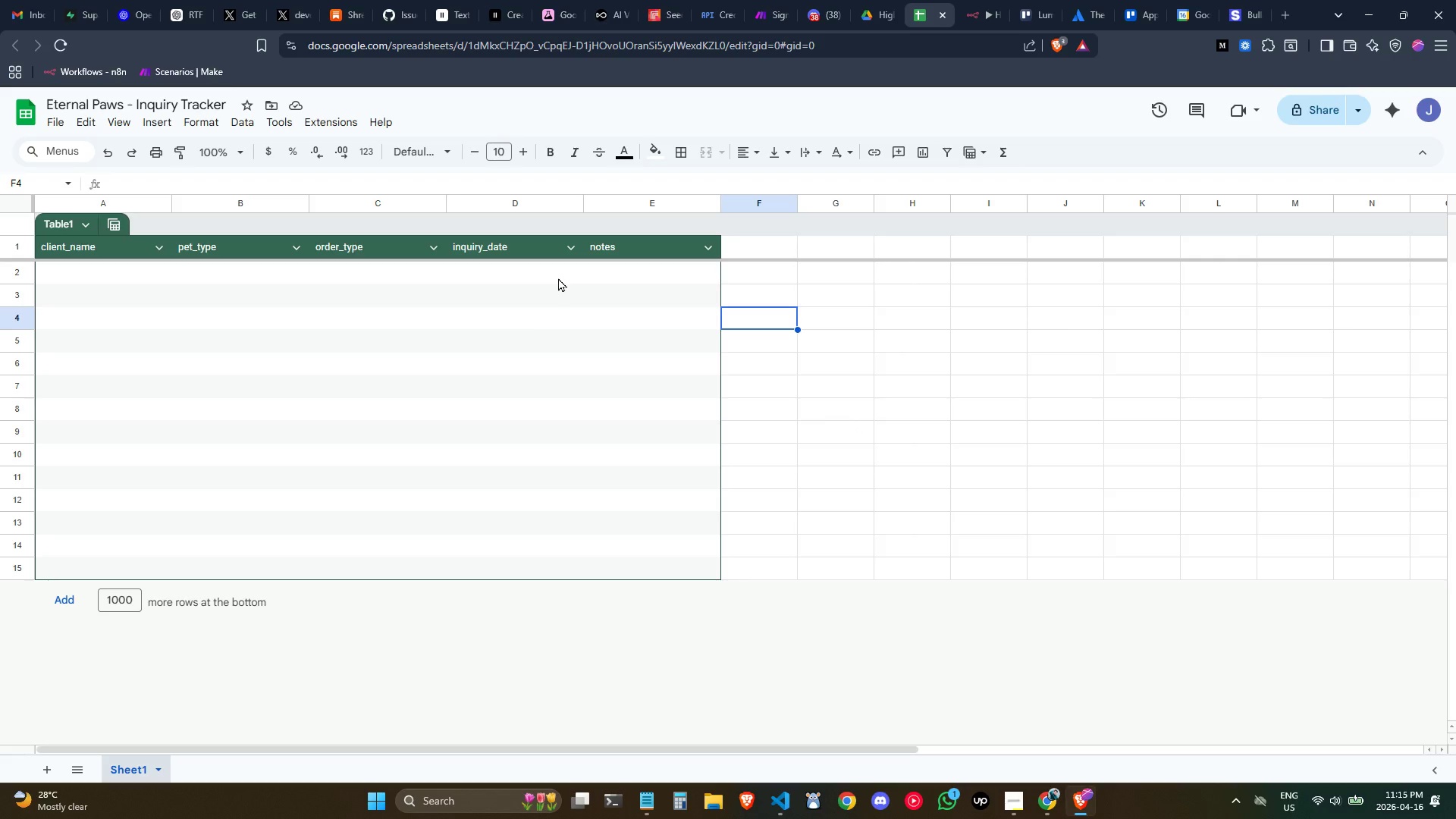 
wait(11.94)
 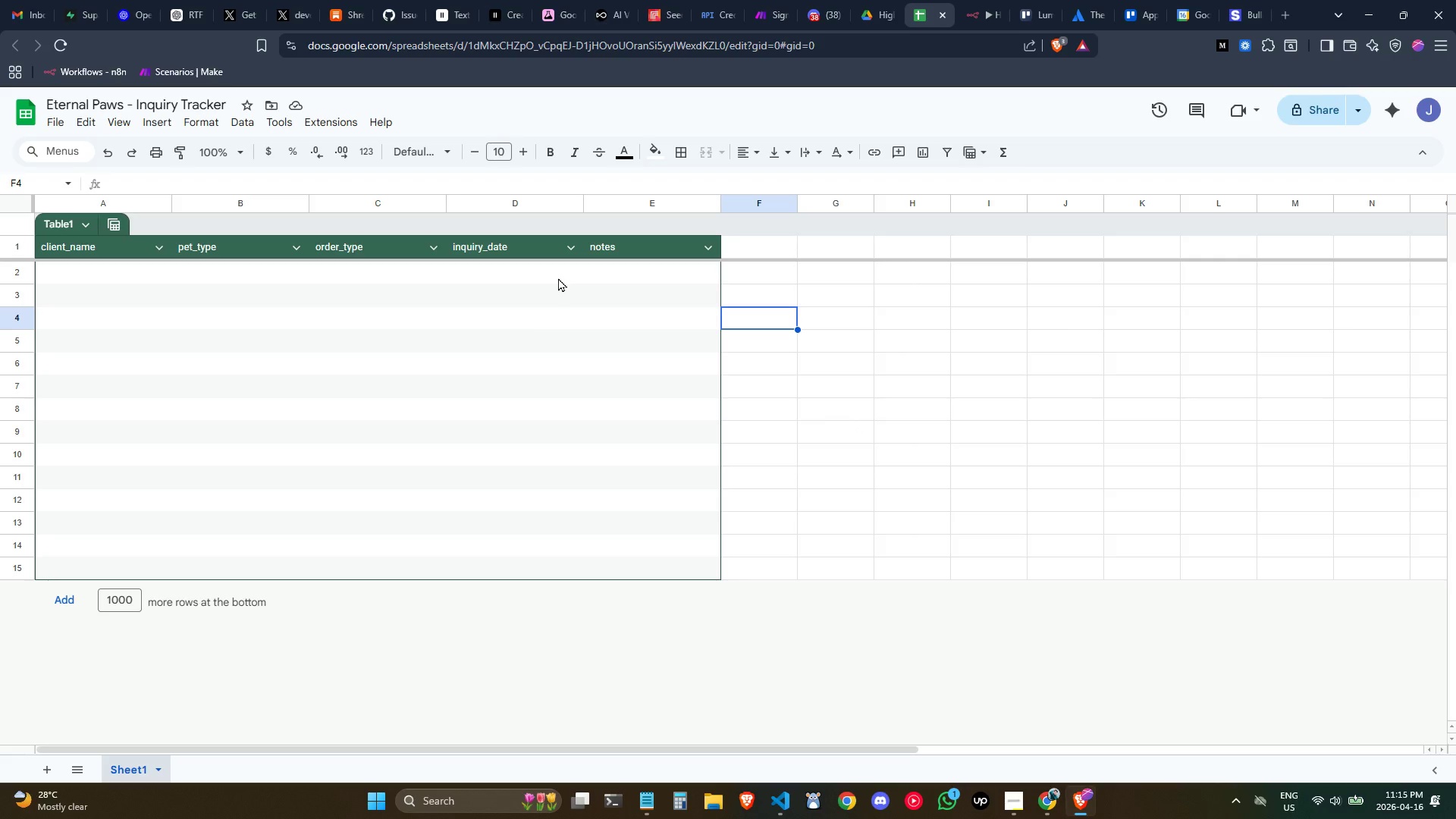 
left_click([979, 5])
 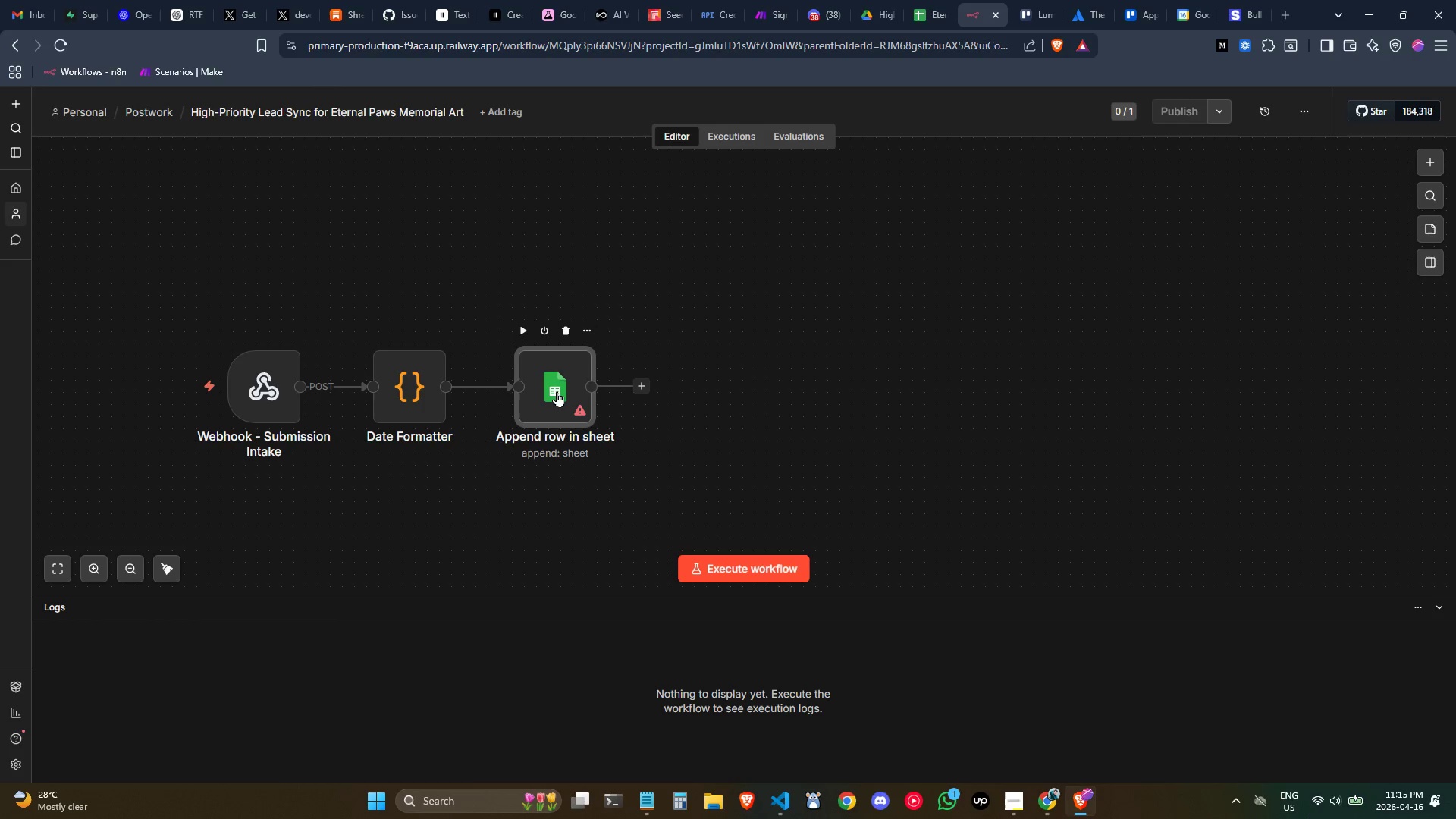 
double_click([557, 391])
 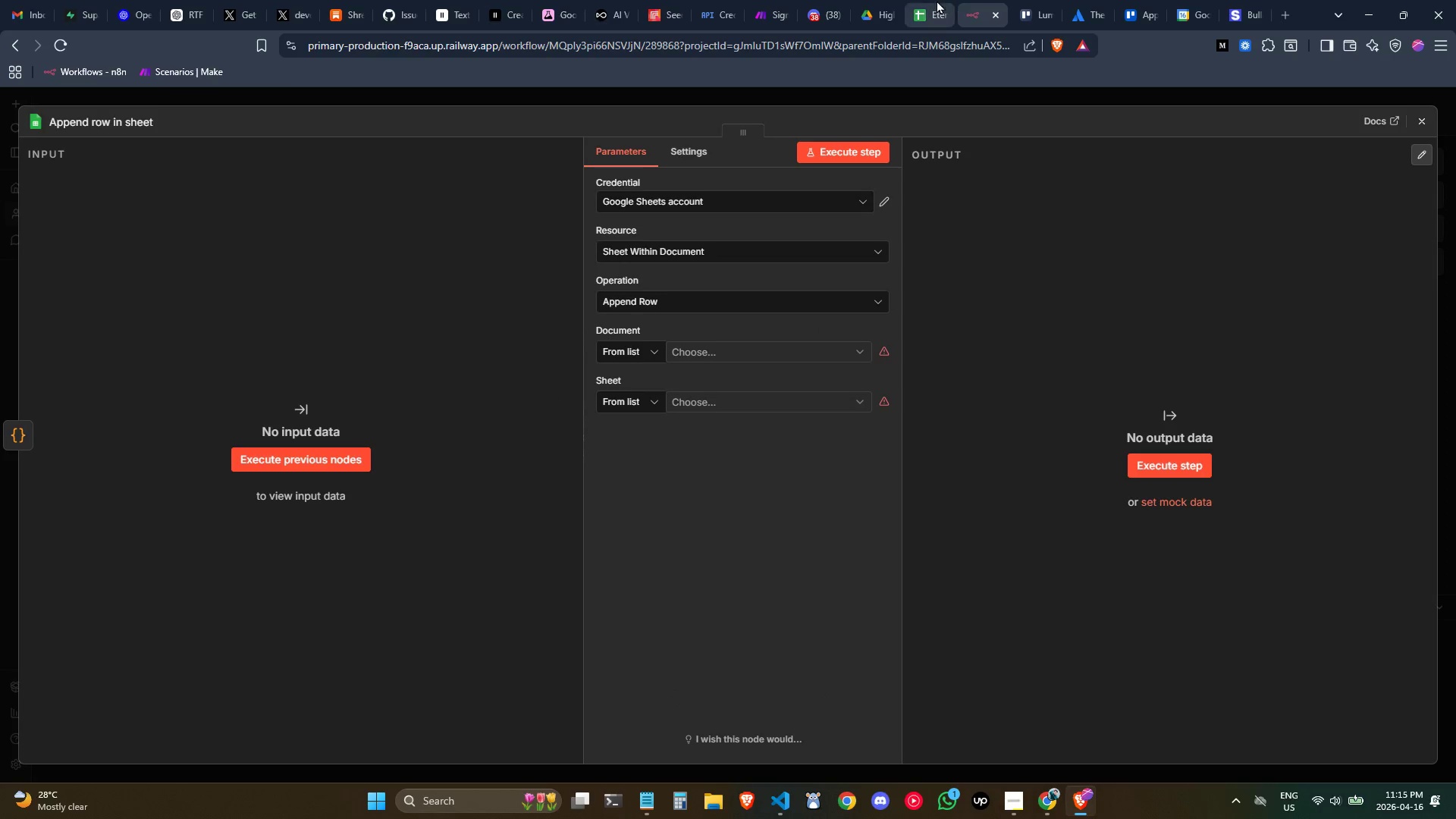 
left_click([936, 0])
 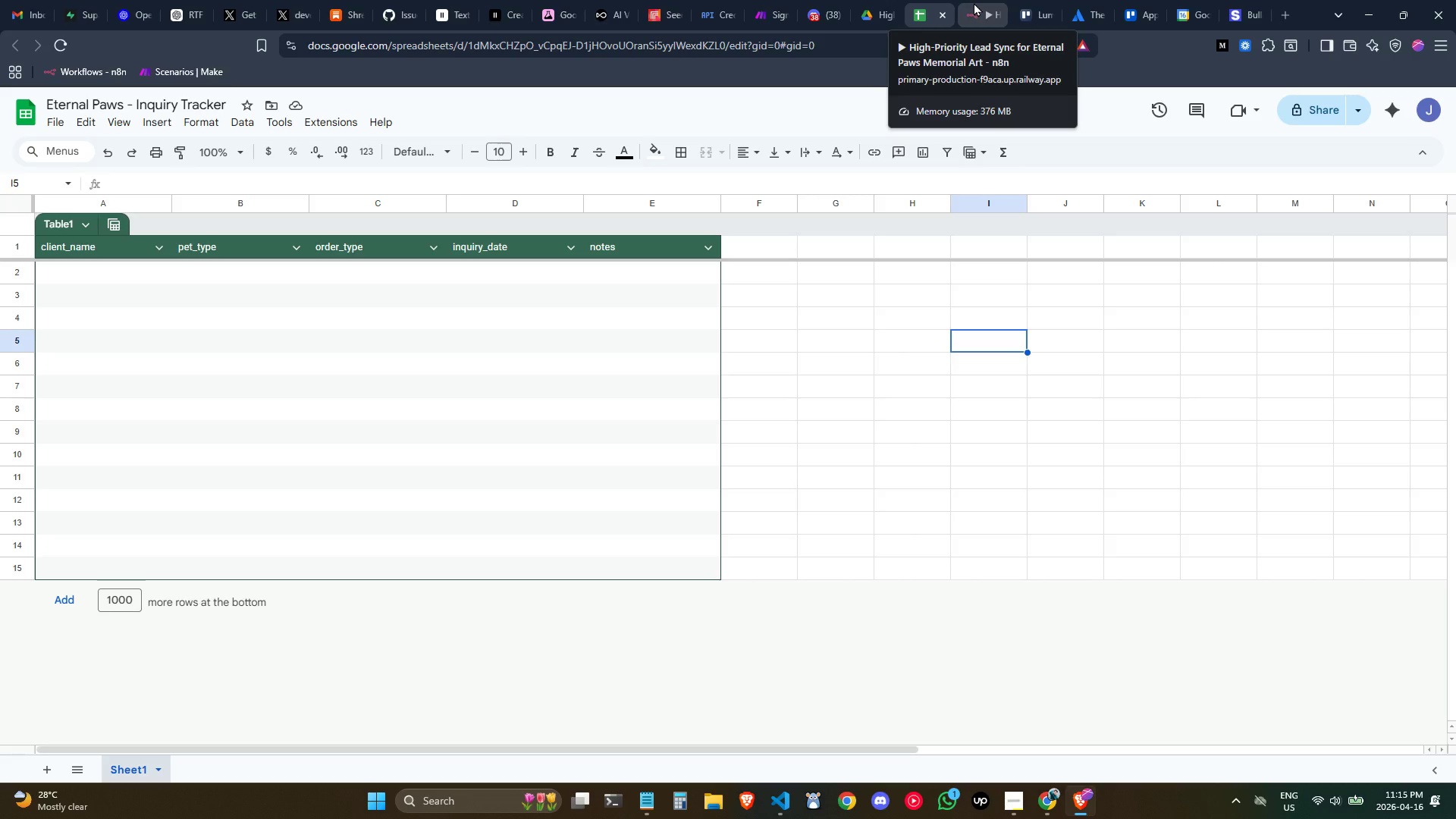 
left_click([974, 2])
 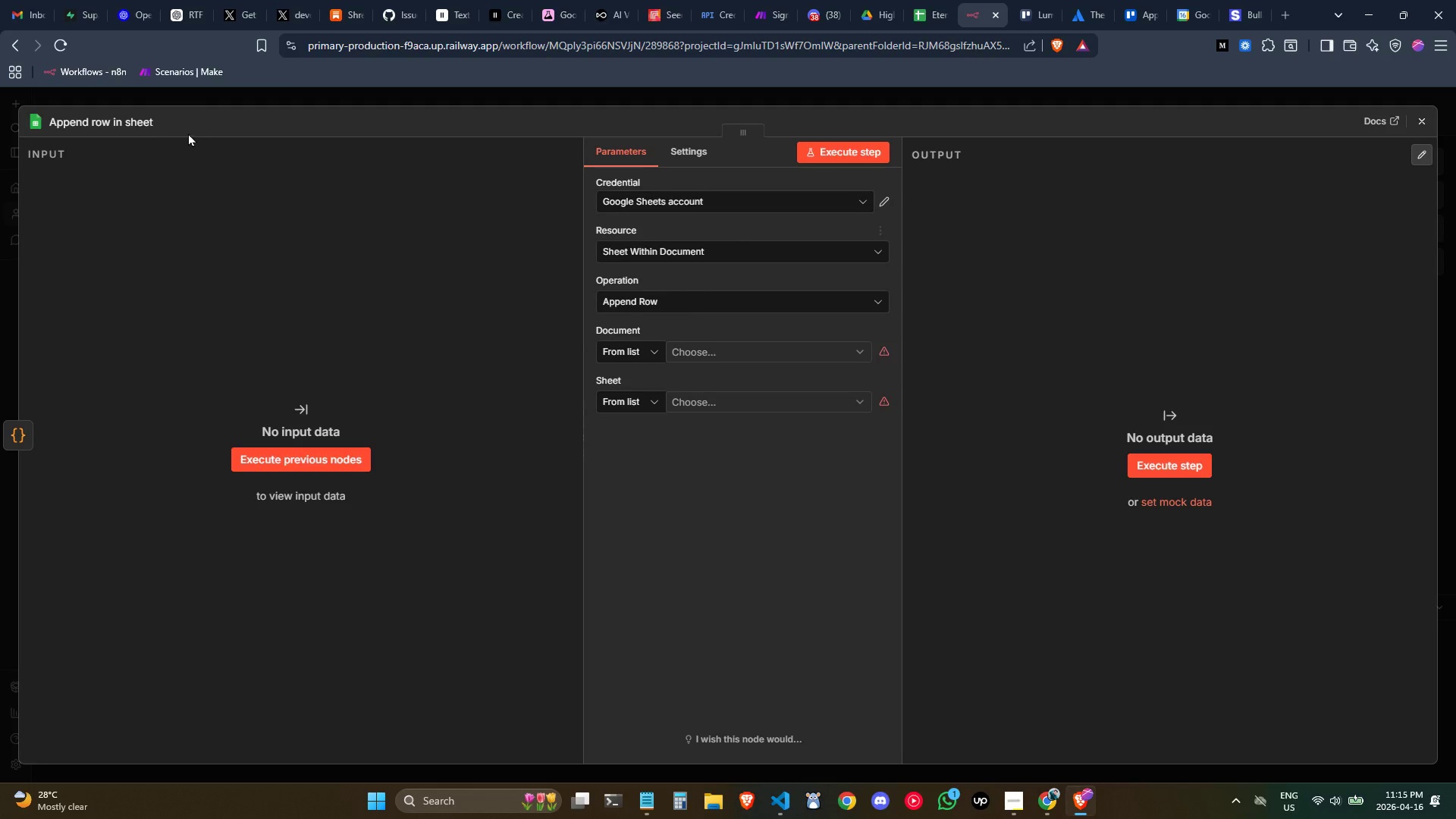 
left_click([124, 118])
 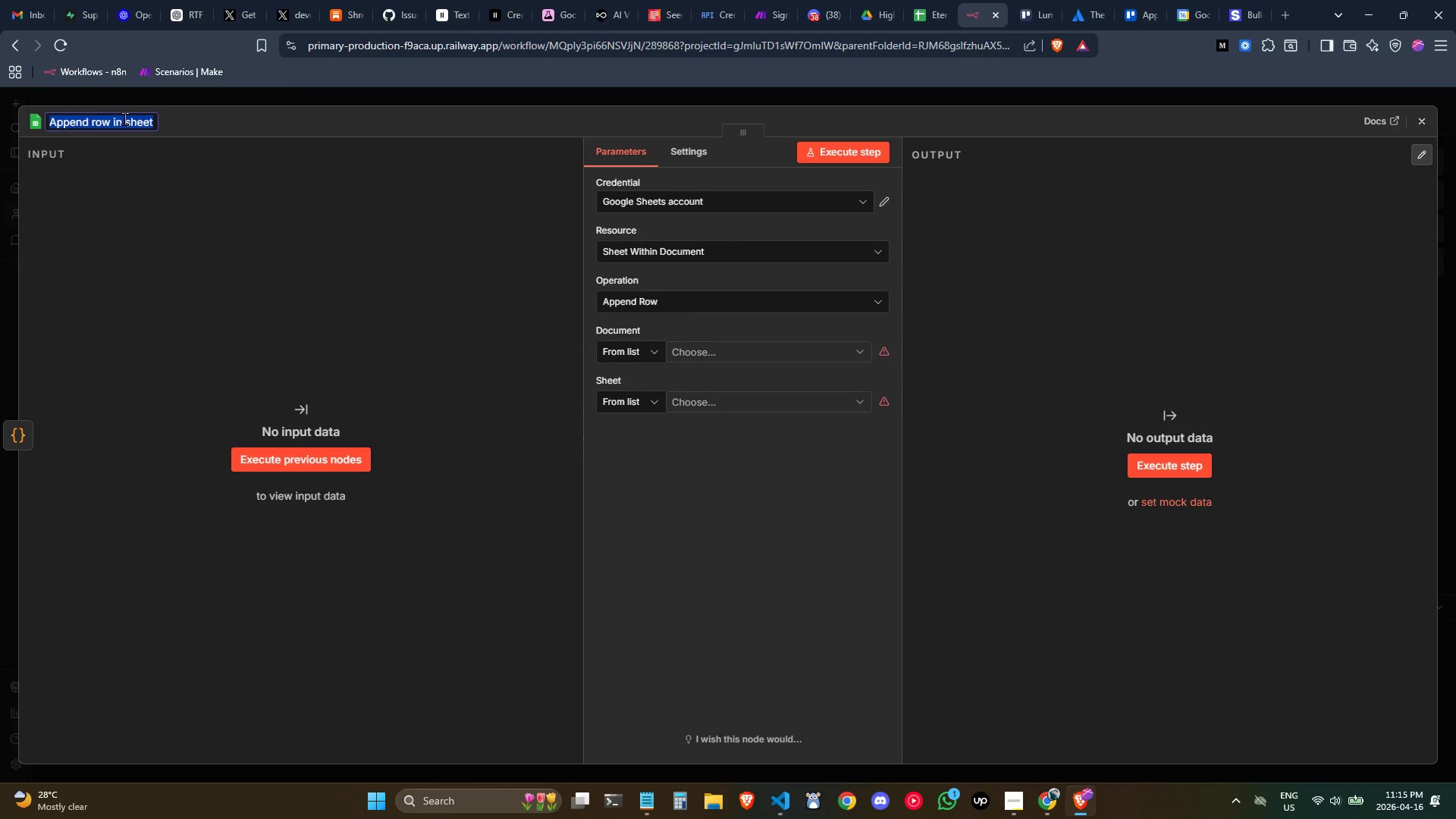 
key(Control+ControlLeft)
 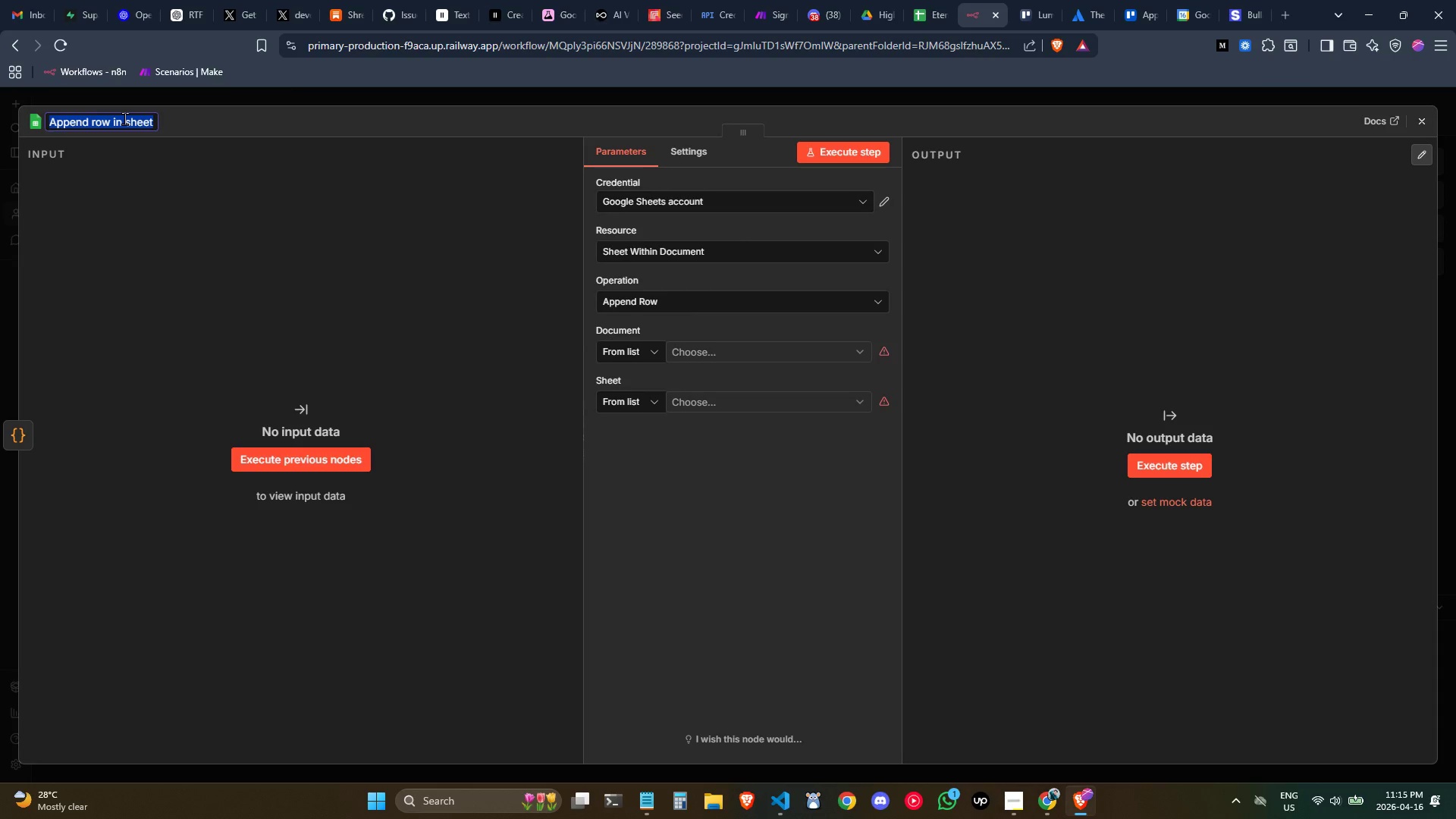 
key(ArrowRight)
 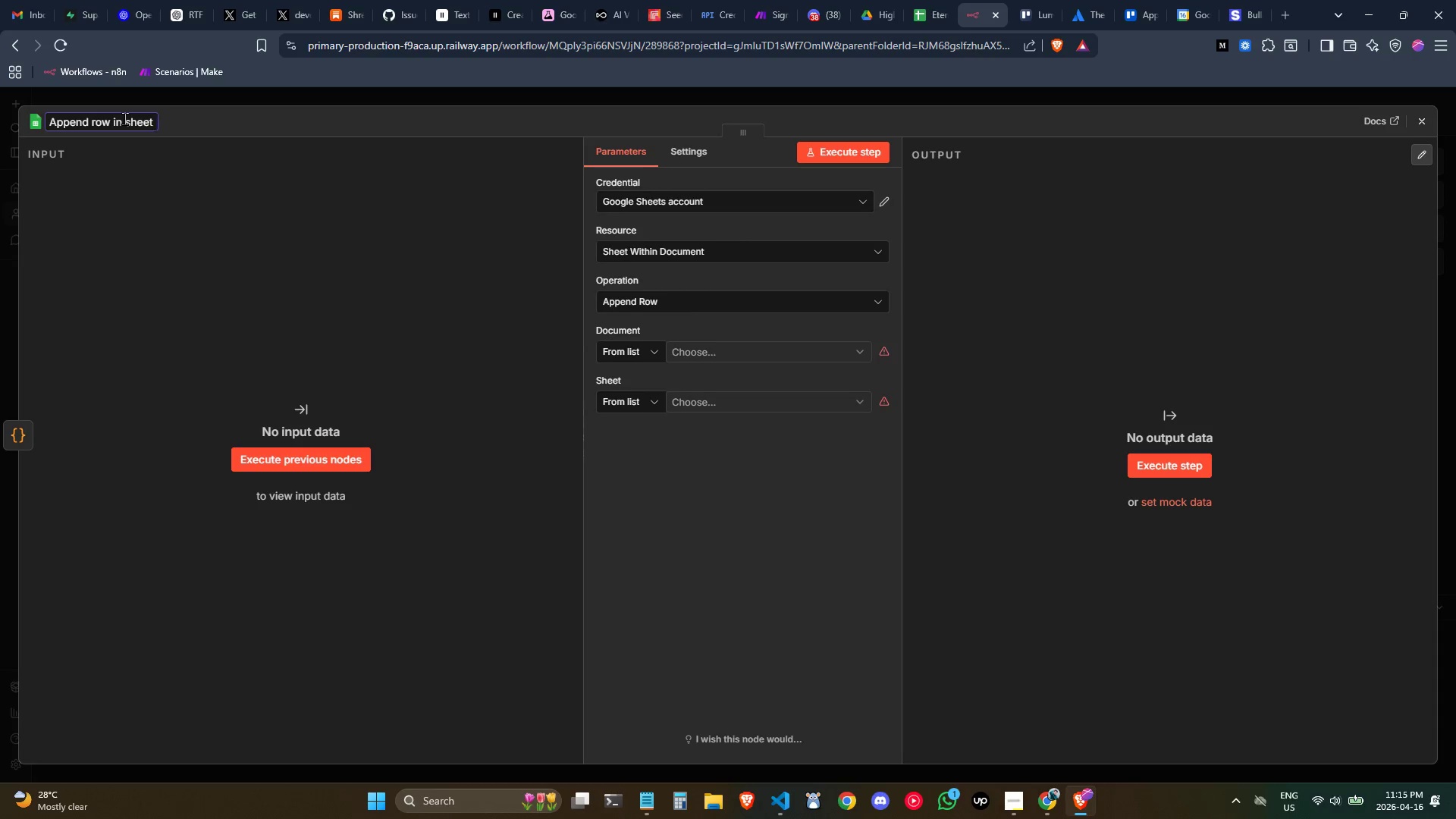 
key(Control+ControlLeft)
 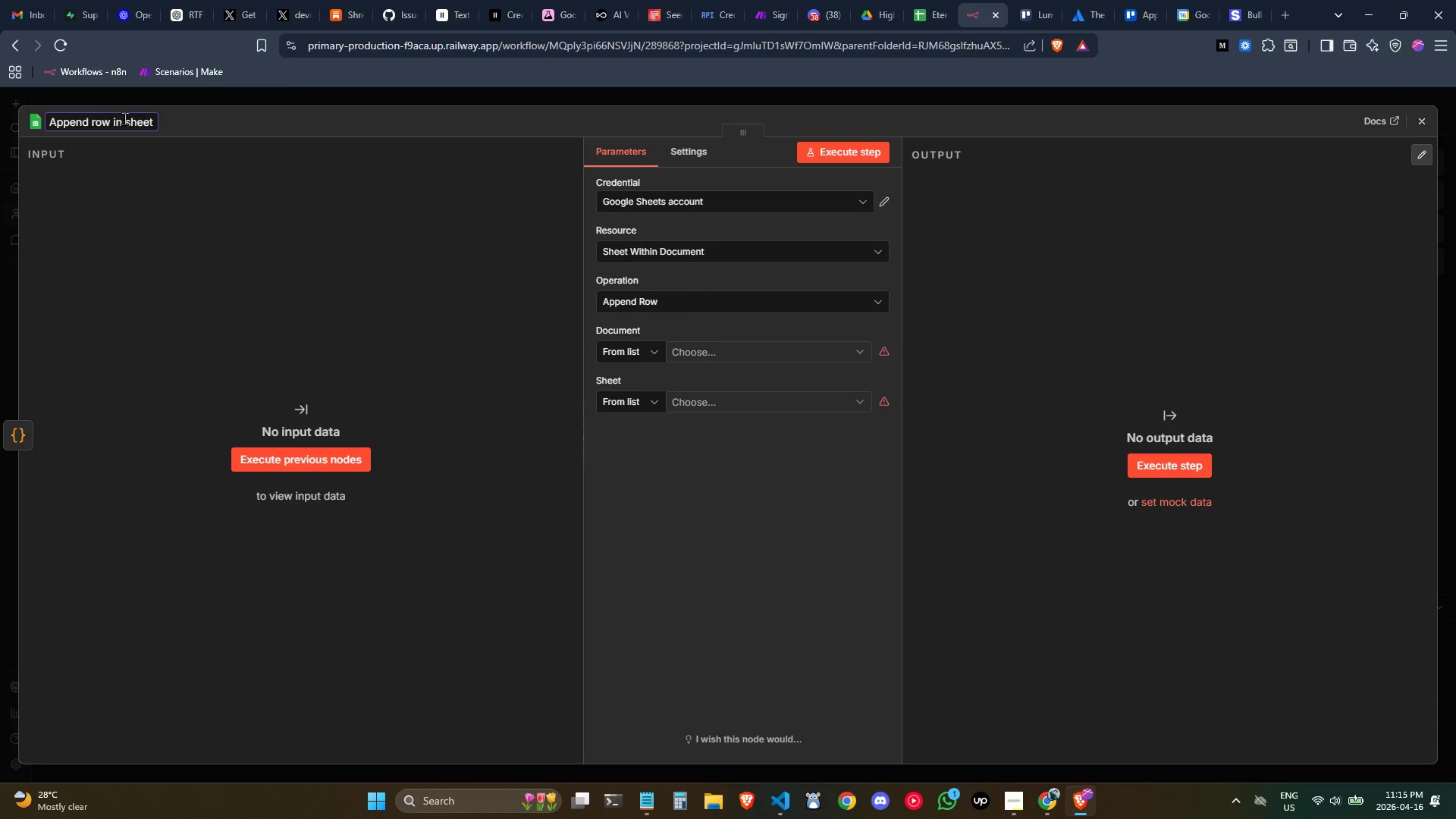 
key(Shift+ShiftLeft)
 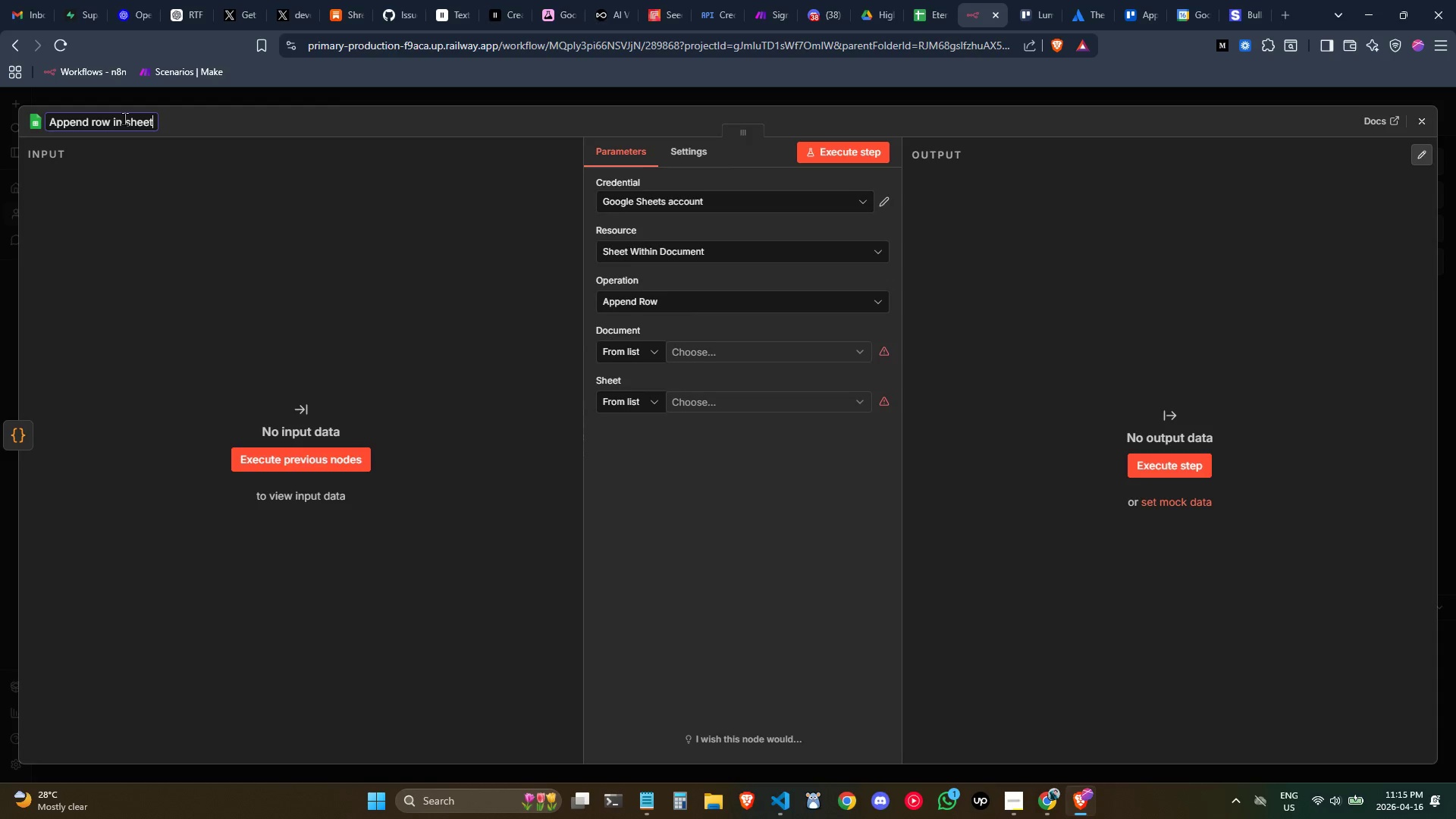 
key(Control+ControlLeft)
 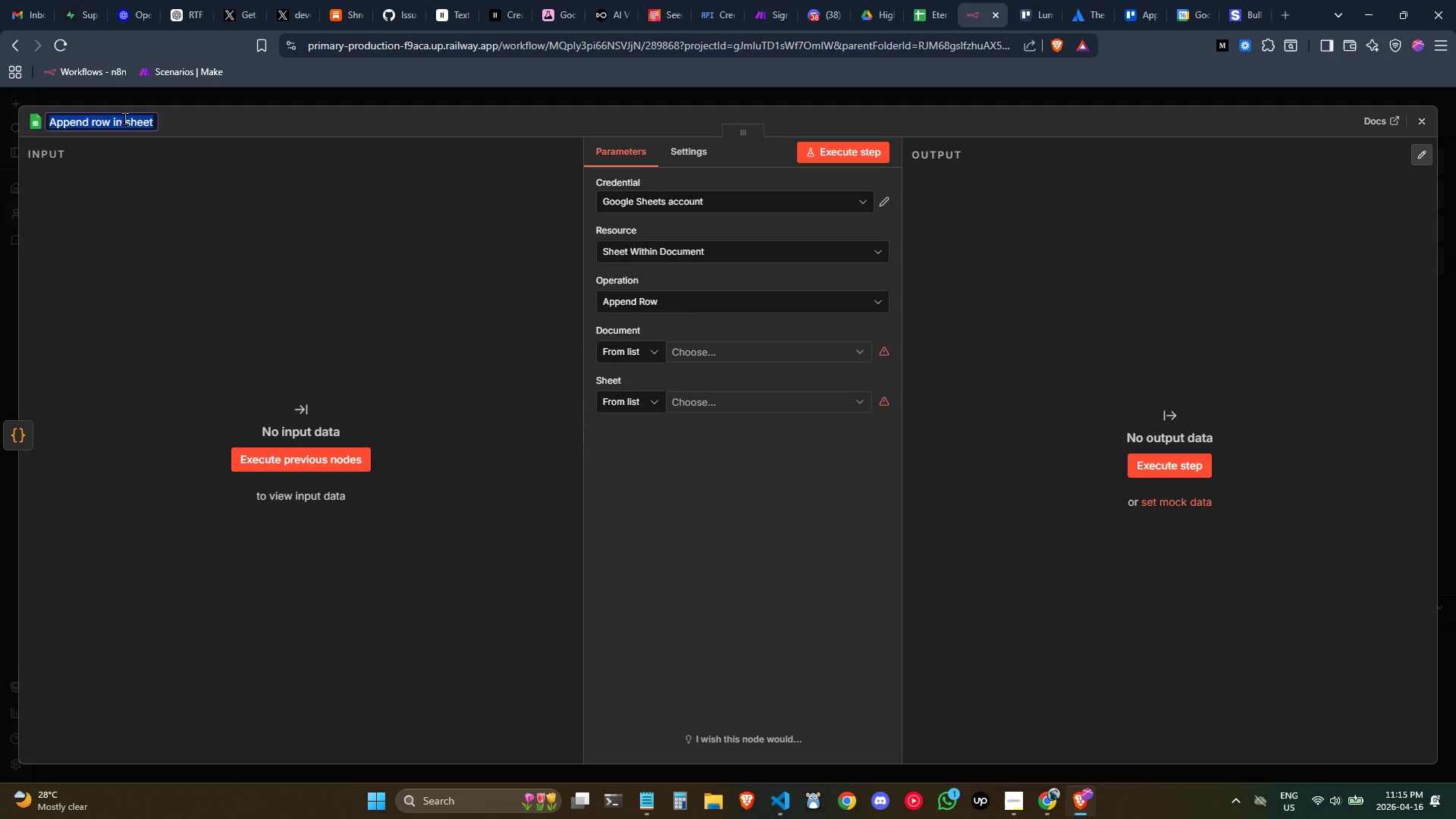 
key(Control+A)
 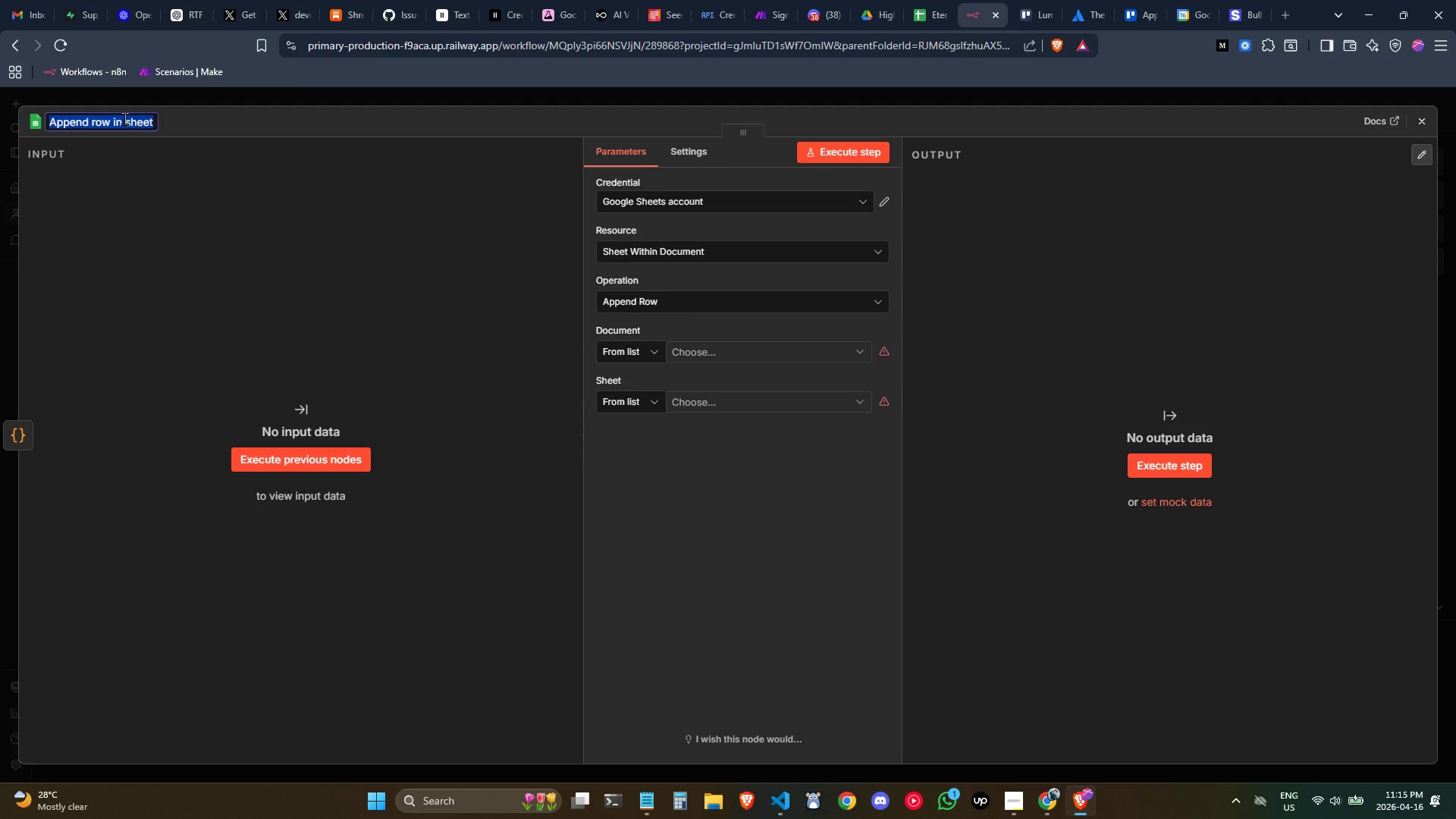 
type(Log s)
key(Backspace)
type(Submission)
 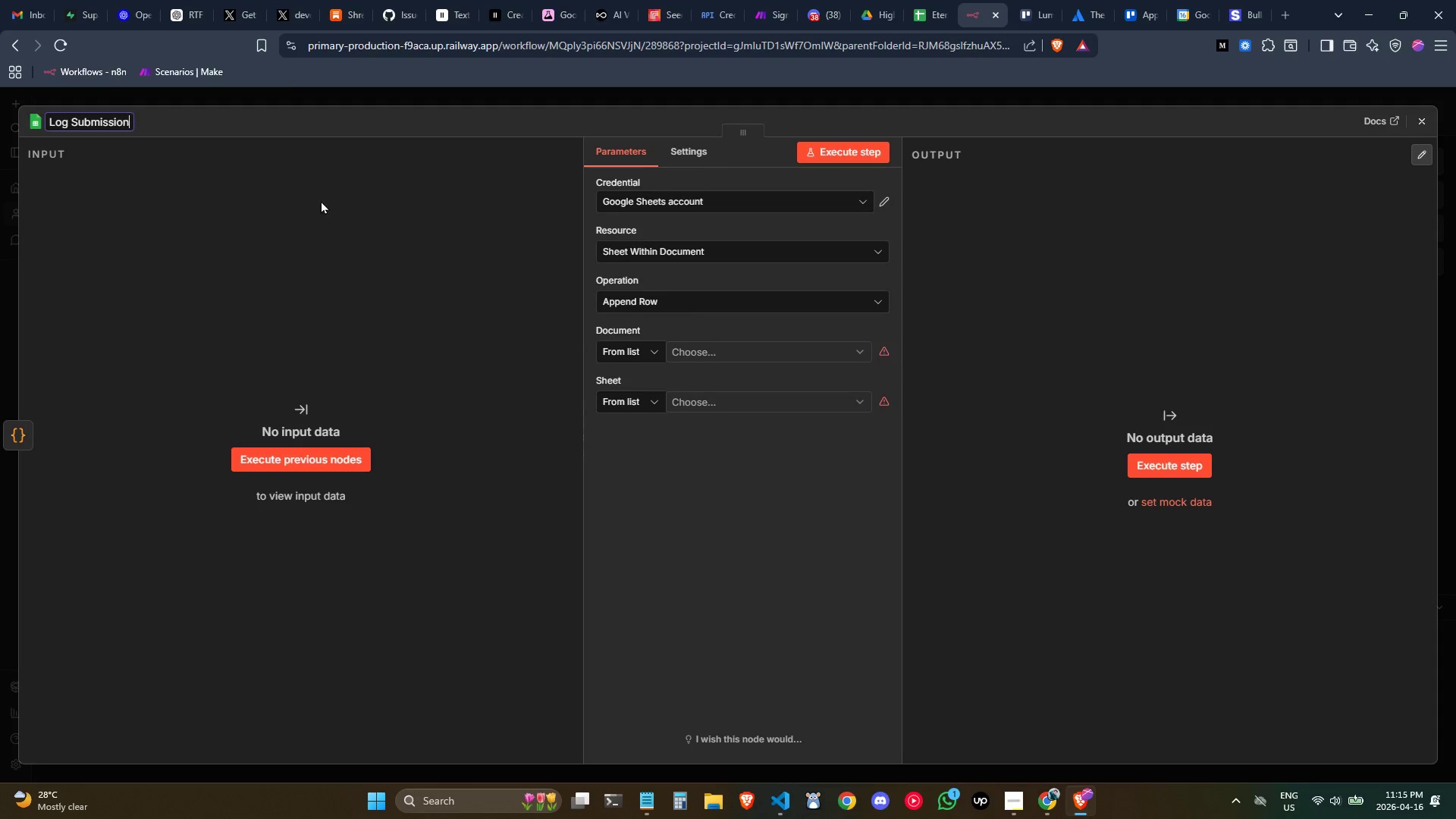 
type( to Tracker)
 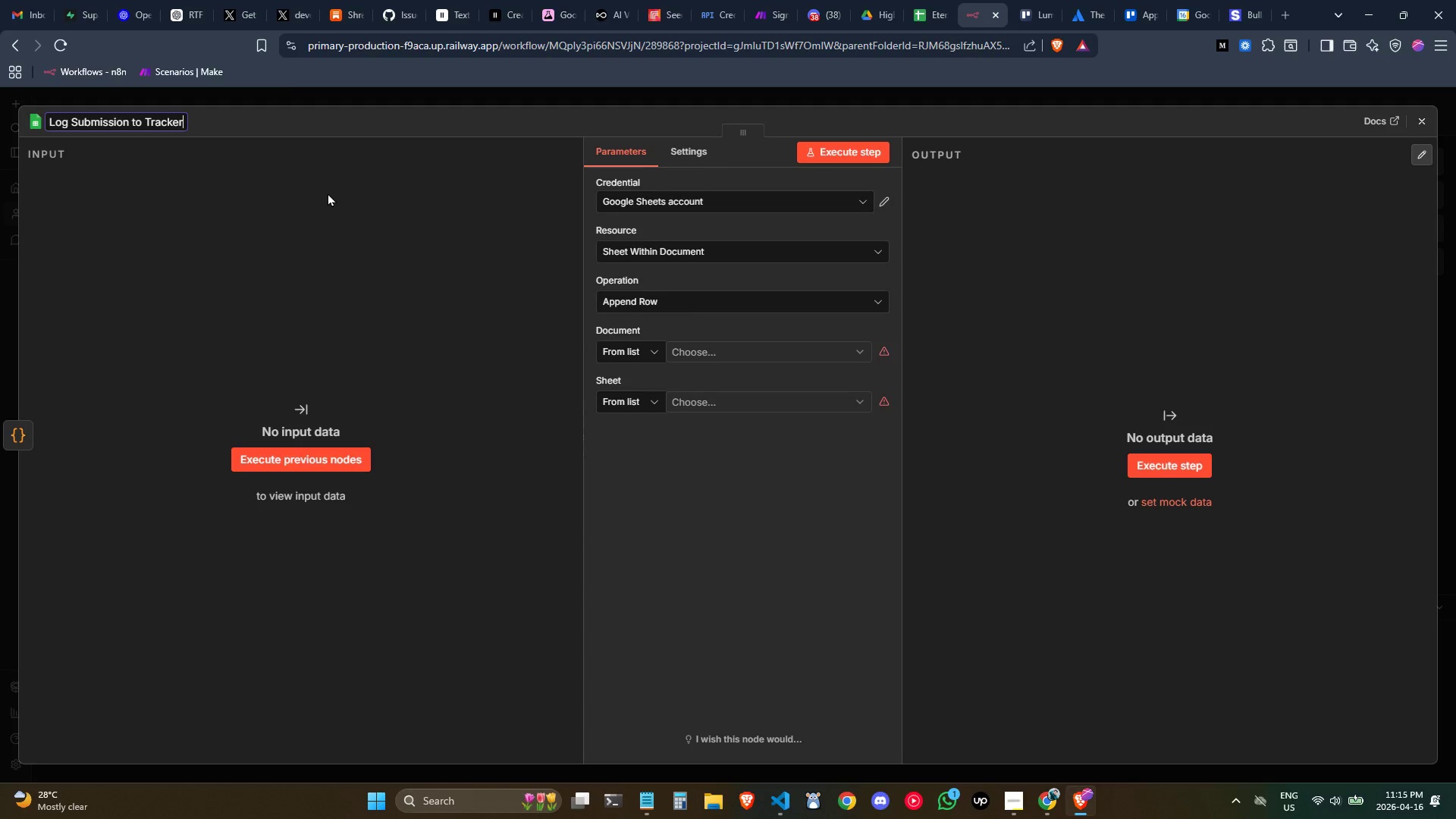 
key(Enter)
 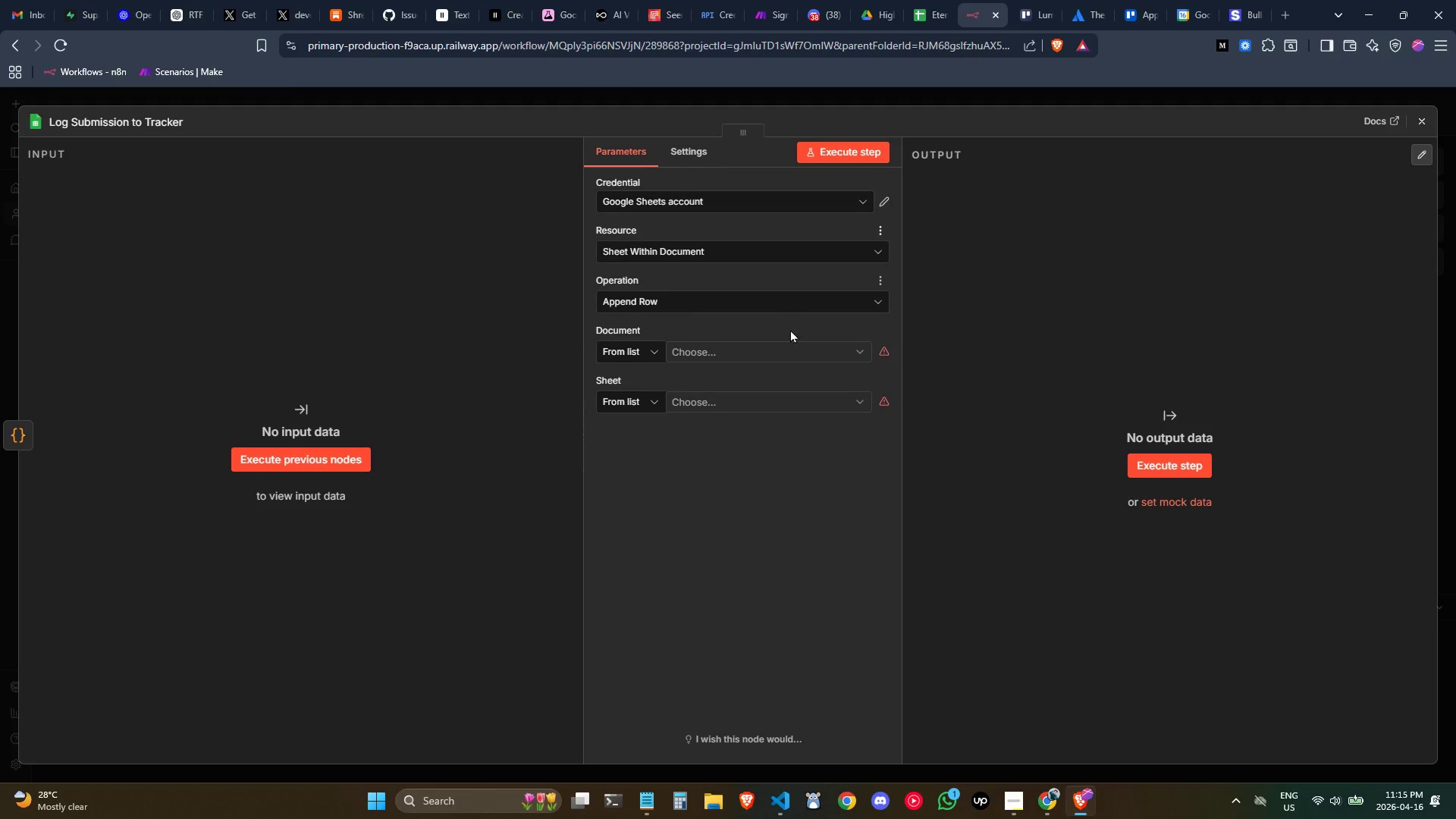 
left_click([793, 348])
 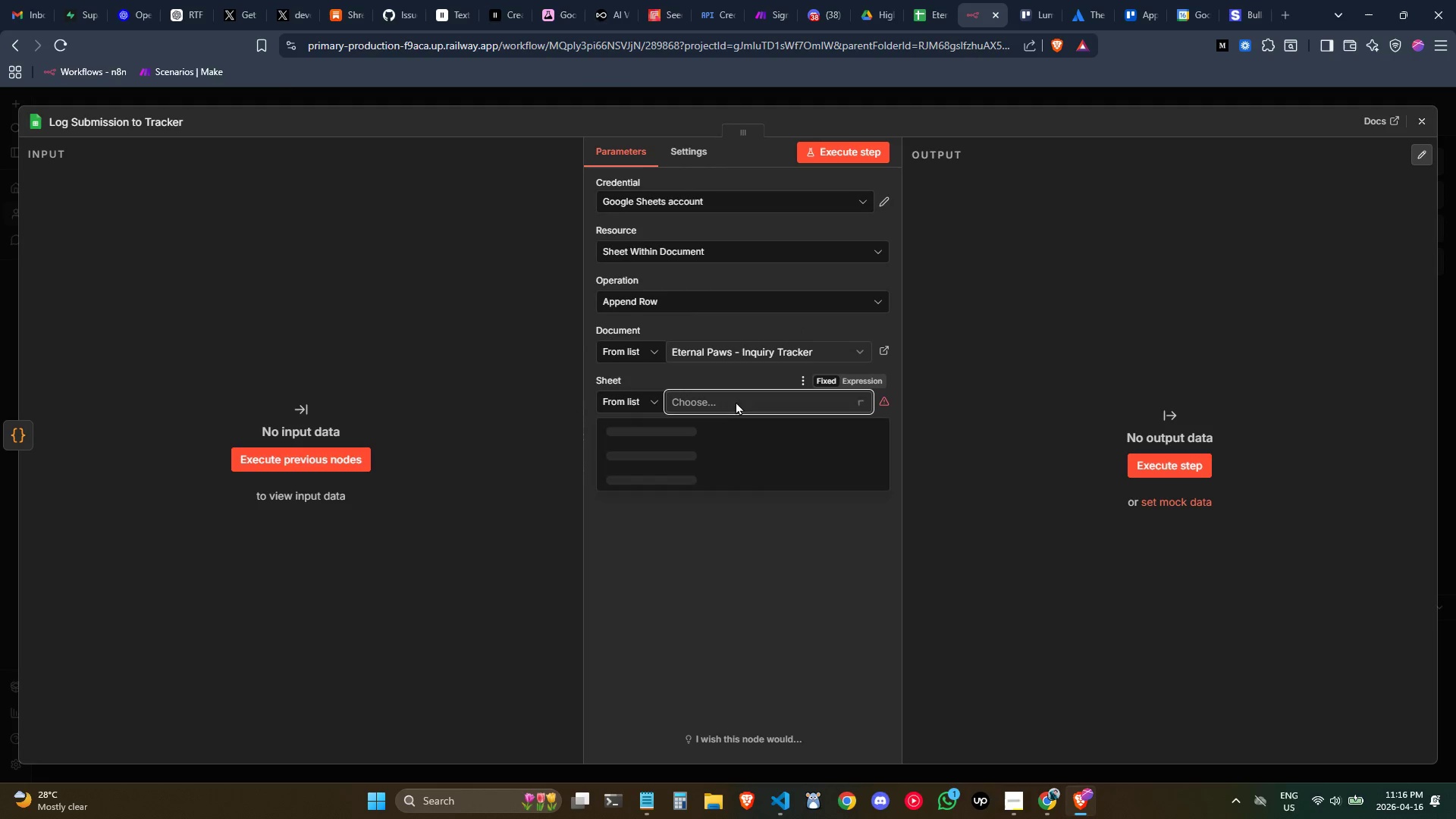 
left_click([728, 428])
 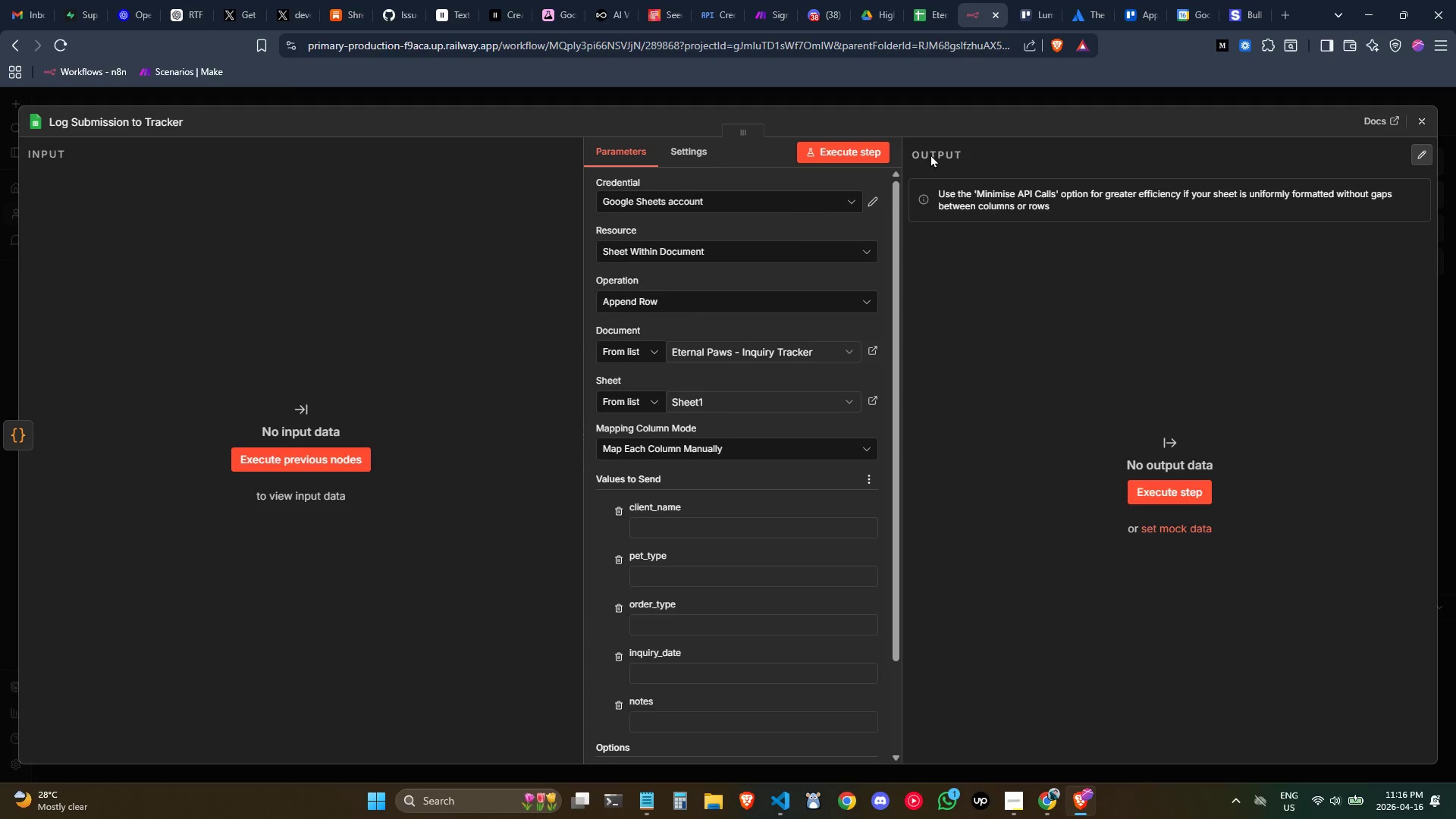 
left_click([1424, 127])
 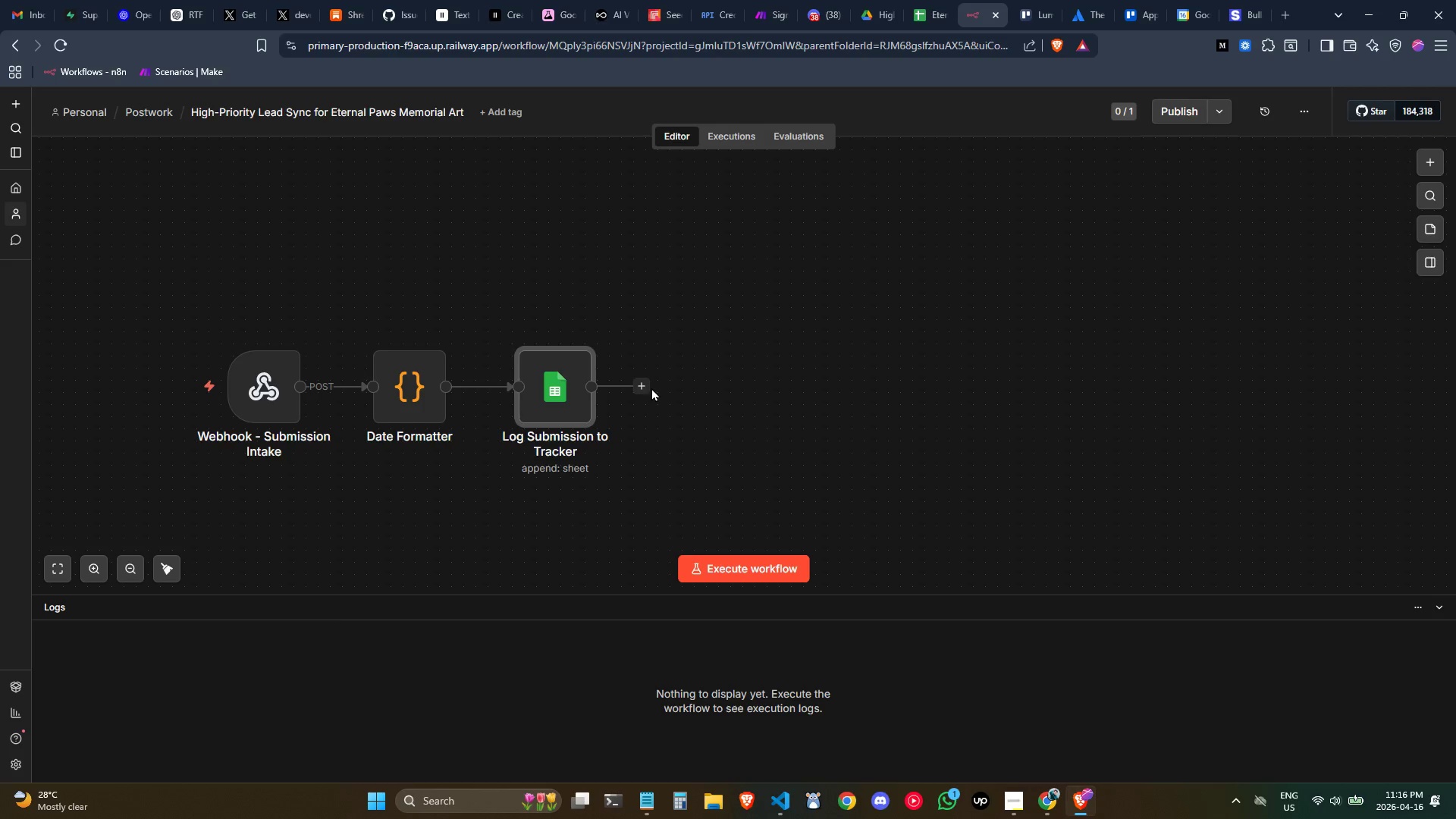 
wait(5.55)
 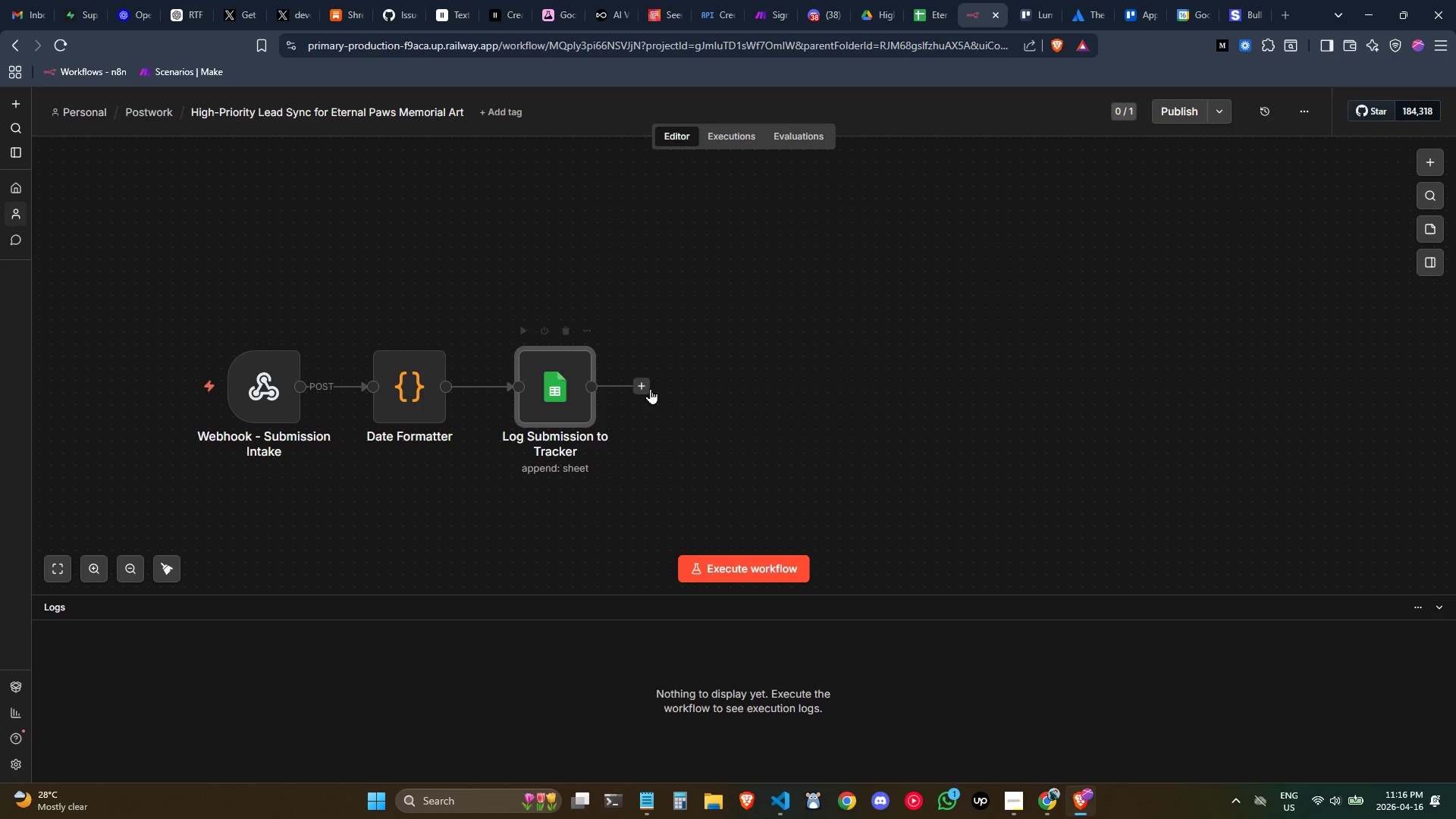 
double_click([557, 403])
 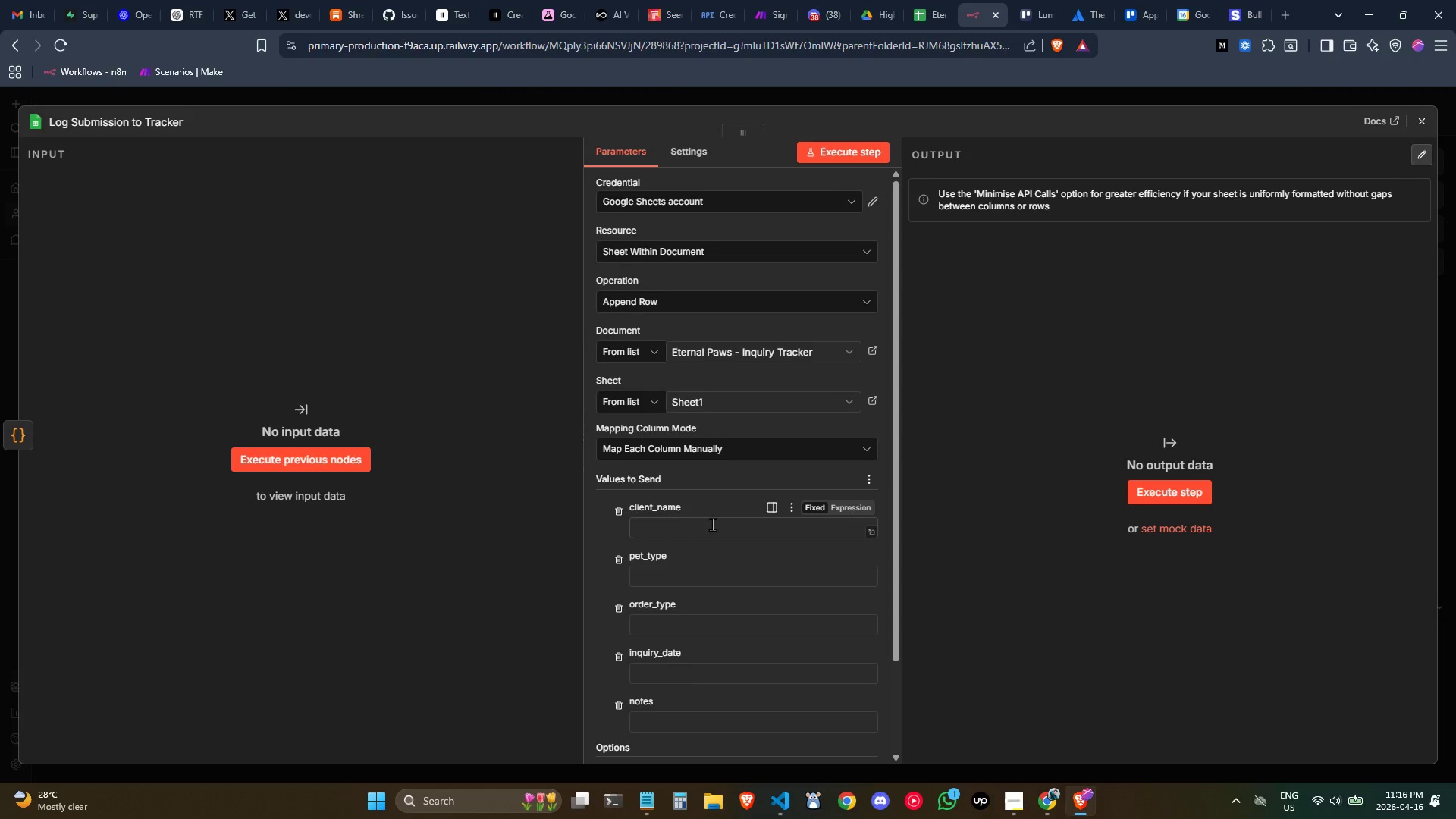 
left_click([710, 524])
 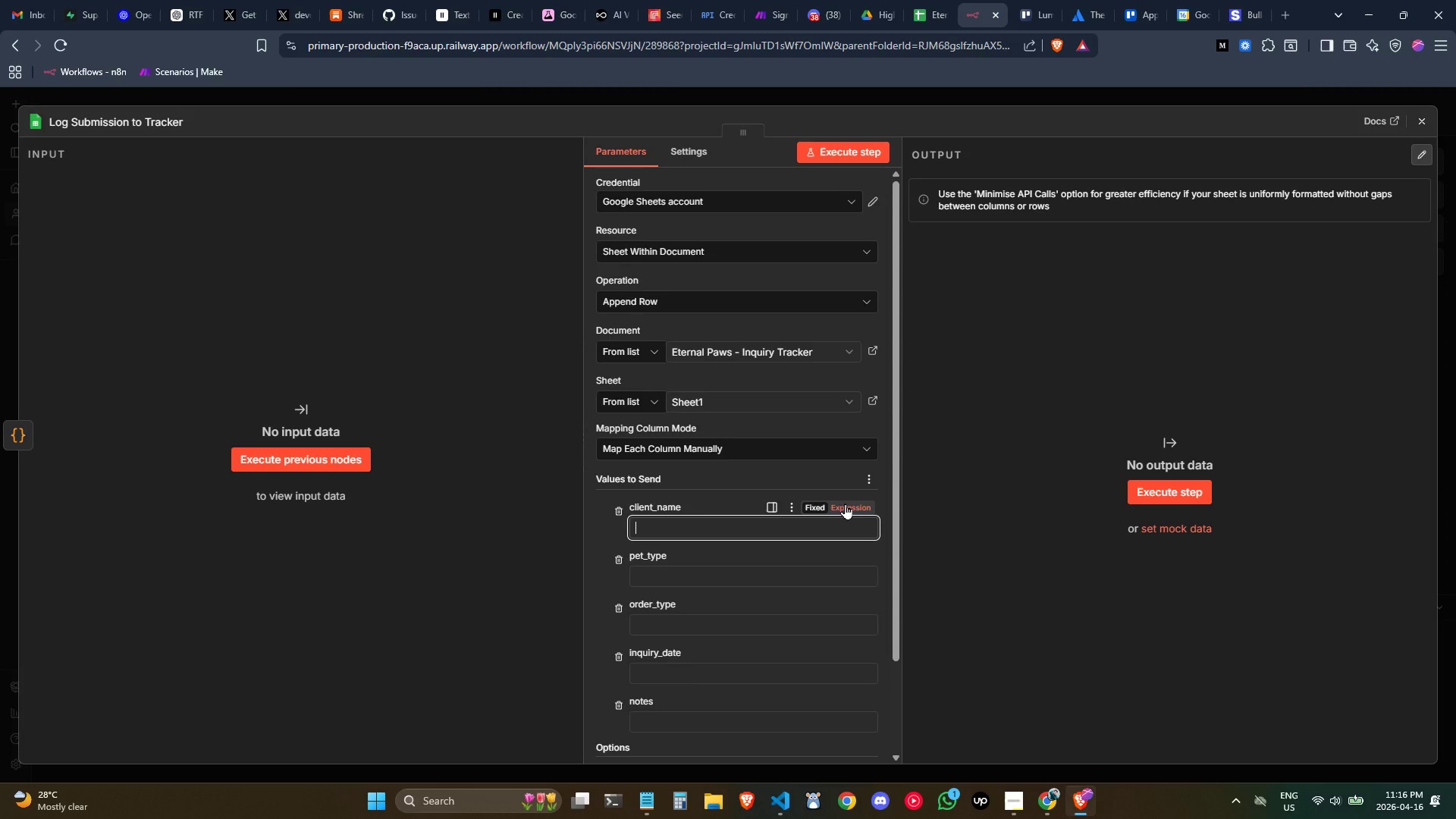 
left_click([845, 504])
 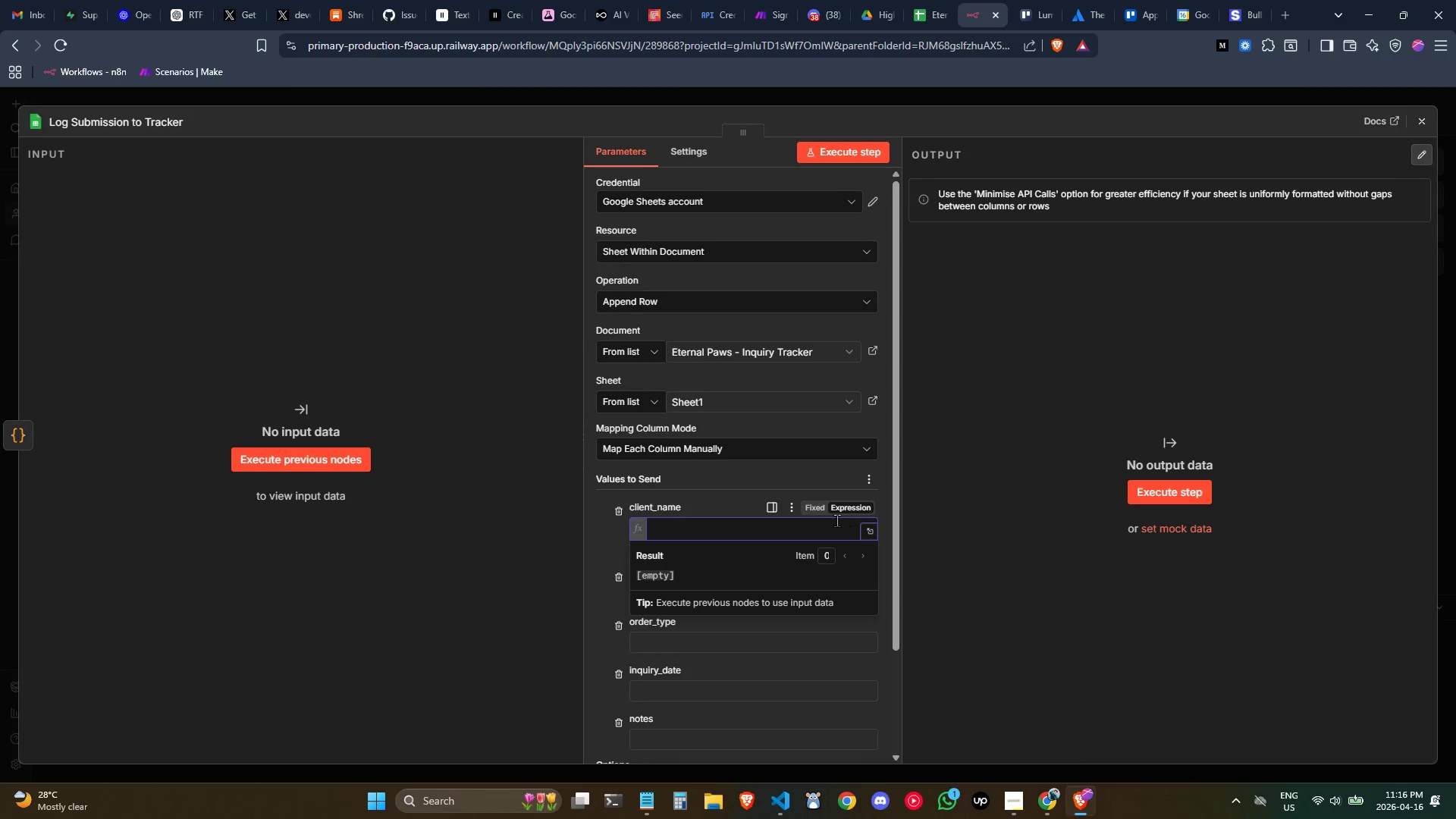 
key(Control+ControlLeft)
 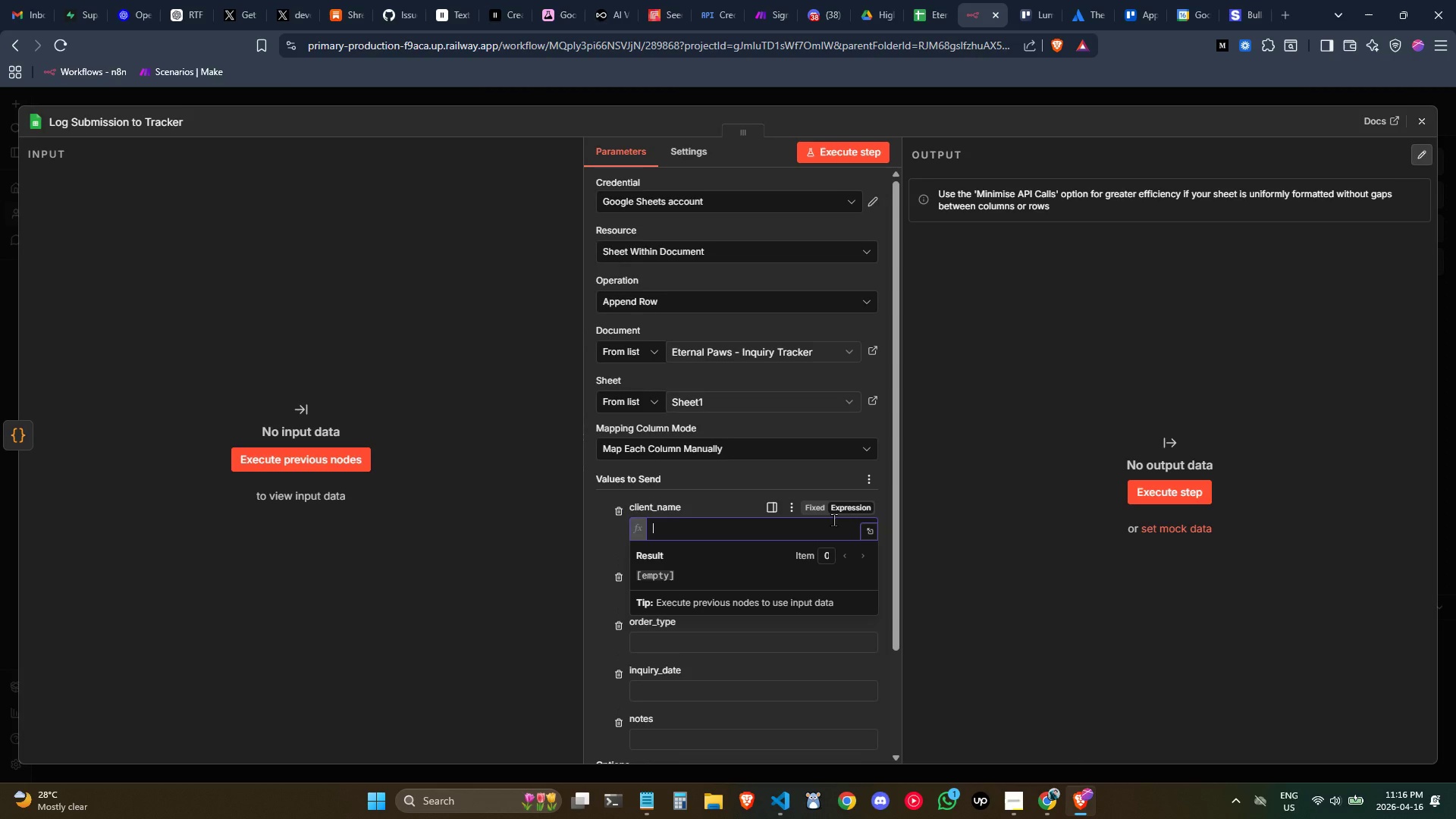 
key(Shift+BracketLeft)
 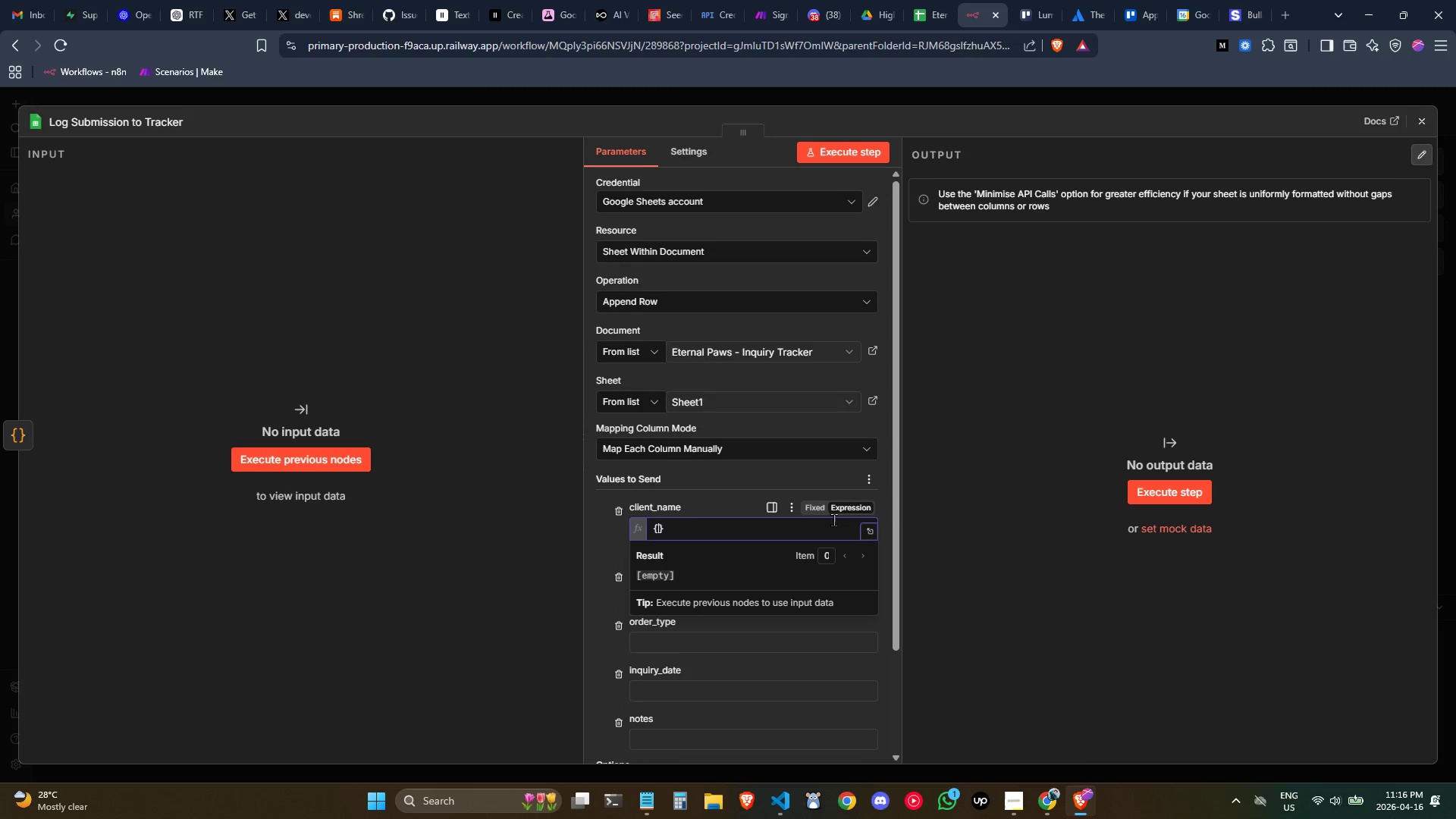 
key(Shift+BracketLeft)
 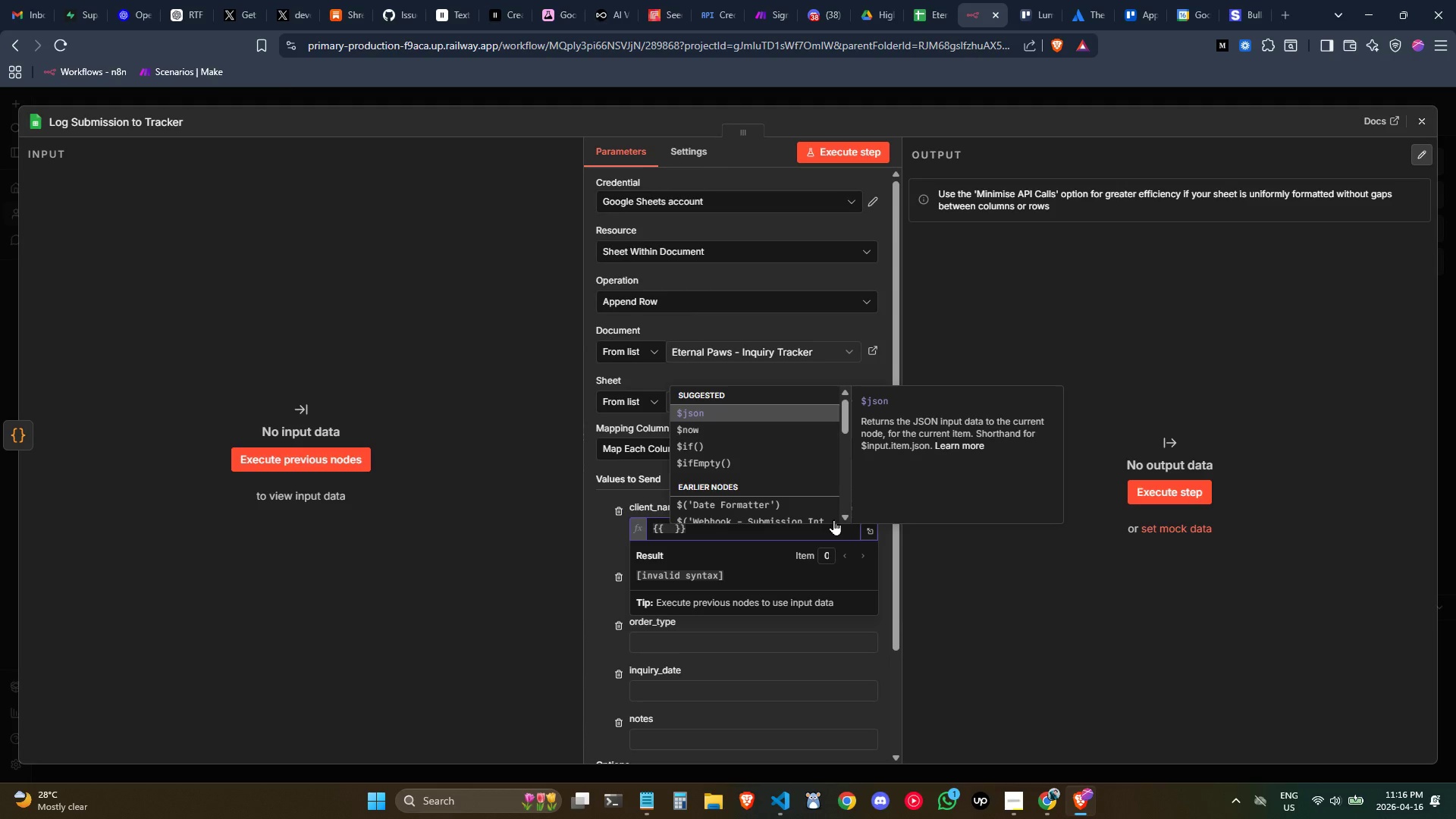 
key(Enter)
 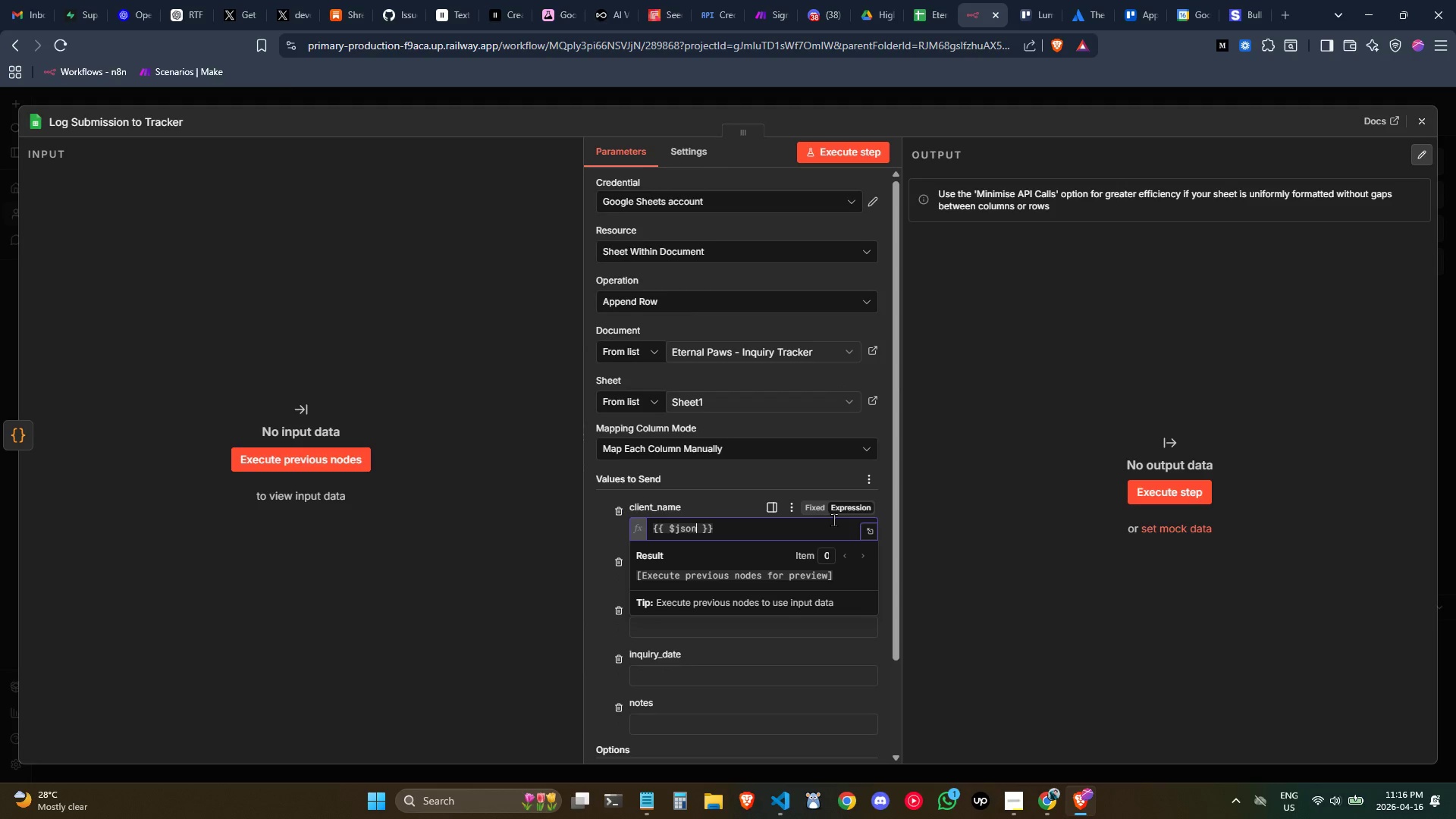 
type(.client_name)
 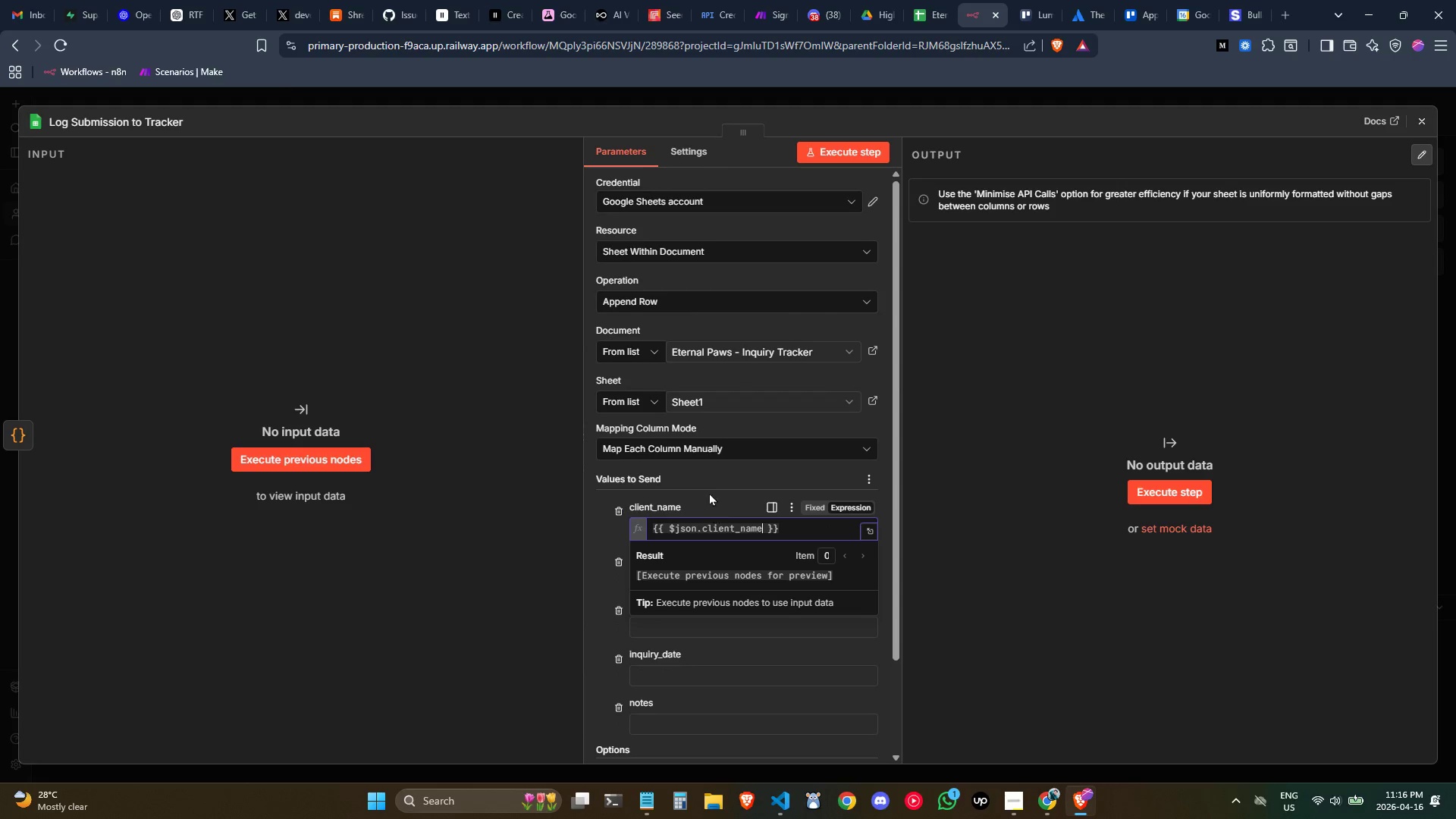 
left_click([700, 468])
 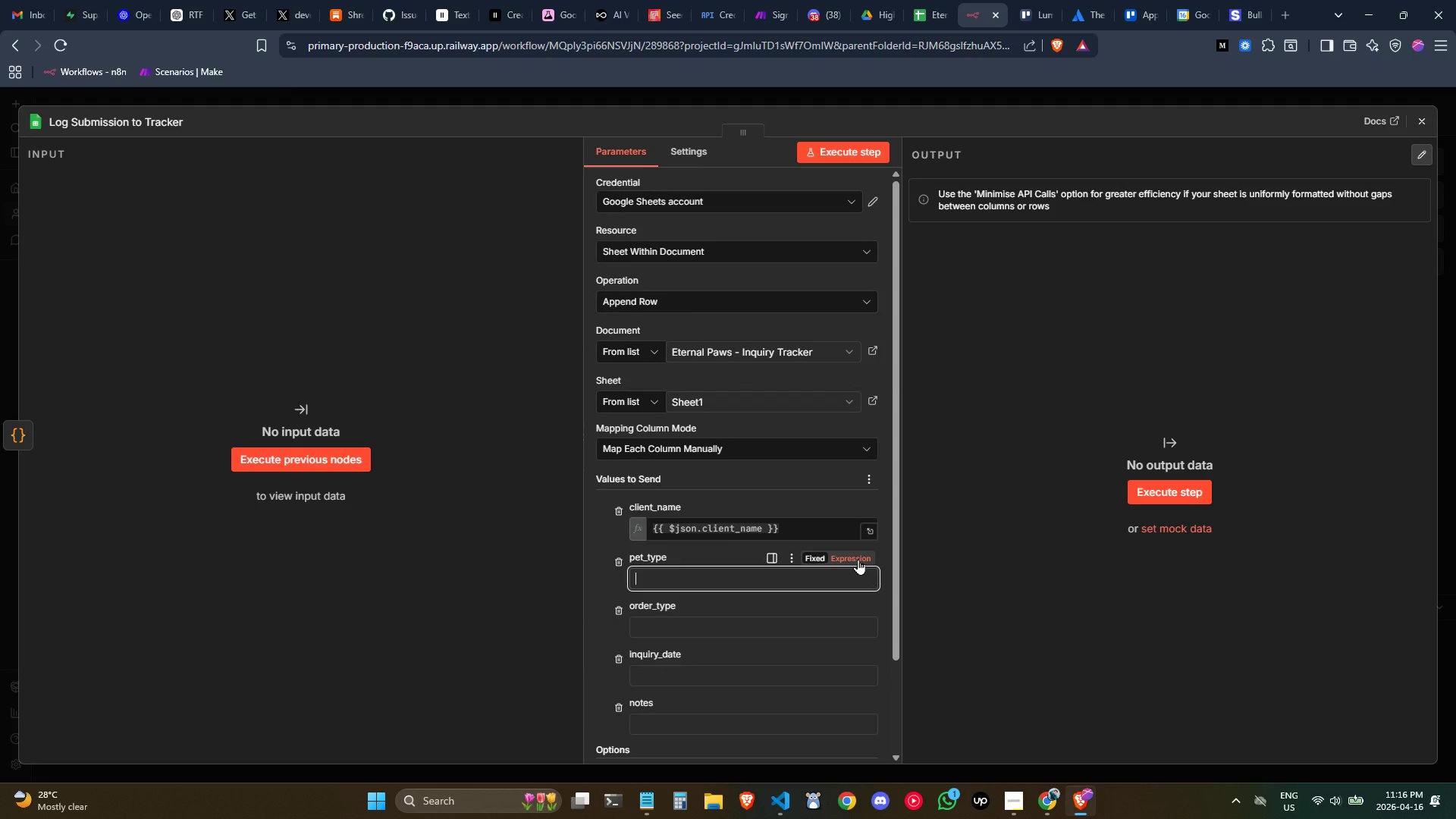 
left_click([858, 559])
 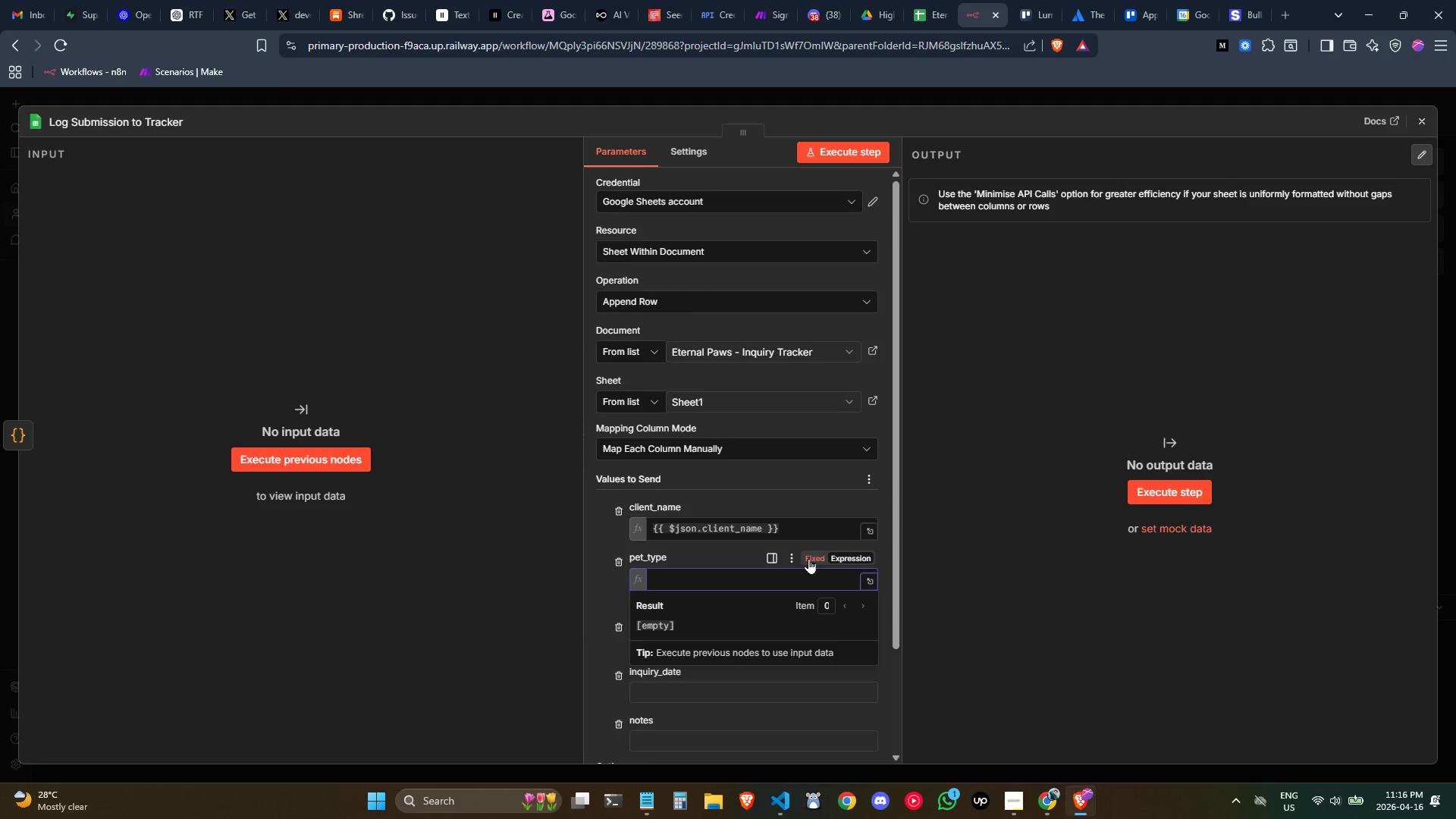 
key(Shift+BracketLeft)
 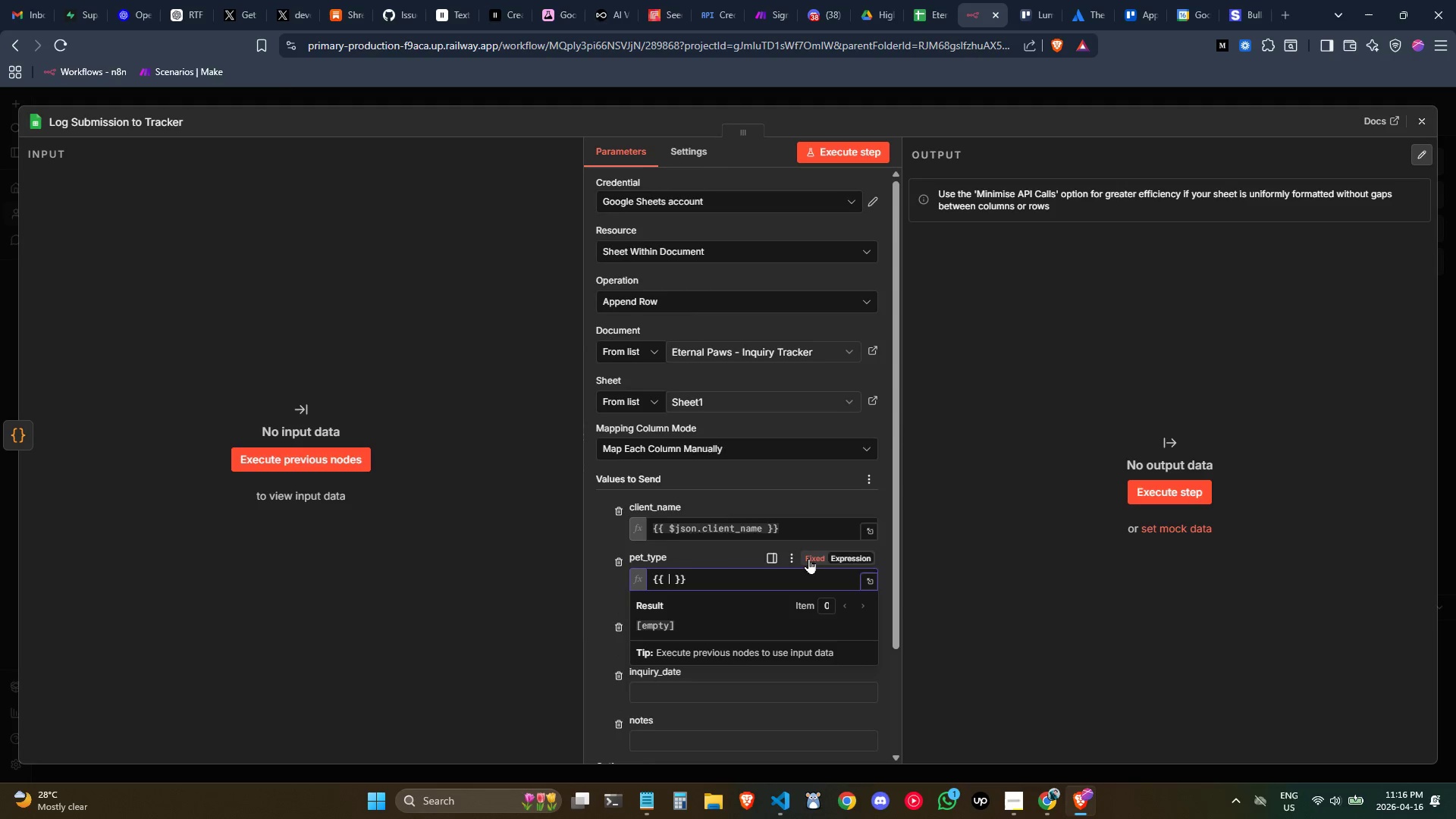 
key(Shift+BracketLeft)
 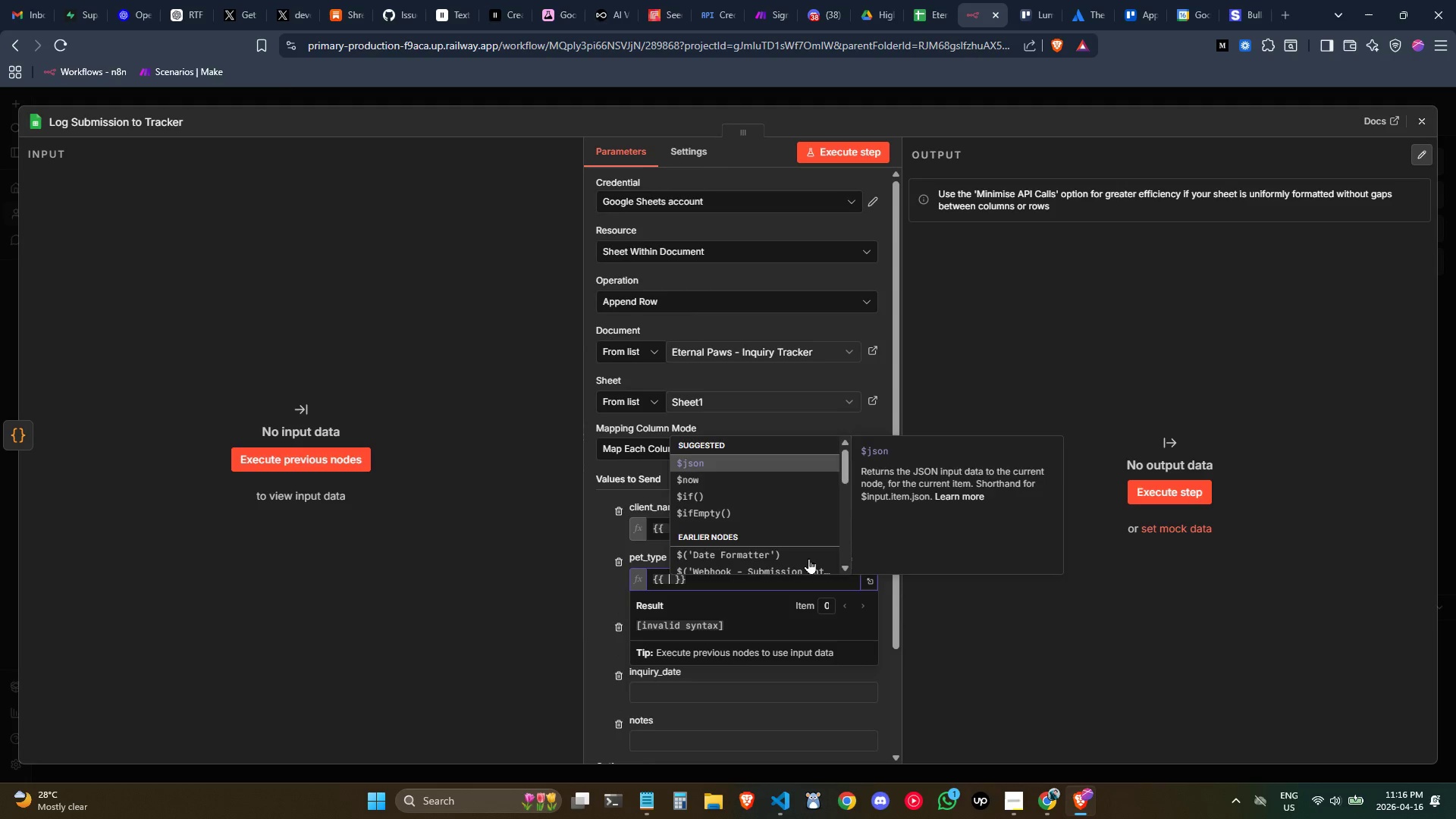 
key(Enter)
 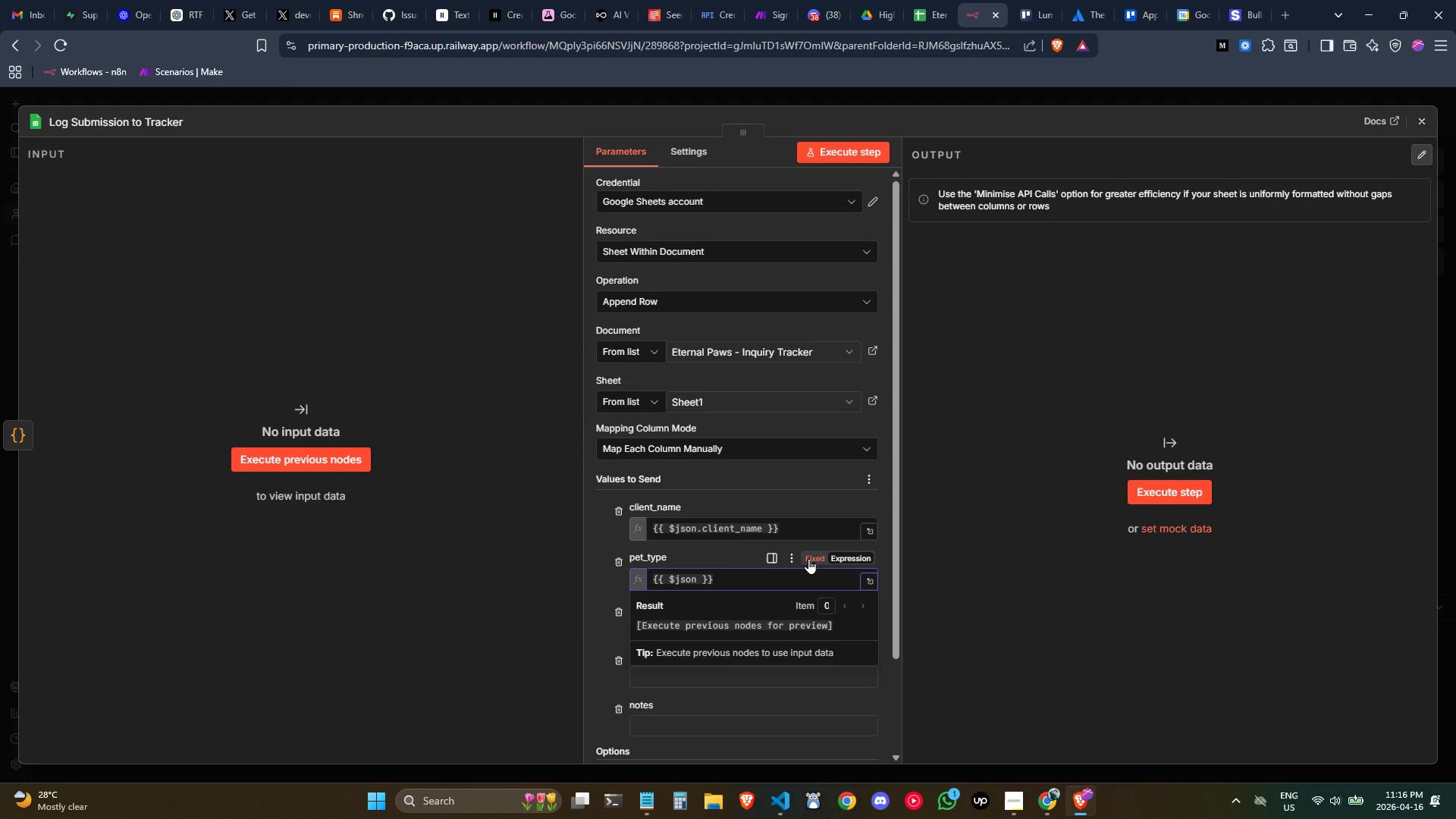 
key(Period)
 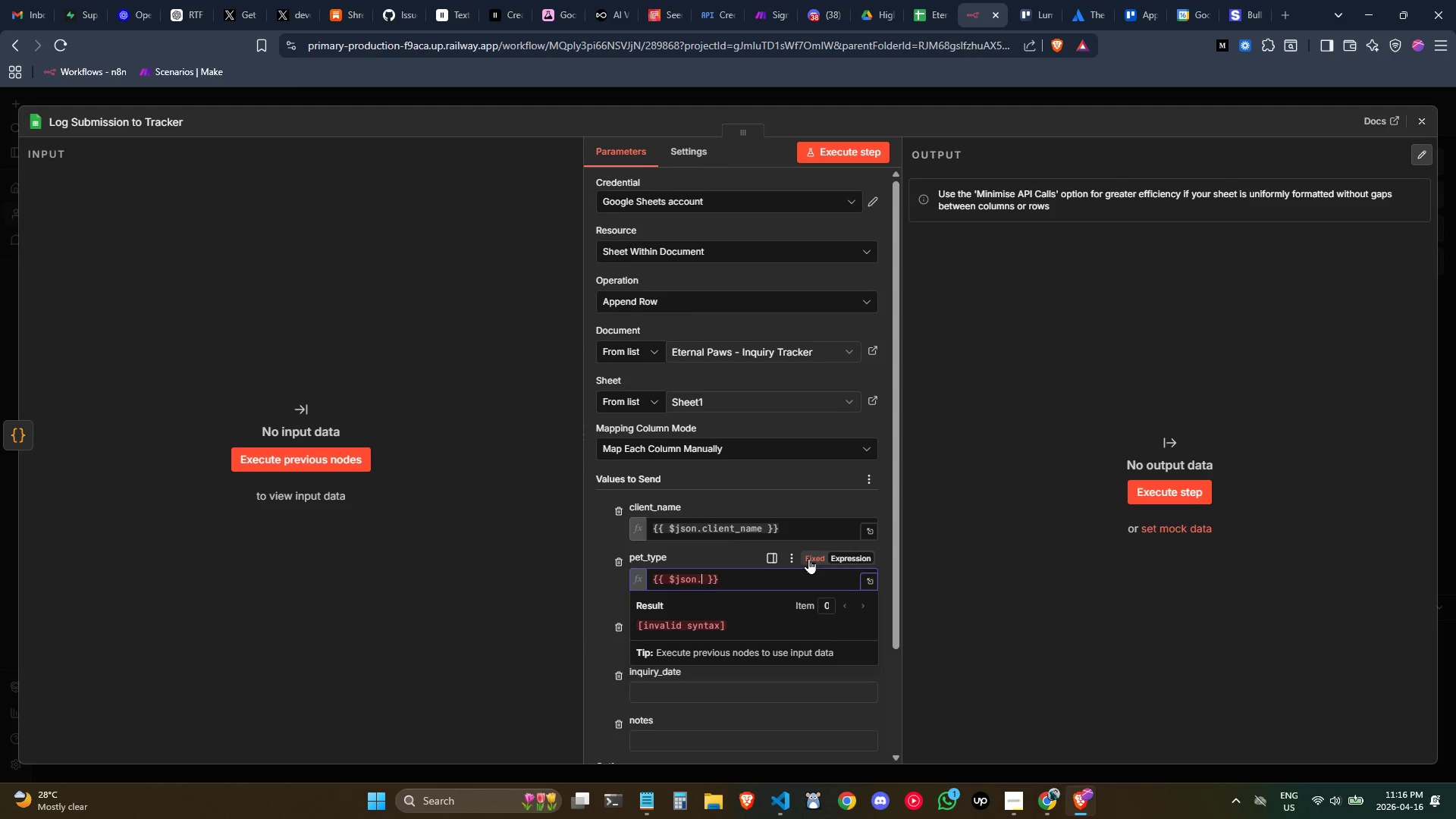 
type(pet_type)
 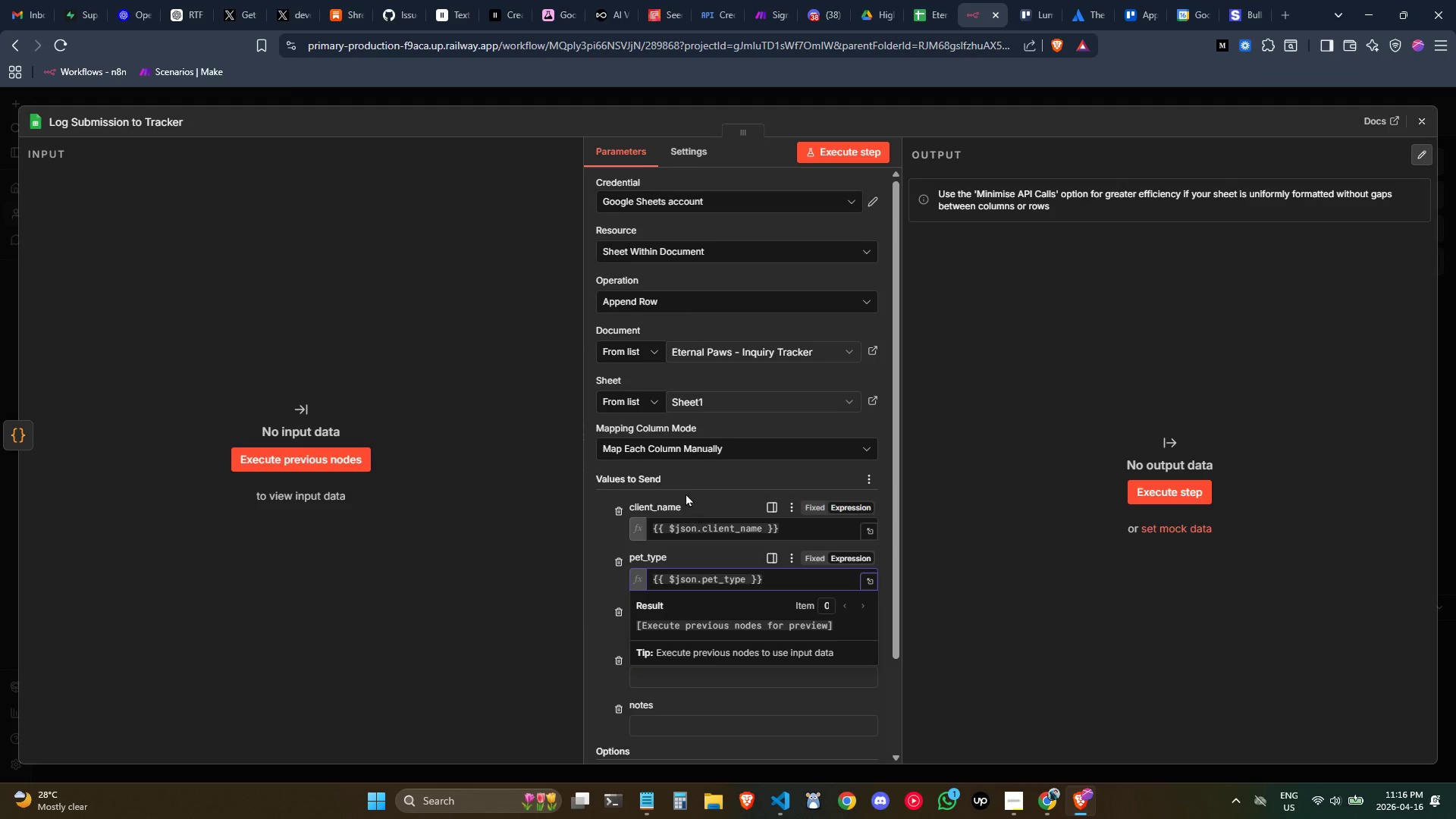 
left_click([695, 474])
 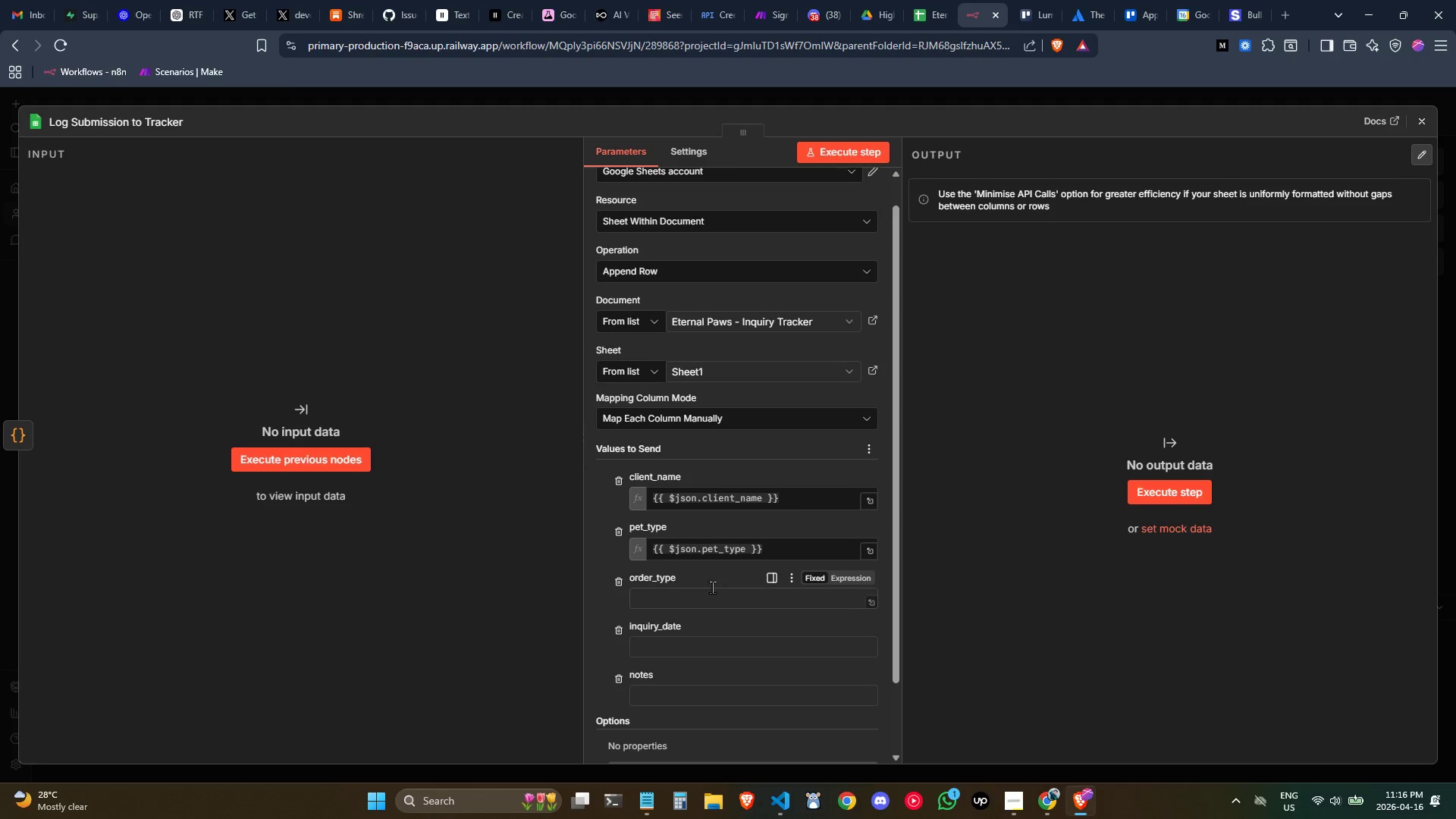 
left_click([712, 587])
 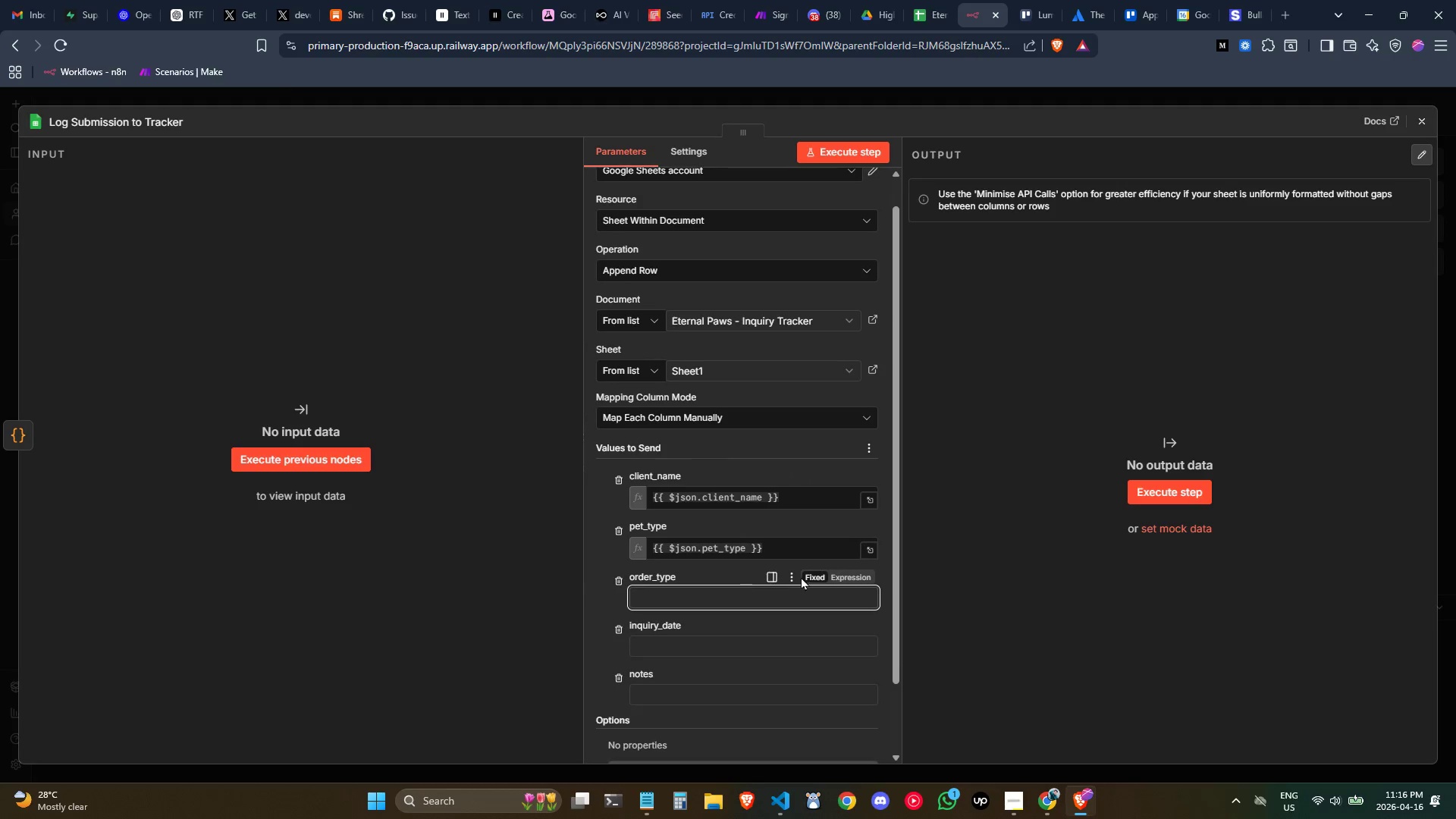 
left_click([851, 578])
 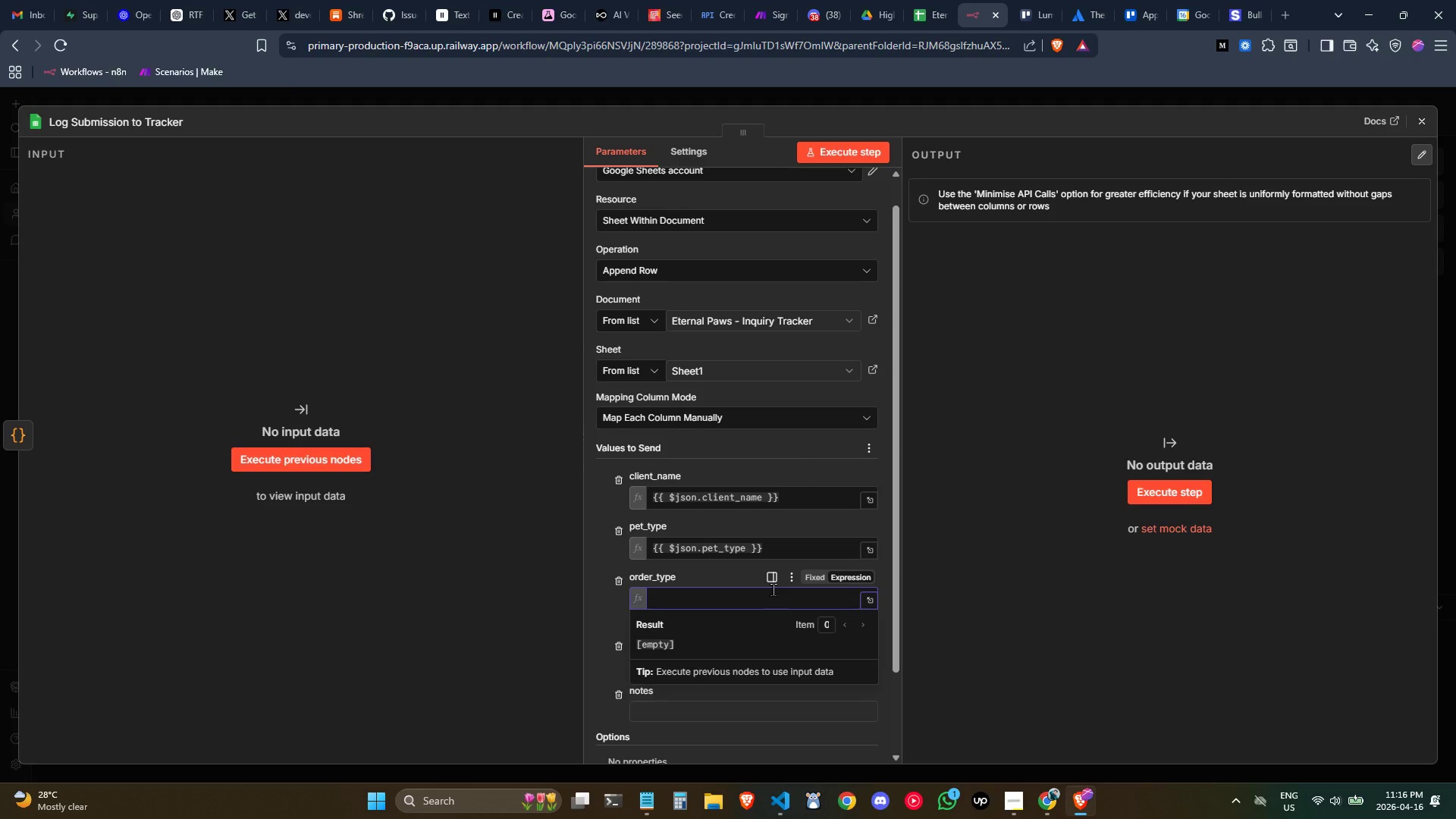 
key(Shift+BracketLeft)
 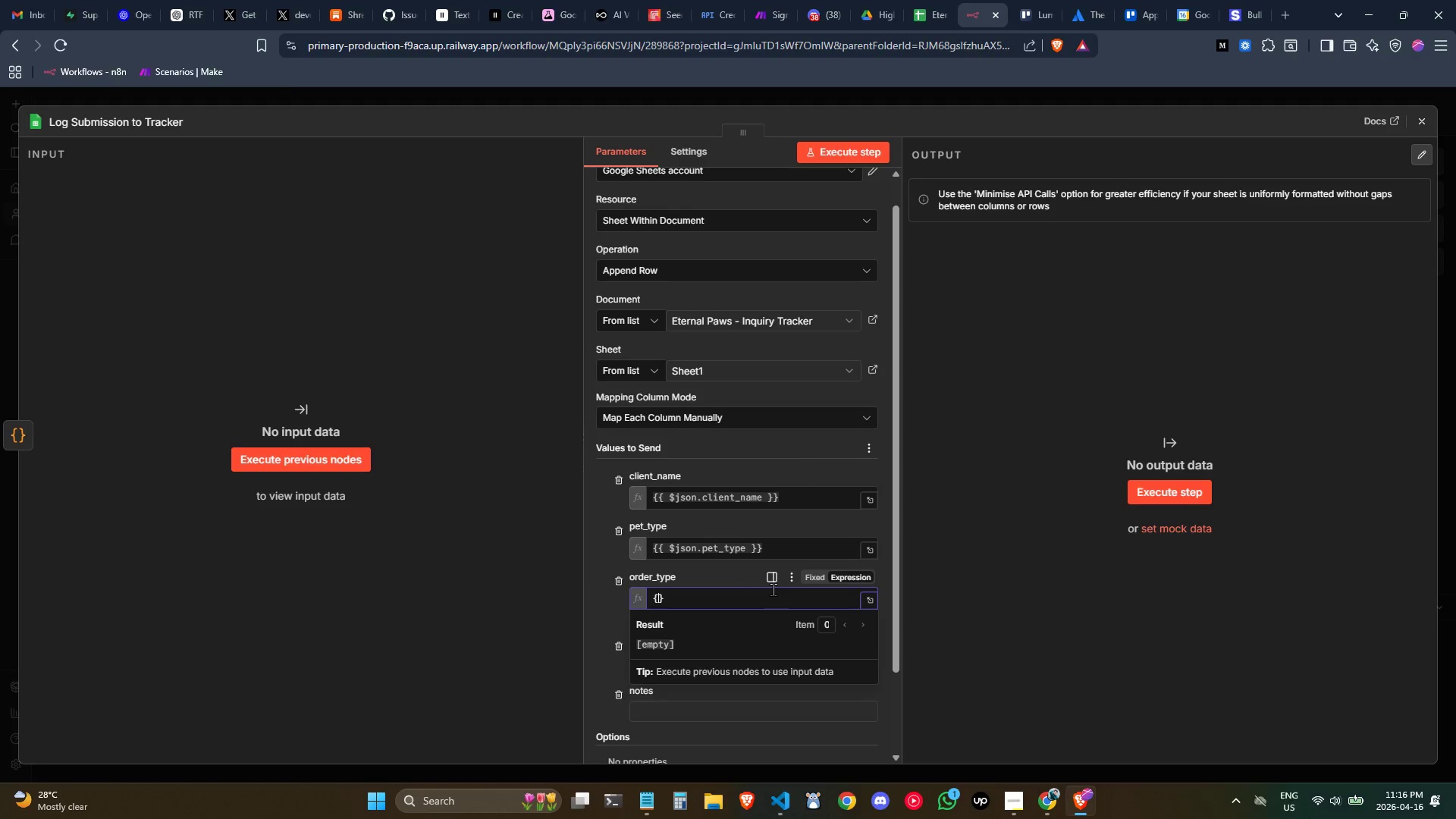 
key(Shift+BracketLeft)
 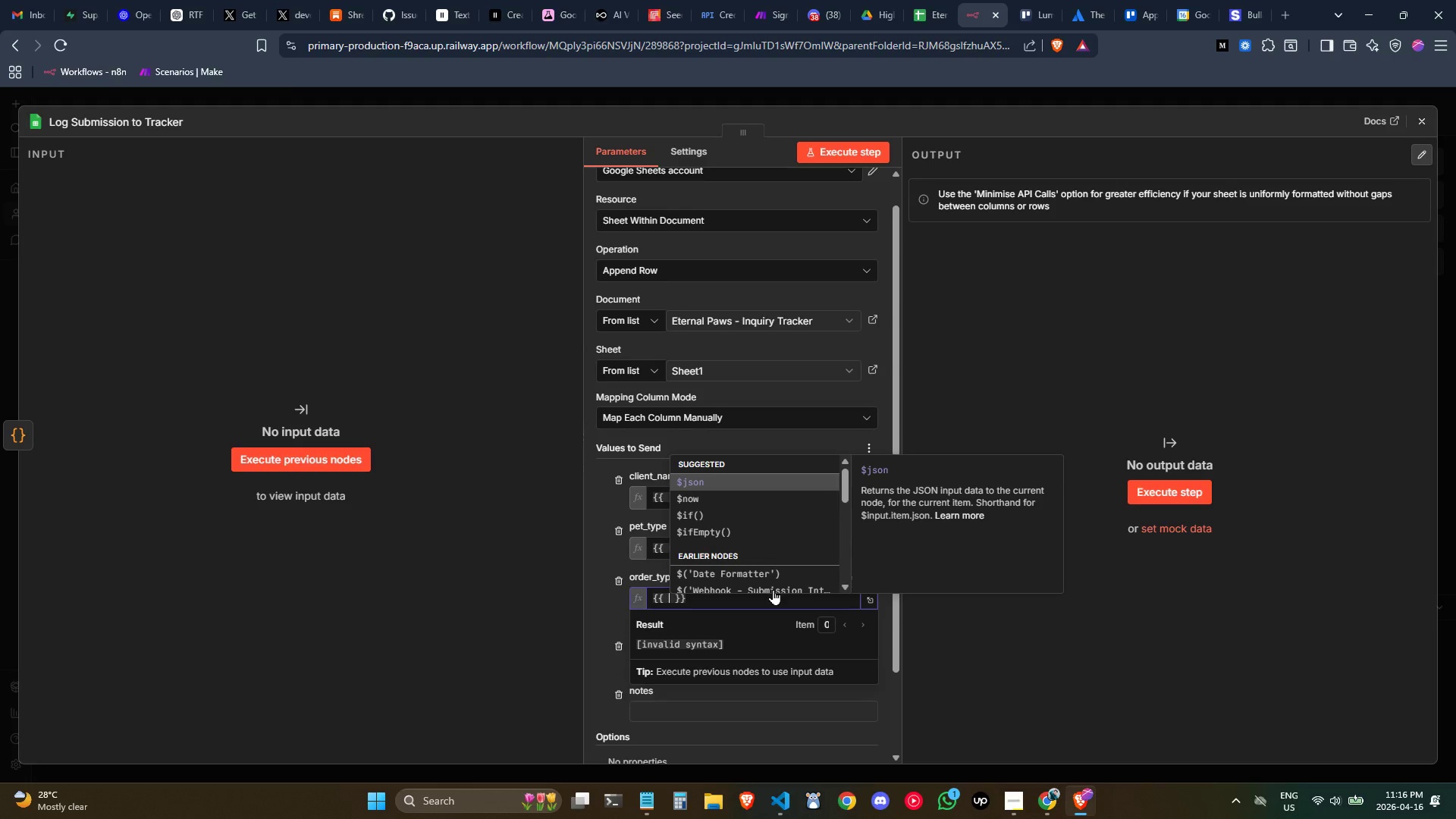 
key(Enter)
 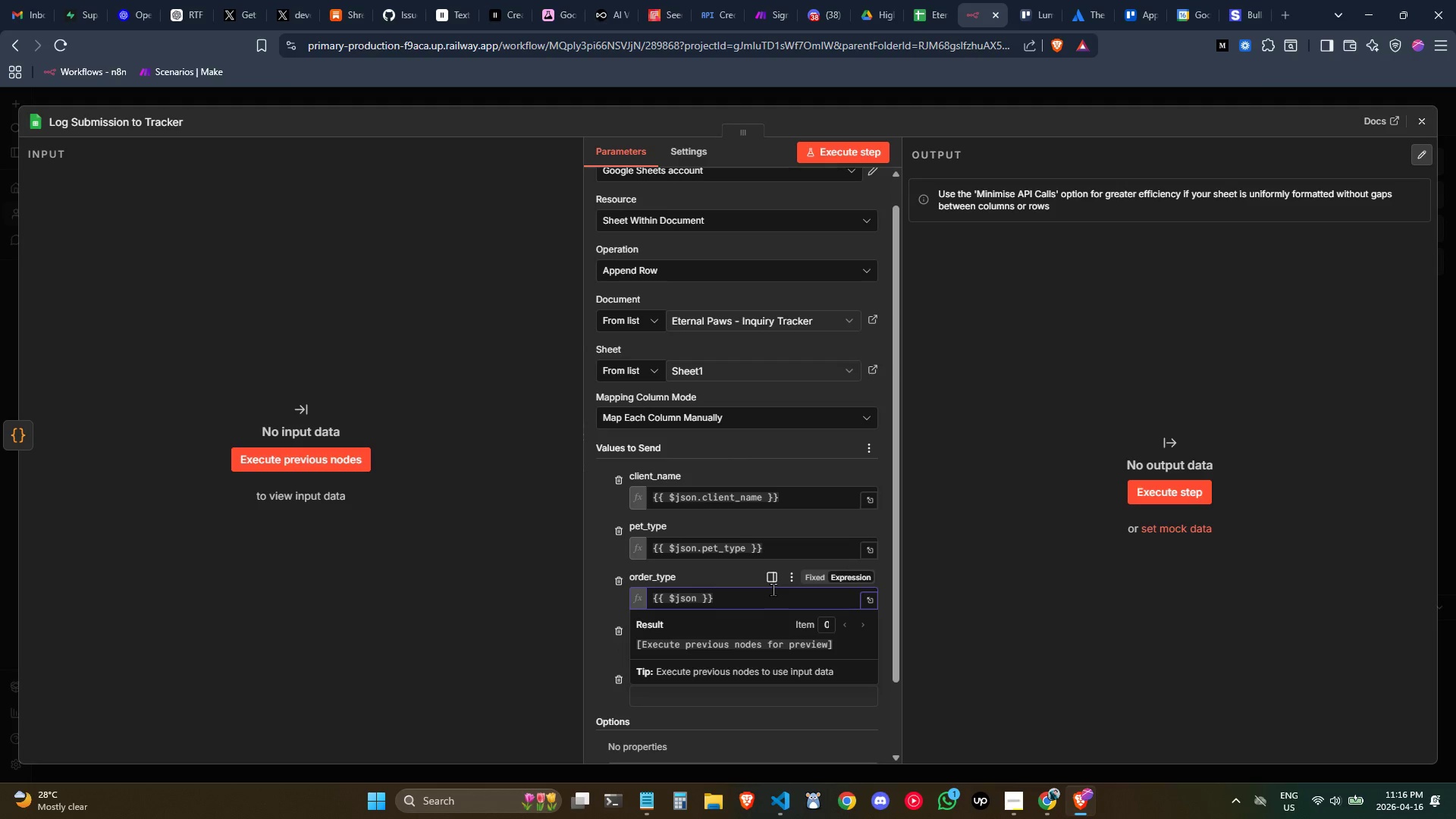 
type(.order_type)
 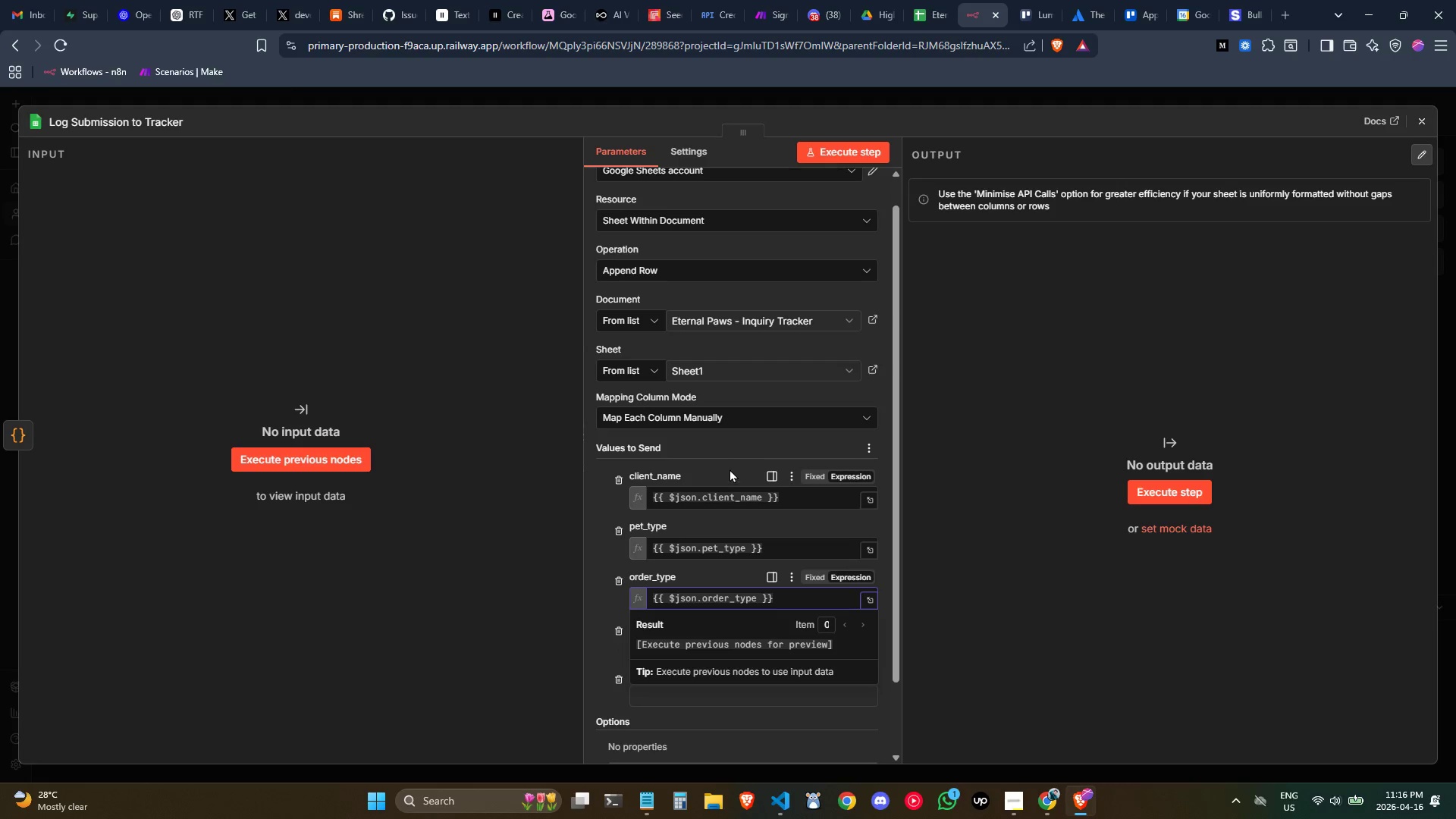 
left_click([722, 445])
 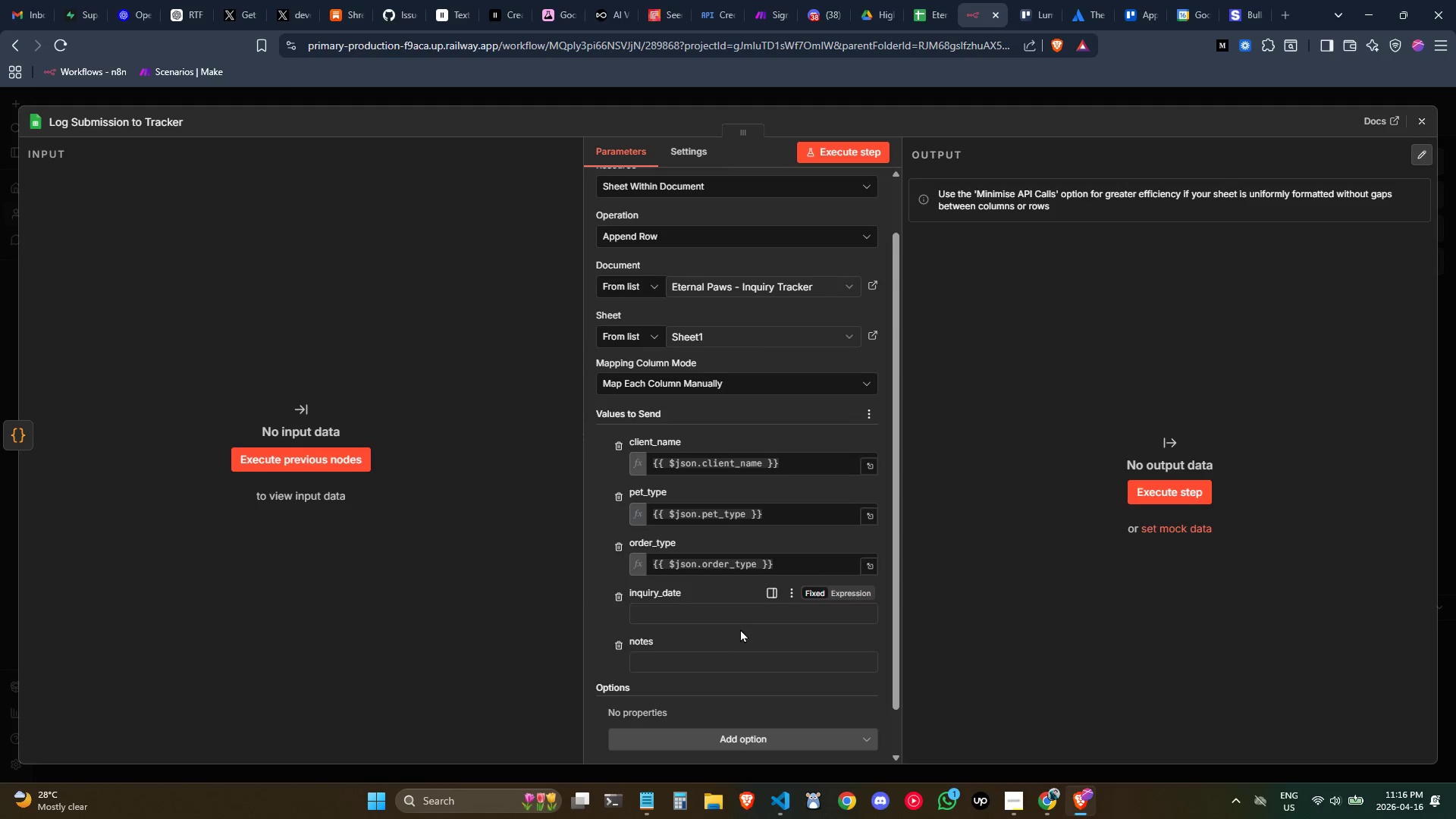 
left_click([726, 616])
 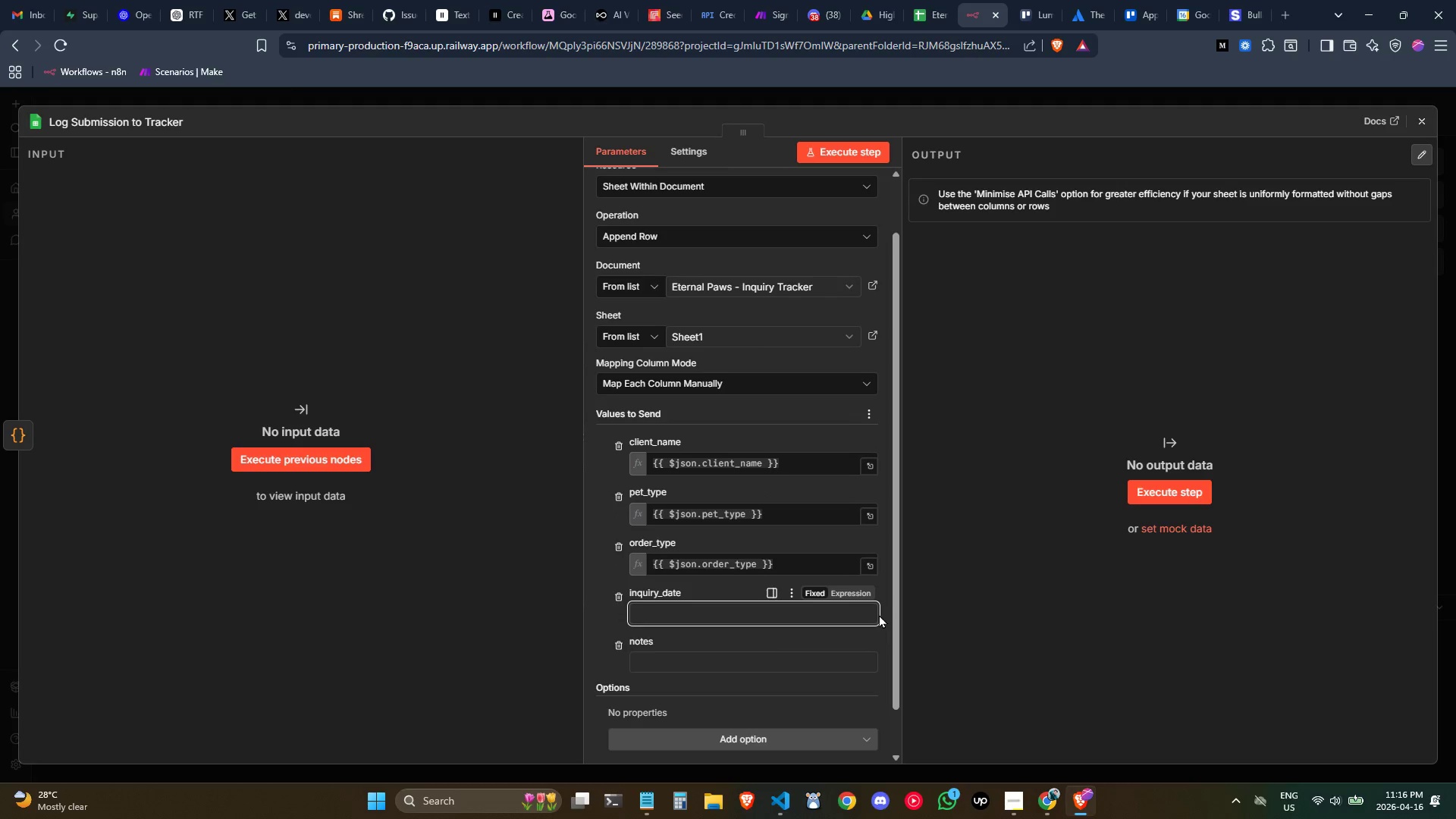 
left_click([847, 591])
 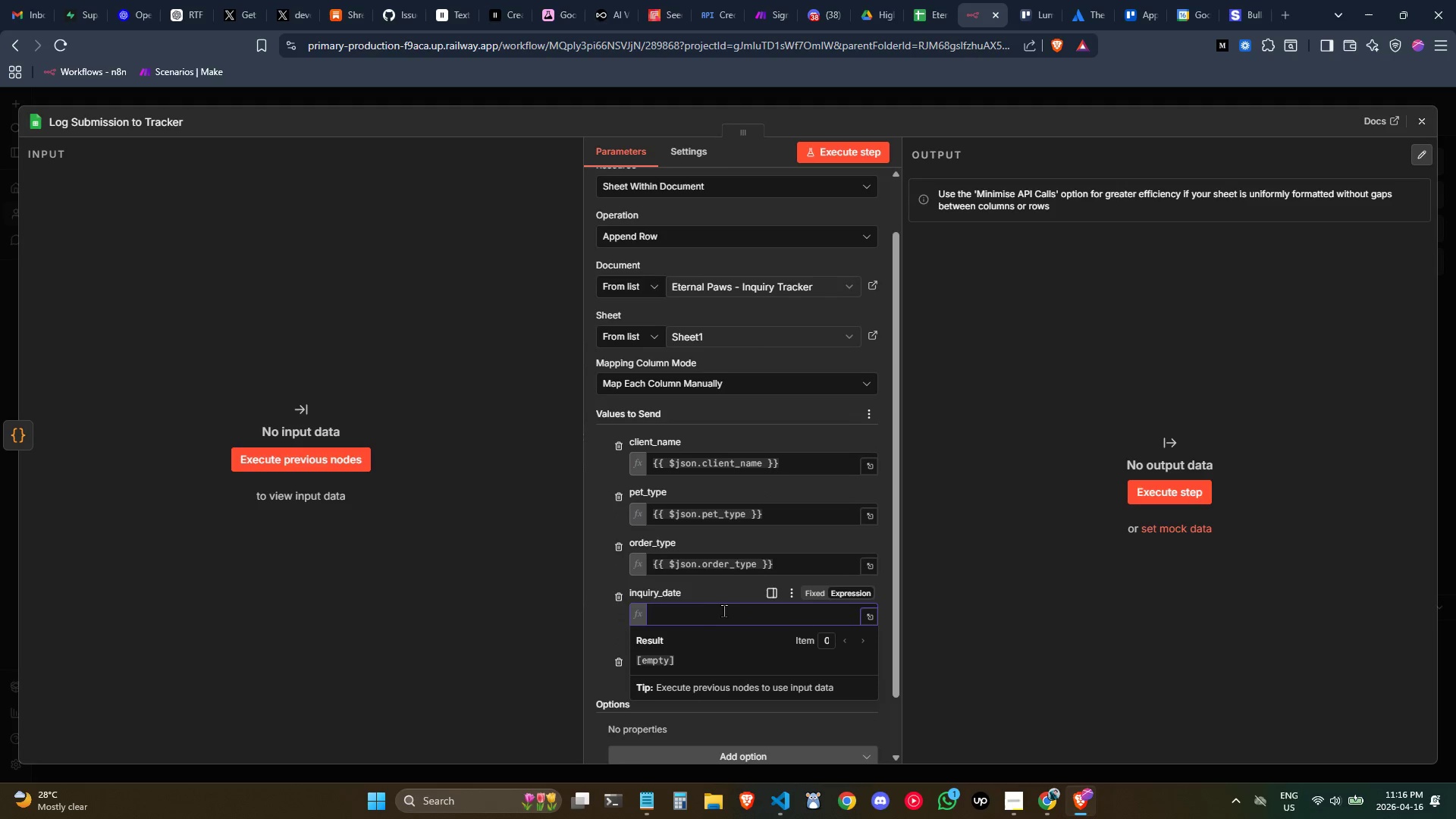 
left_click([717, 610])
 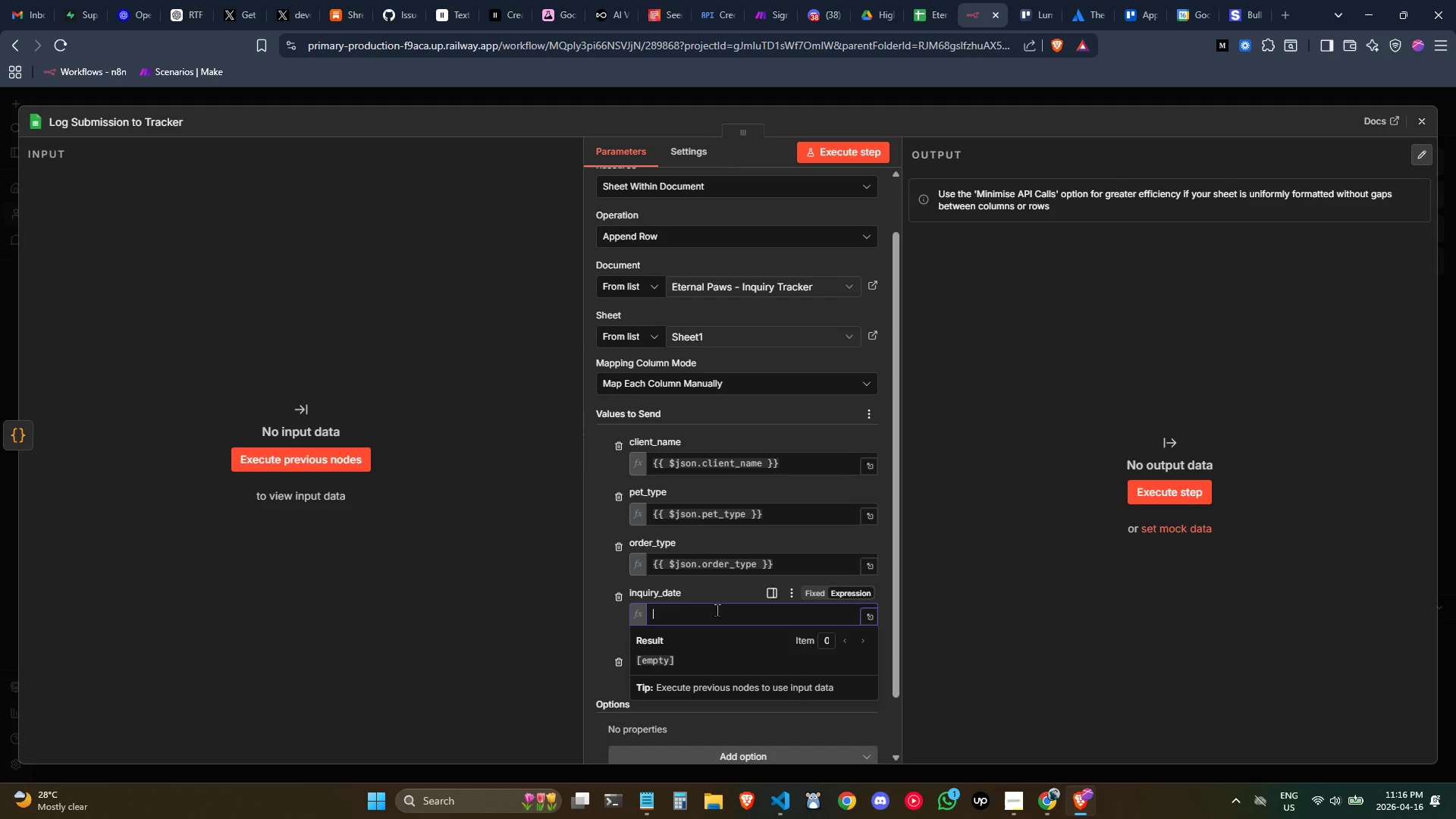 
key(Shift+BracketLeft)
 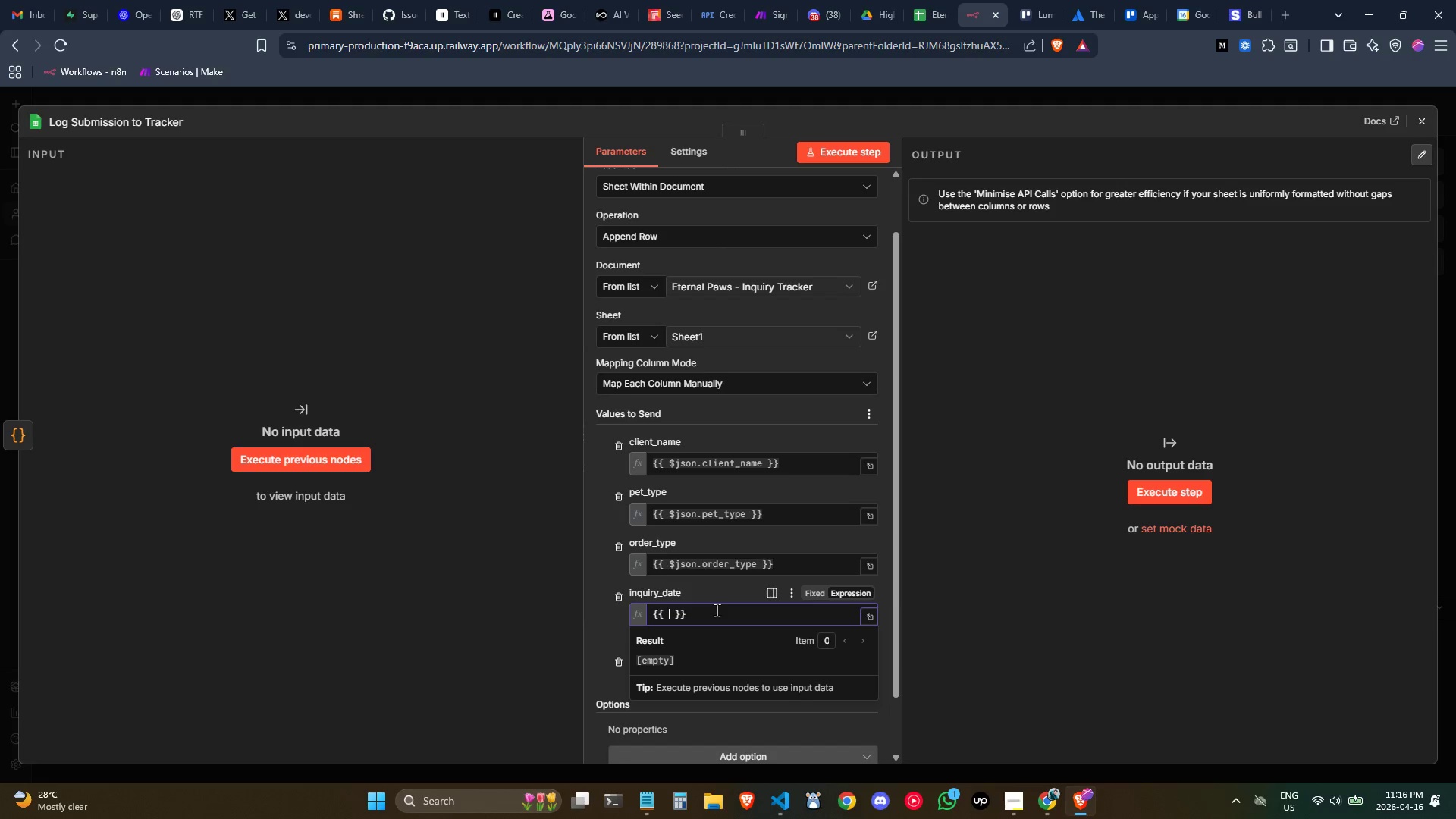 
key(Shift+BracketLeft)
 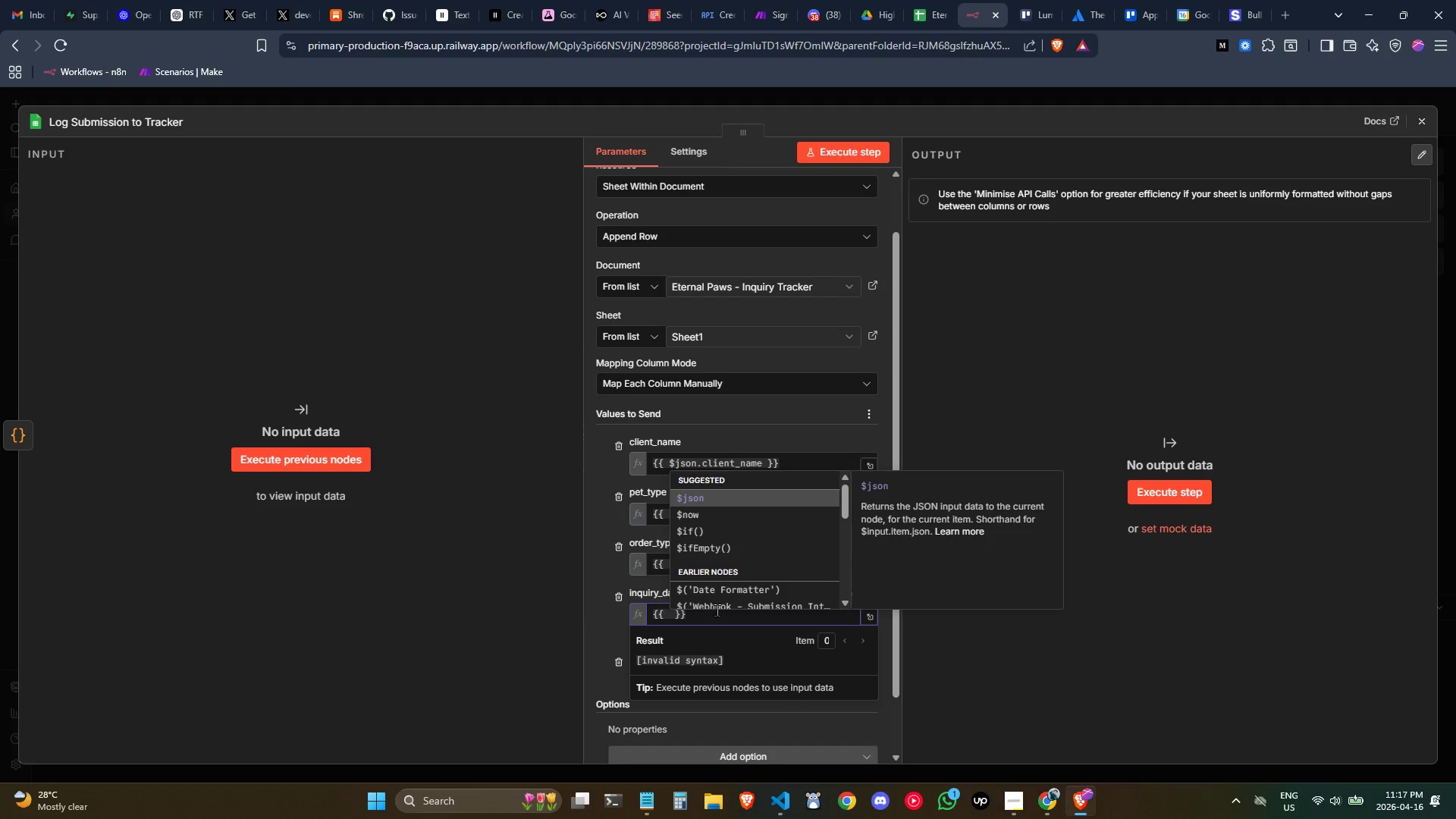 
key(Enter)
 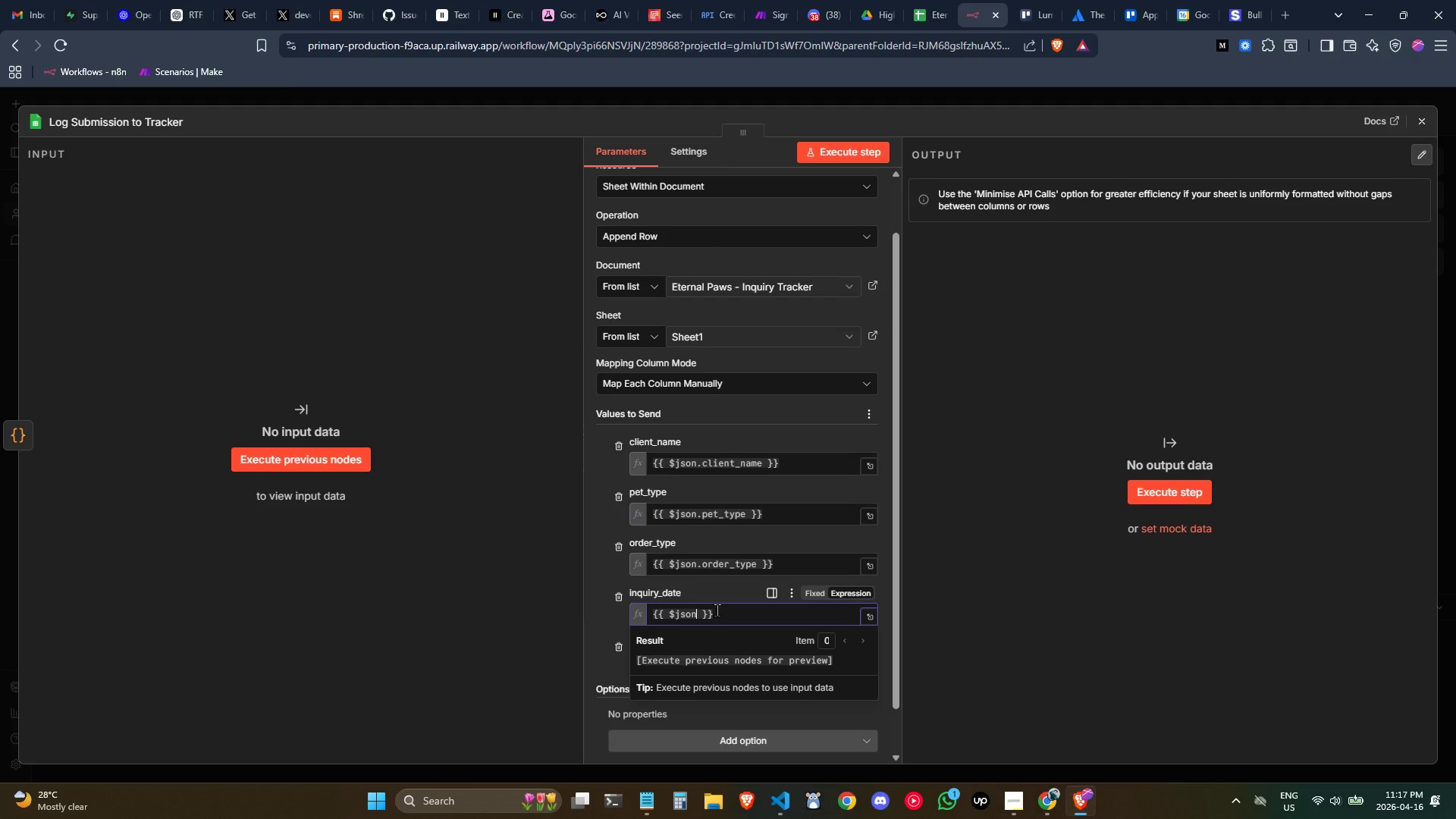 
key(Period)
 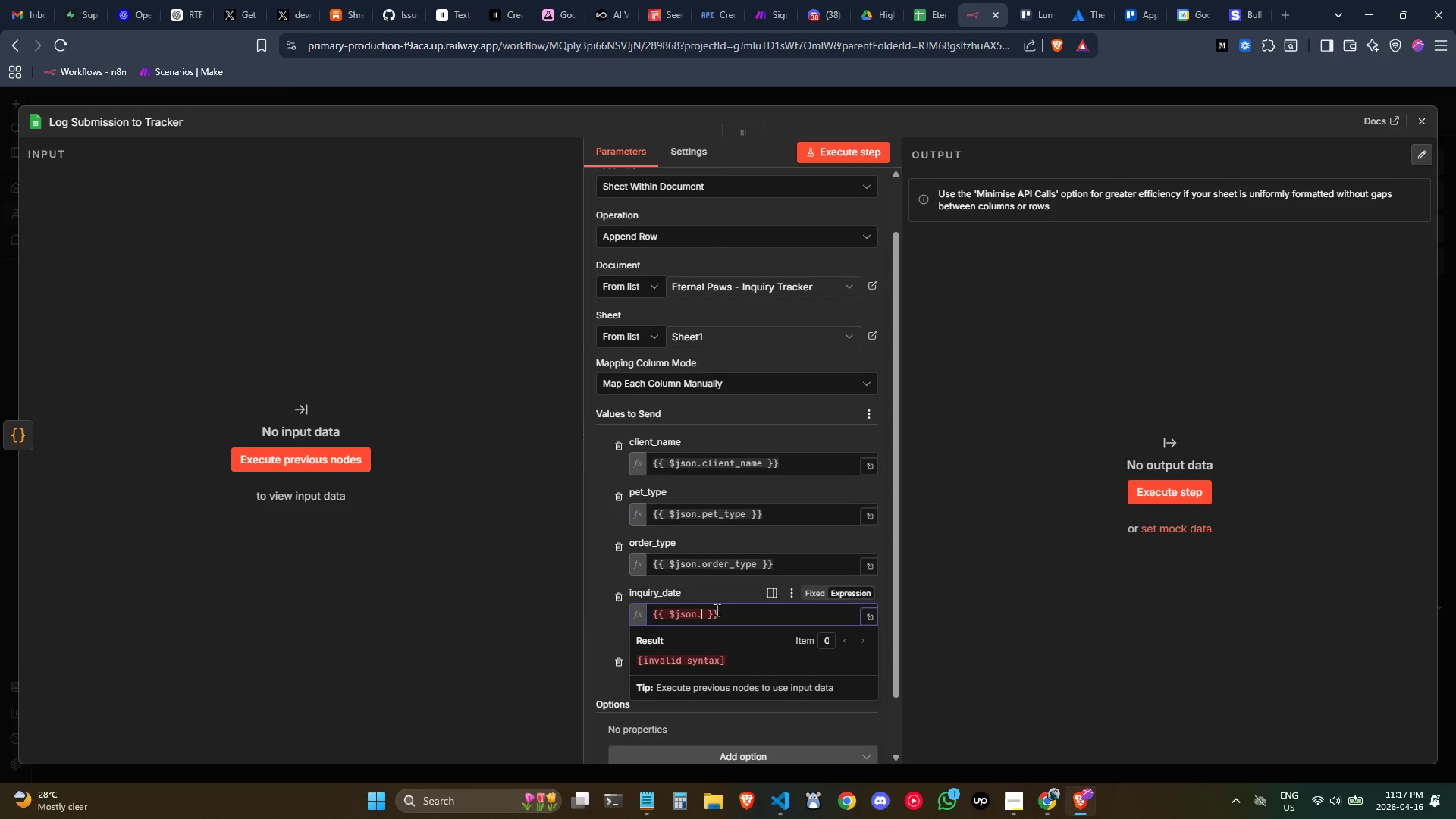 
wait(5.16)
 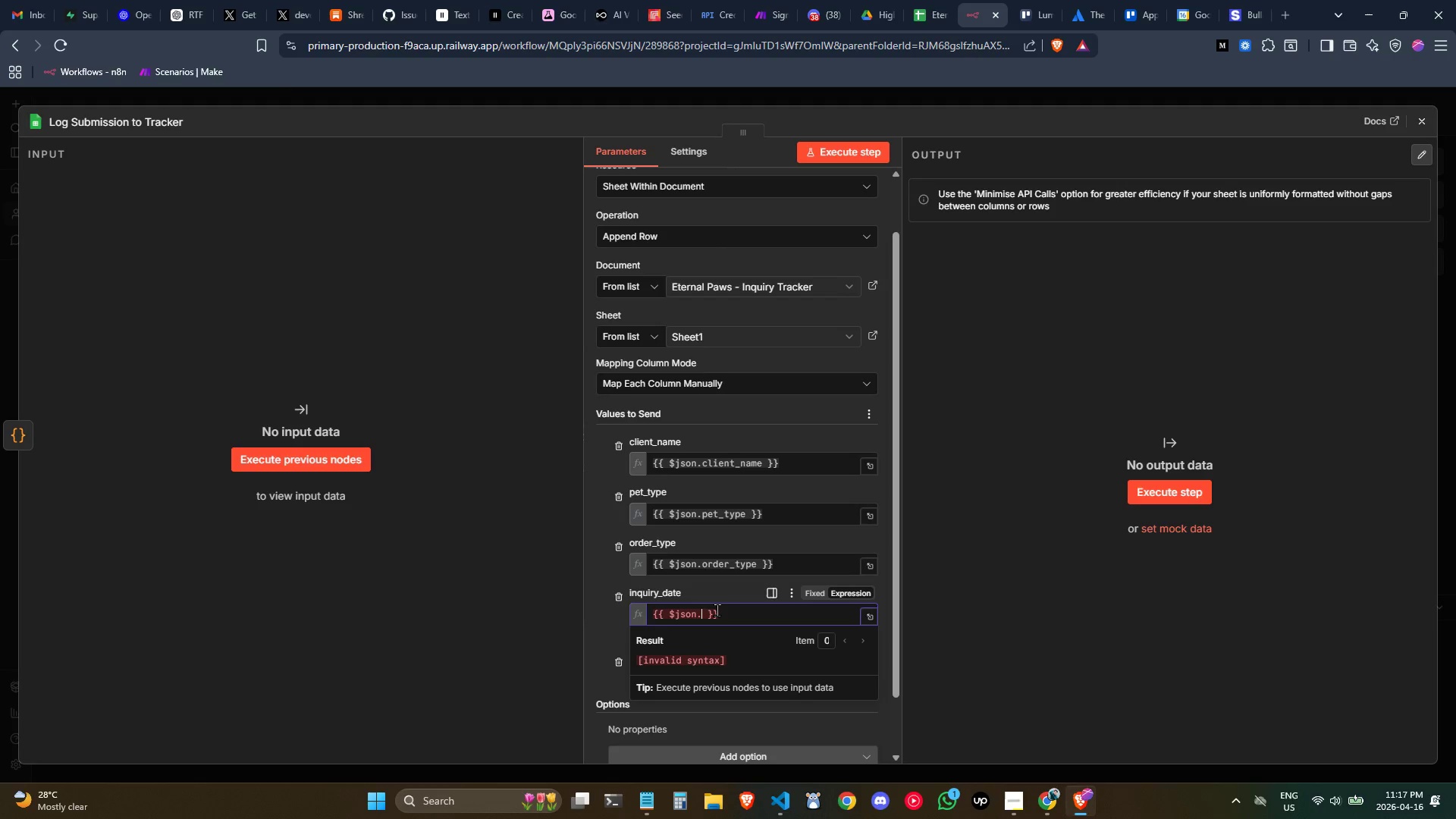 
type(inquiry_date)
 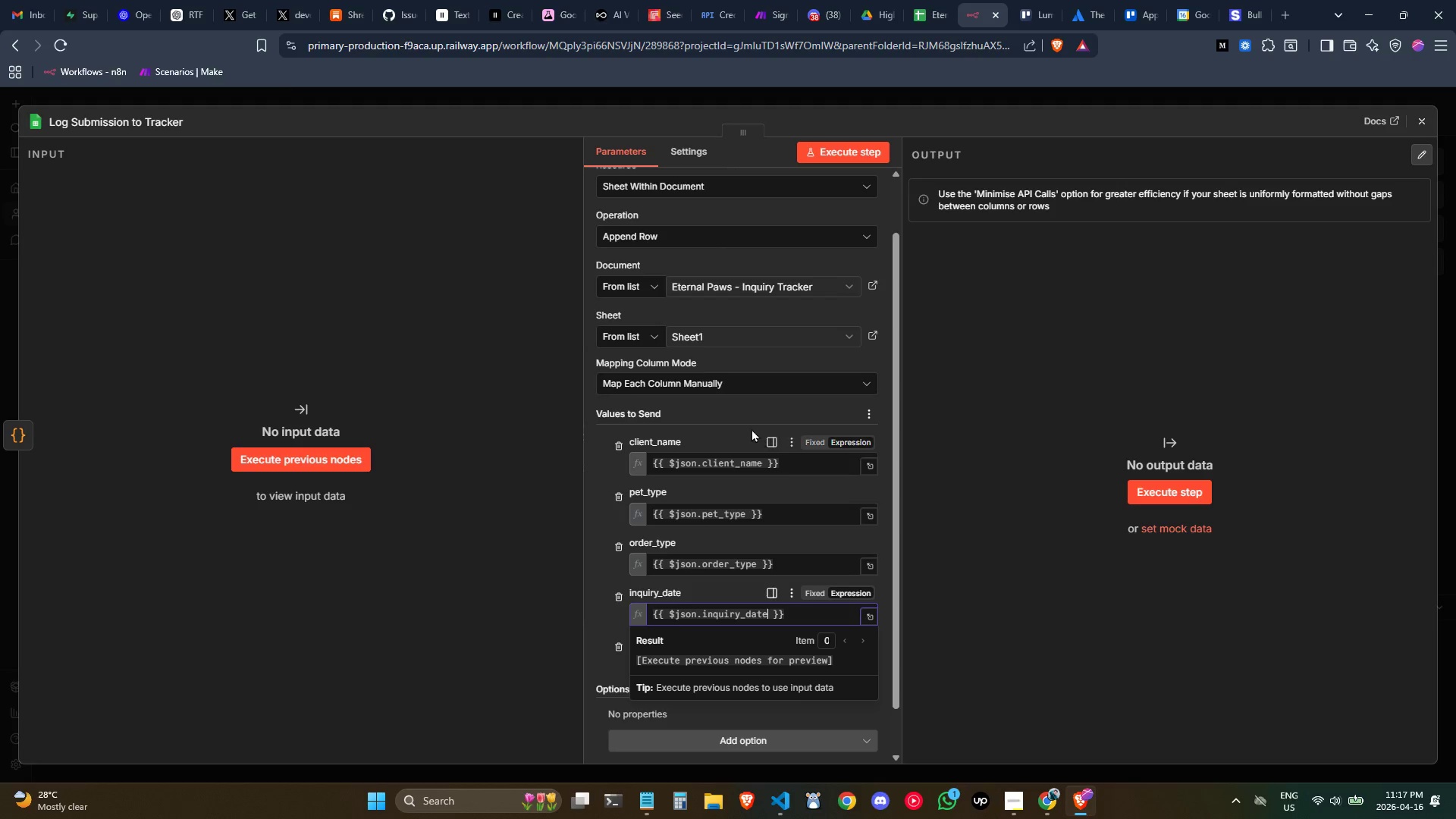 
left_click([752, 412])
 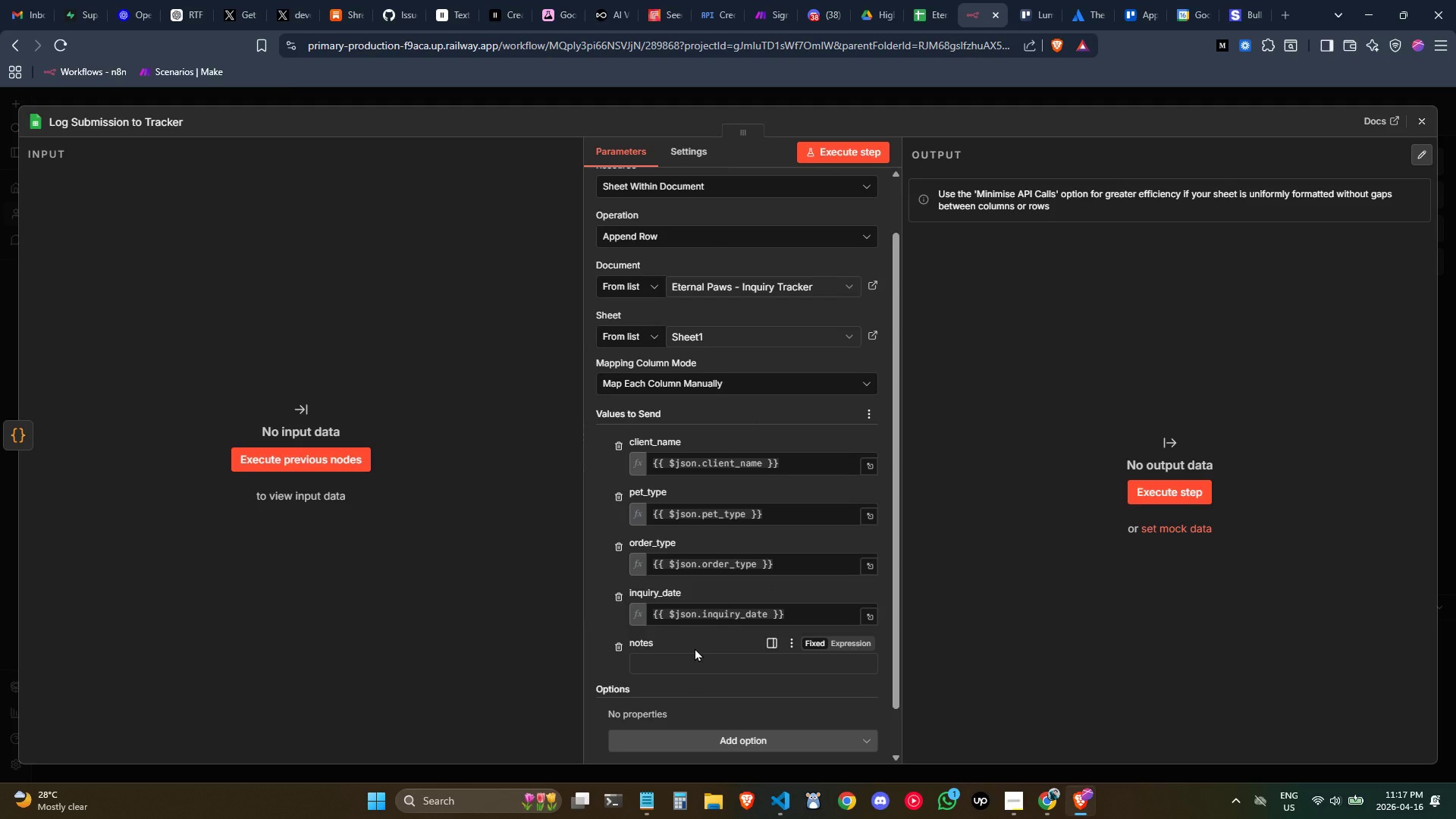 
left_click([695, 648])
 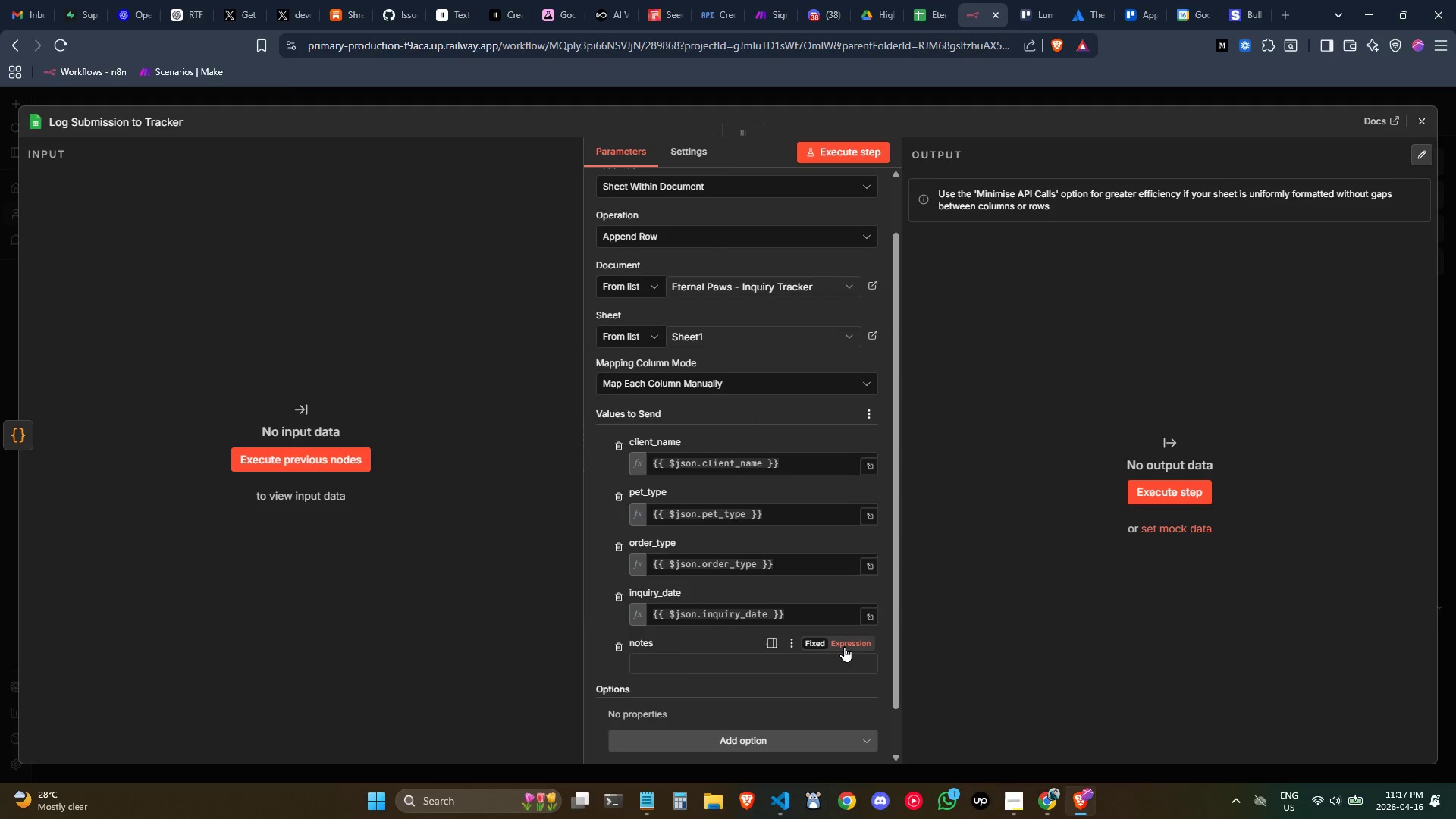 
left_click([844, 646])
 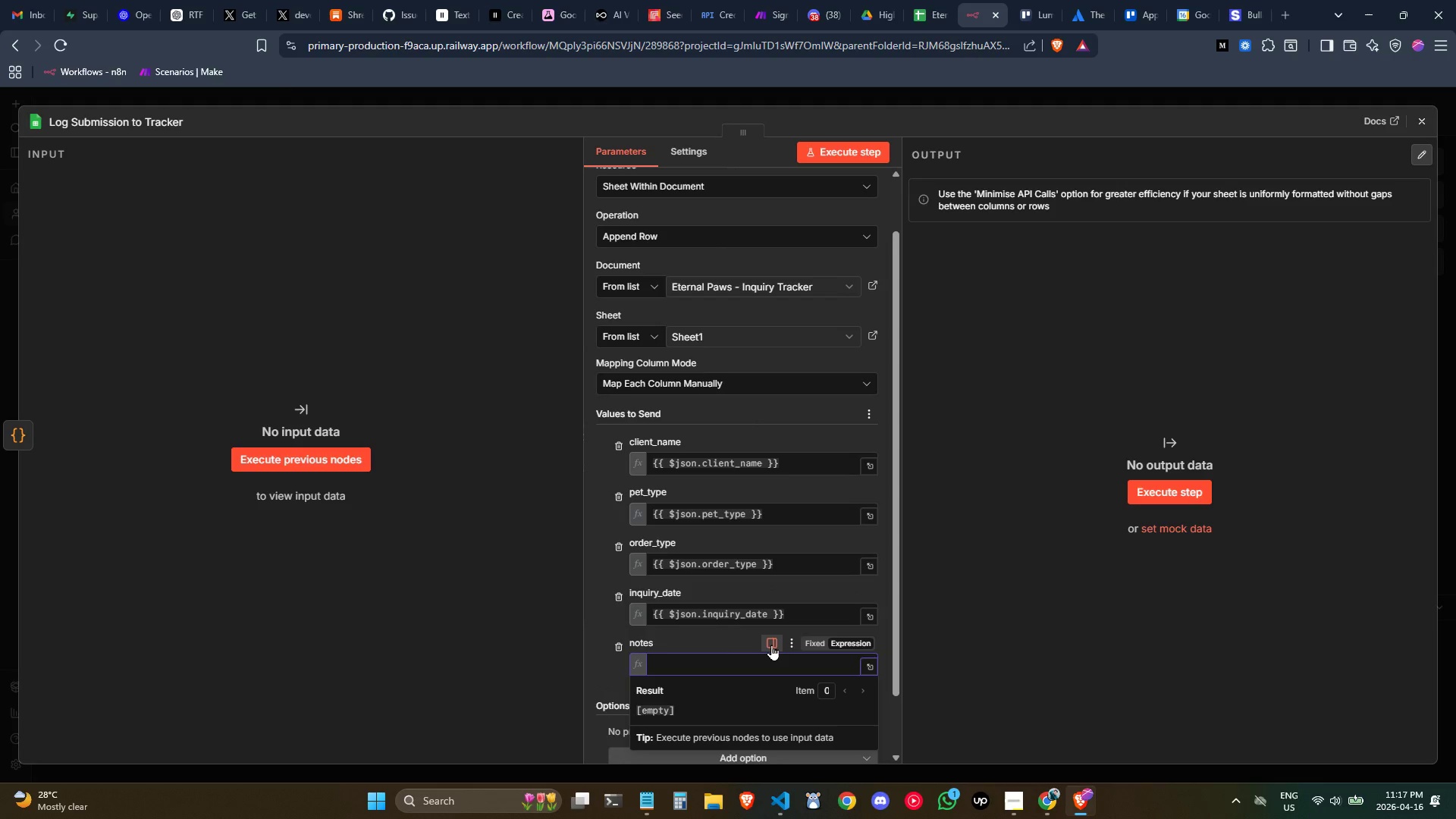 
key(Shift+BracketLeft)
 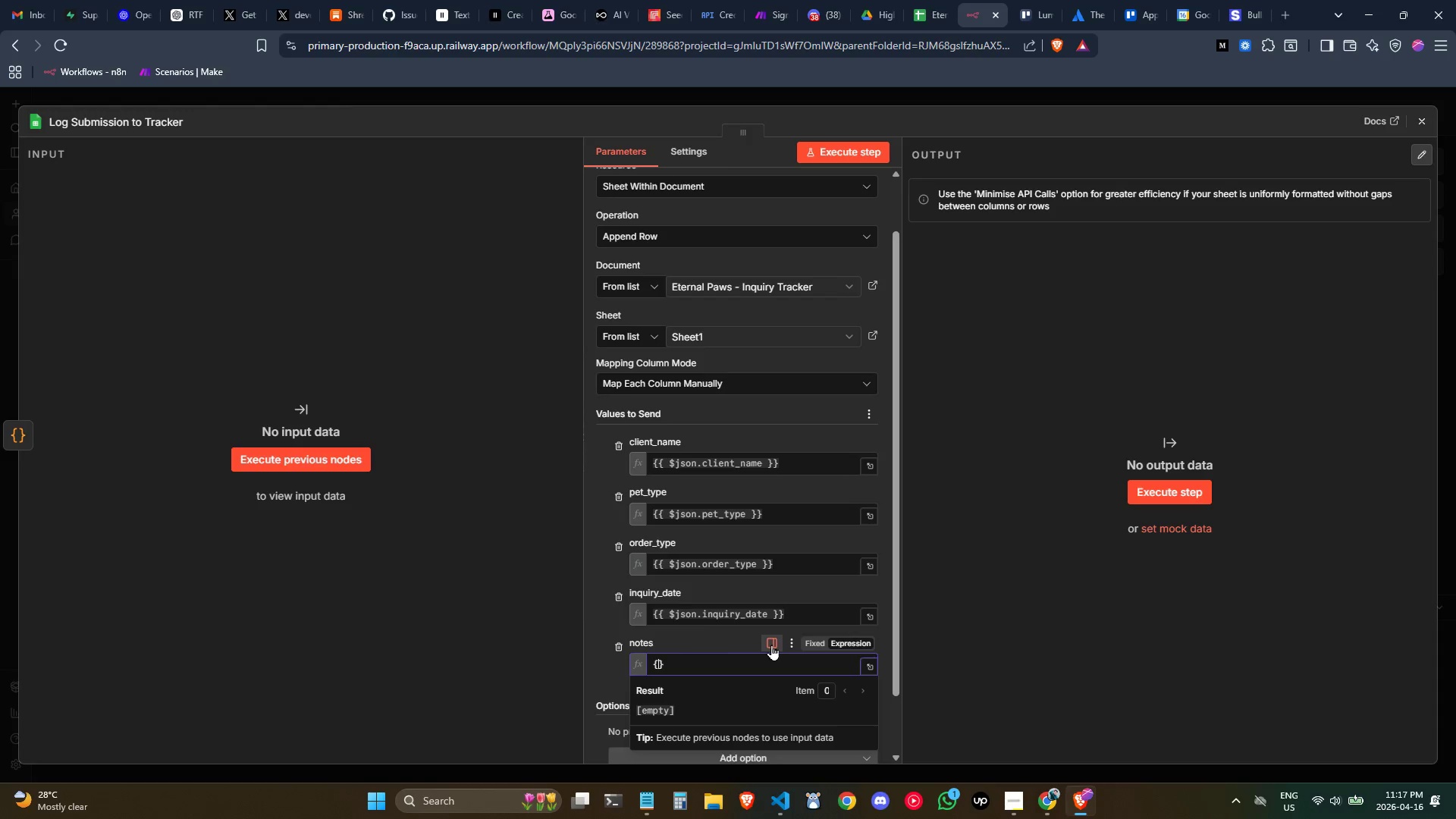 
key(Shift+BracketLeft)
 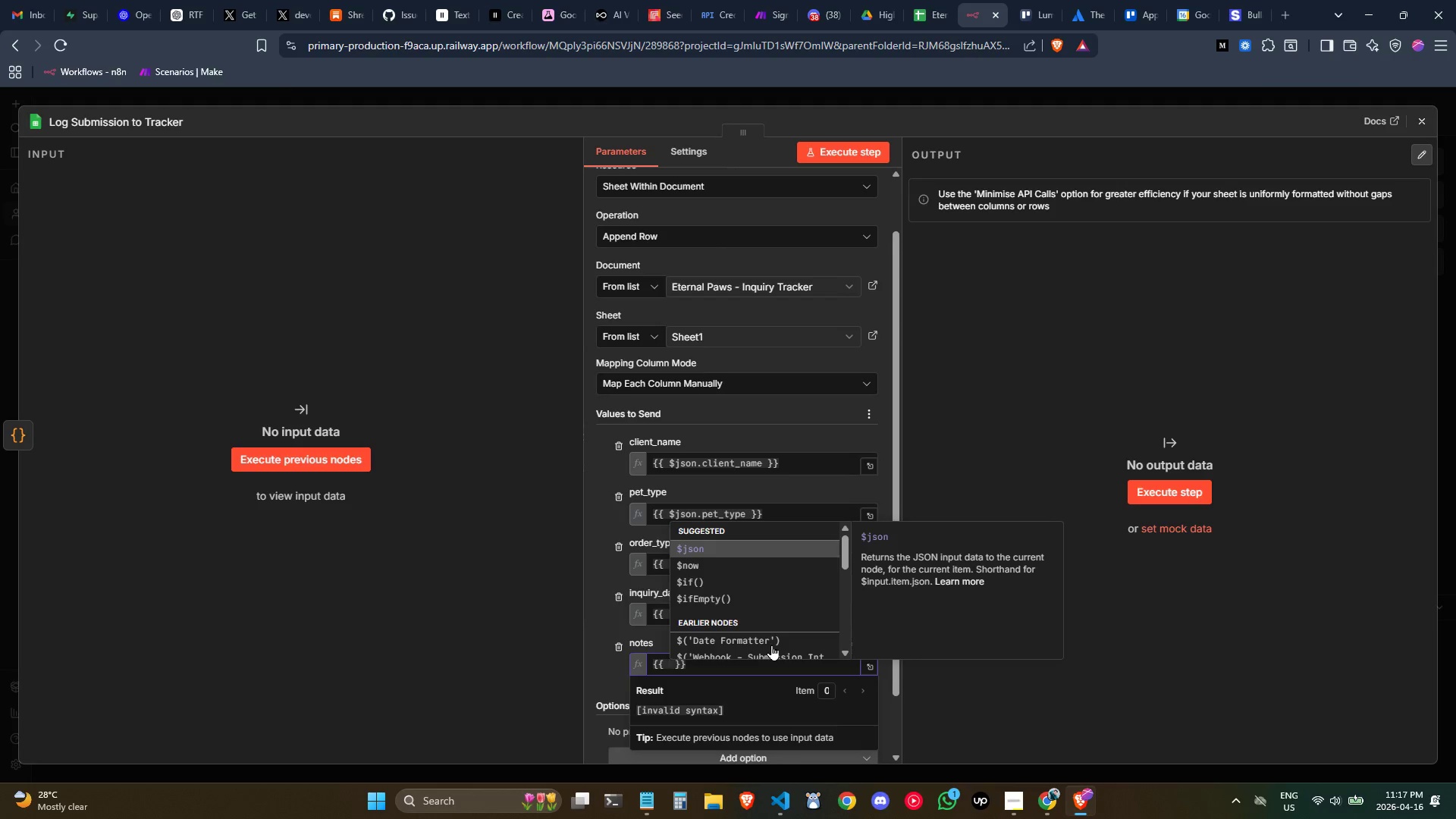 
key(Enter)
 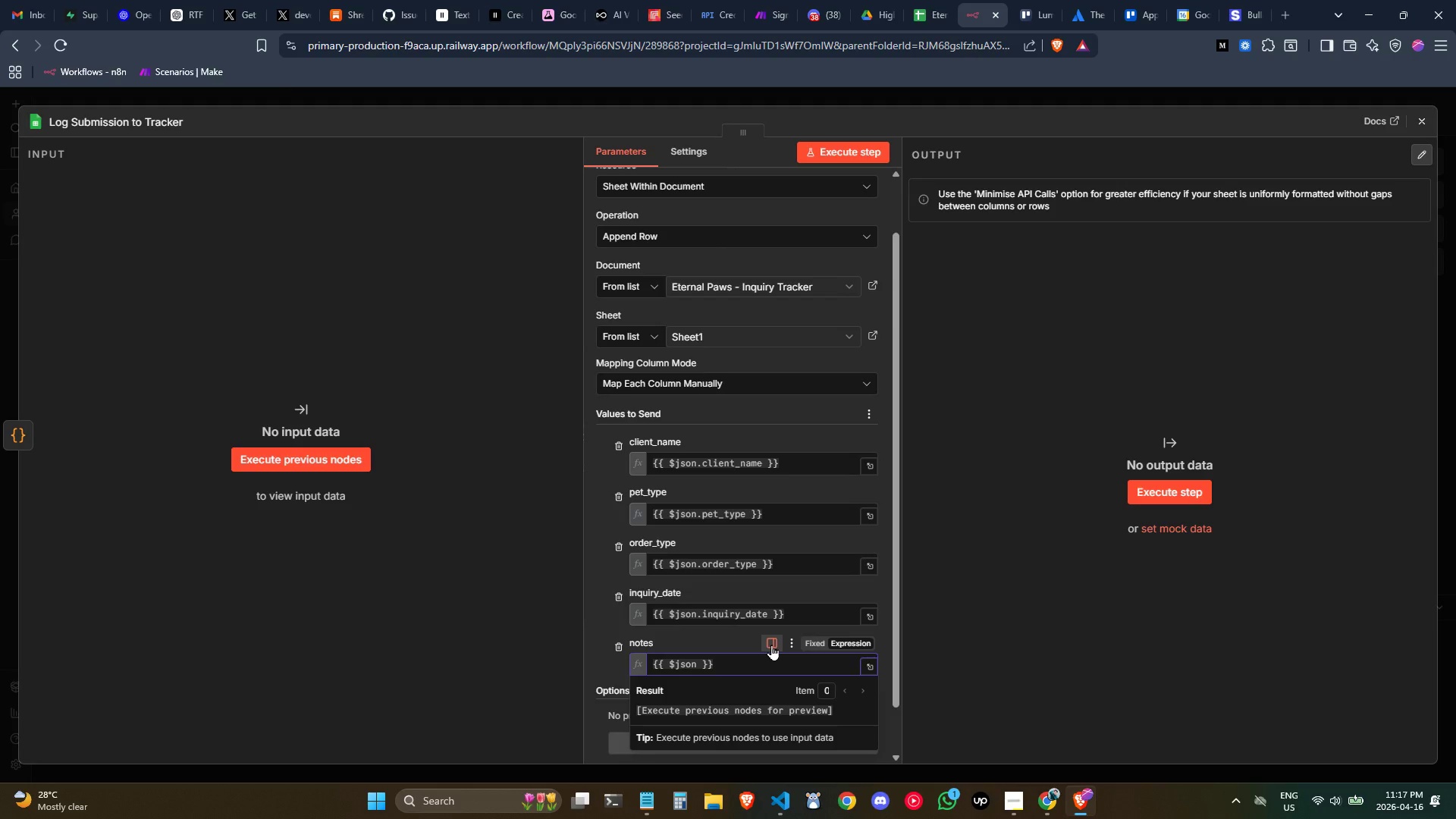 
type(,)
key(Backspace)
type(.notes)
 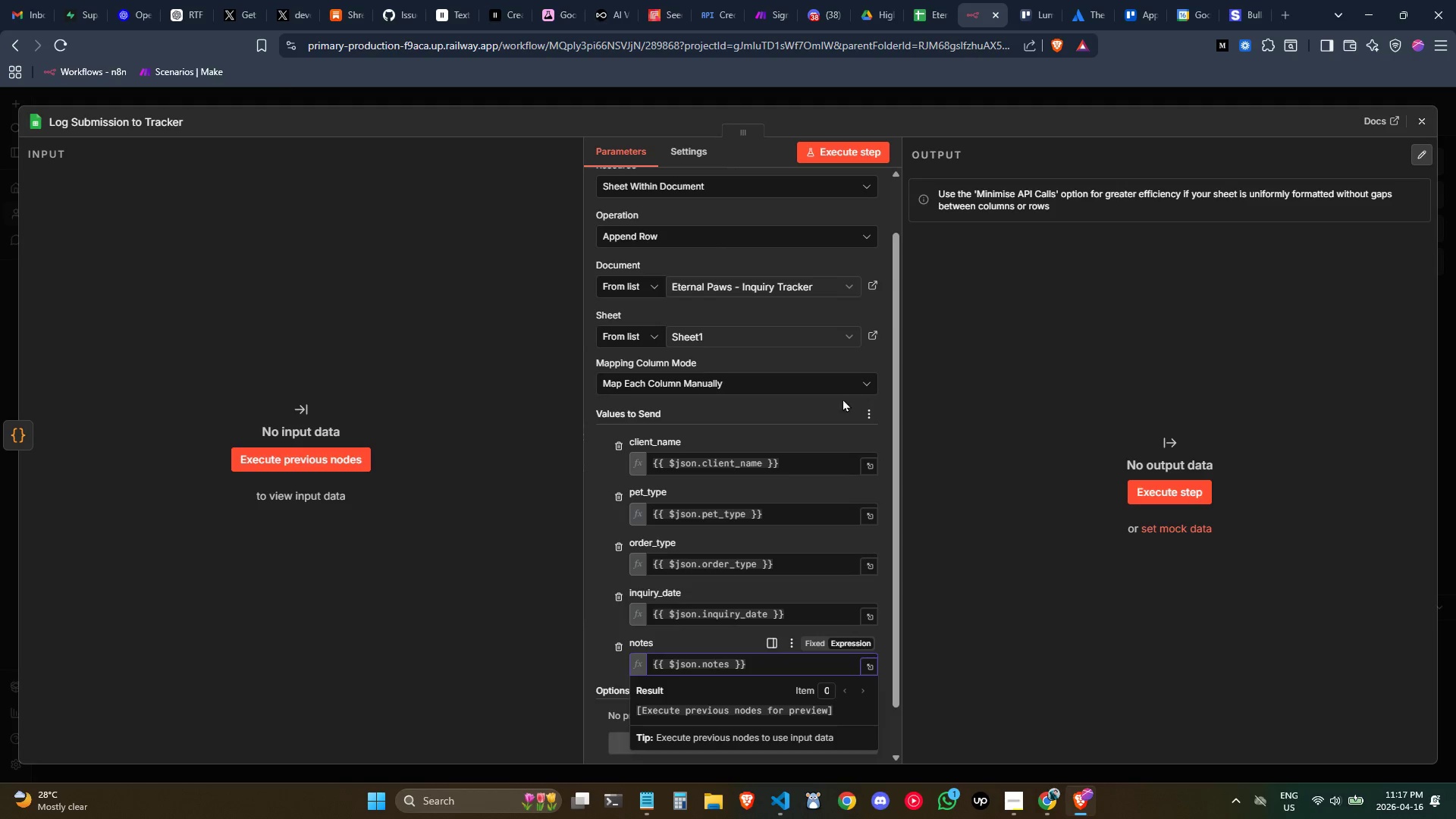 
scroll: coordinate [835, 393], scroll_direction: down, amount: 1.0
 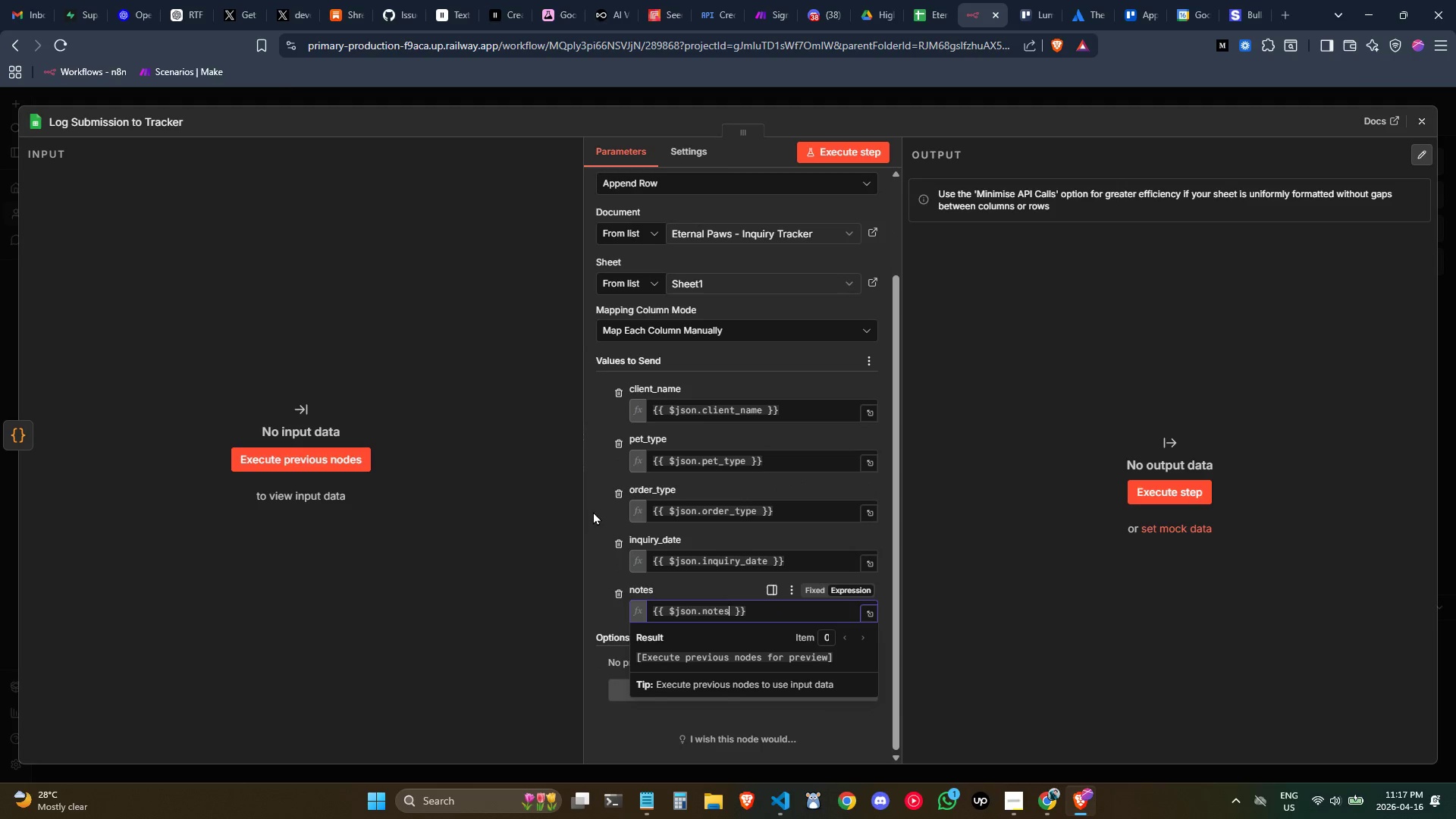 
left_click([597, 510])
 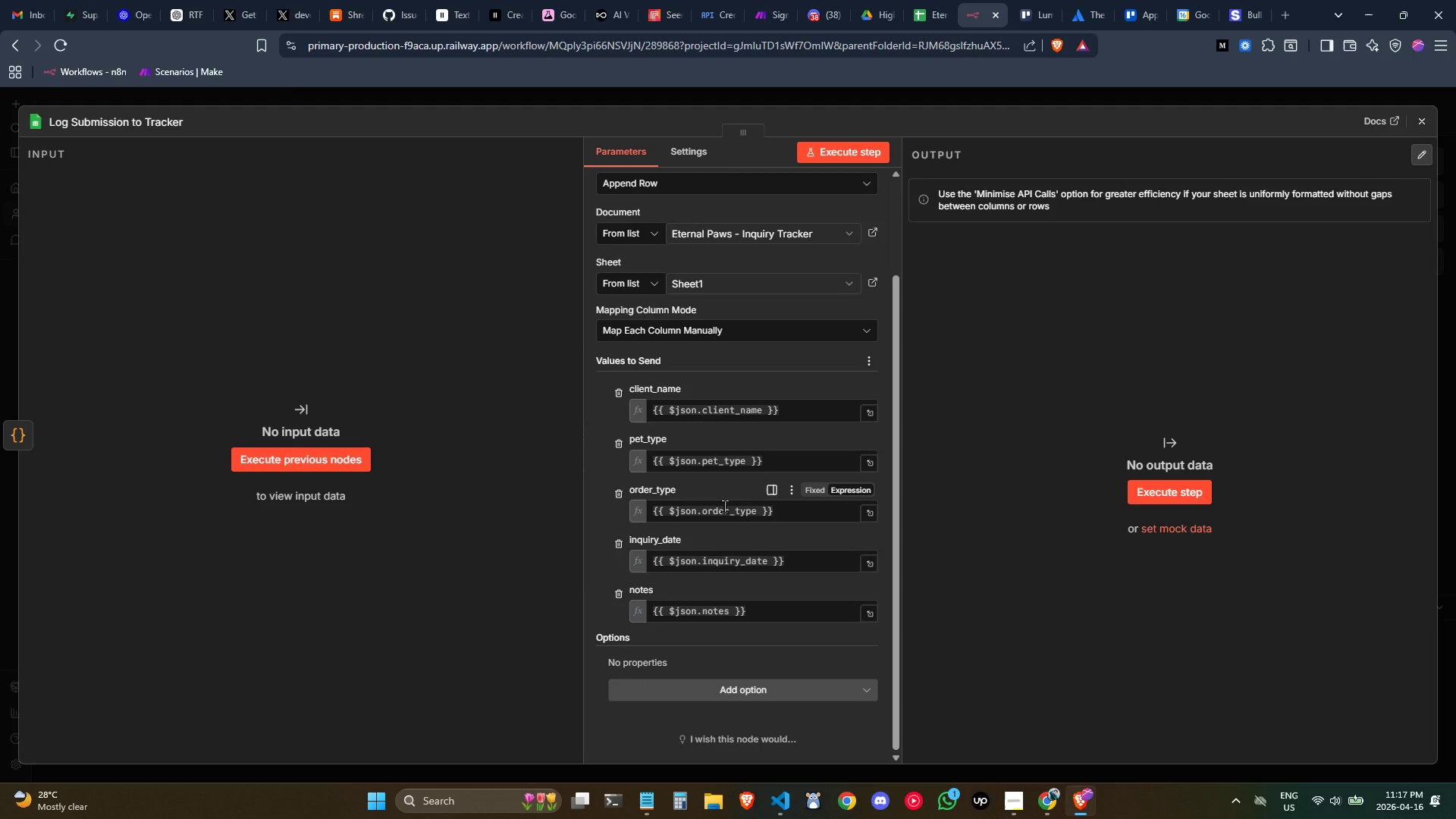 
scroll: coordinate [724, 506], scroll_direction: down, amount: 1.0
 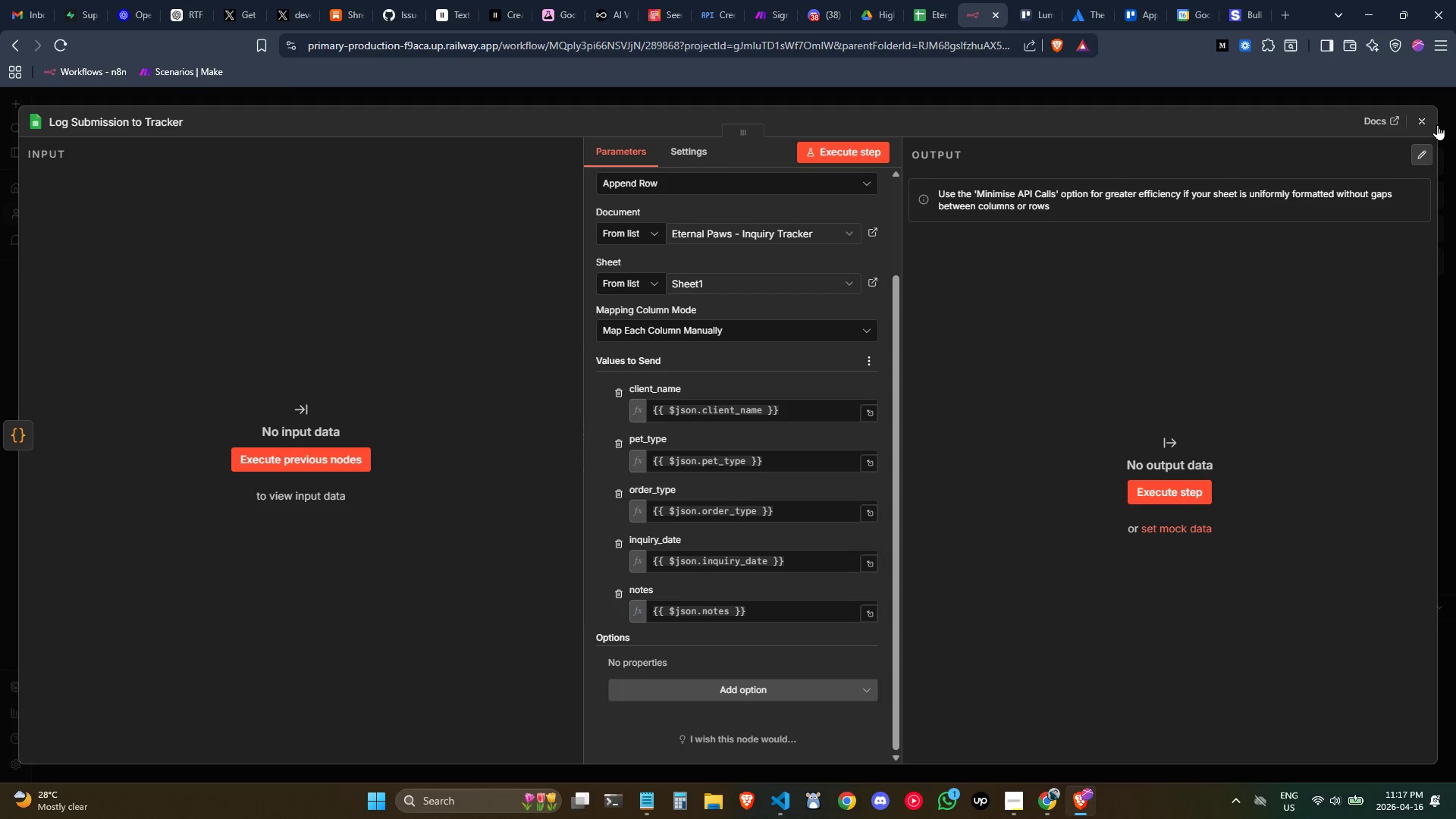 
mouse_move([1420, 111])
 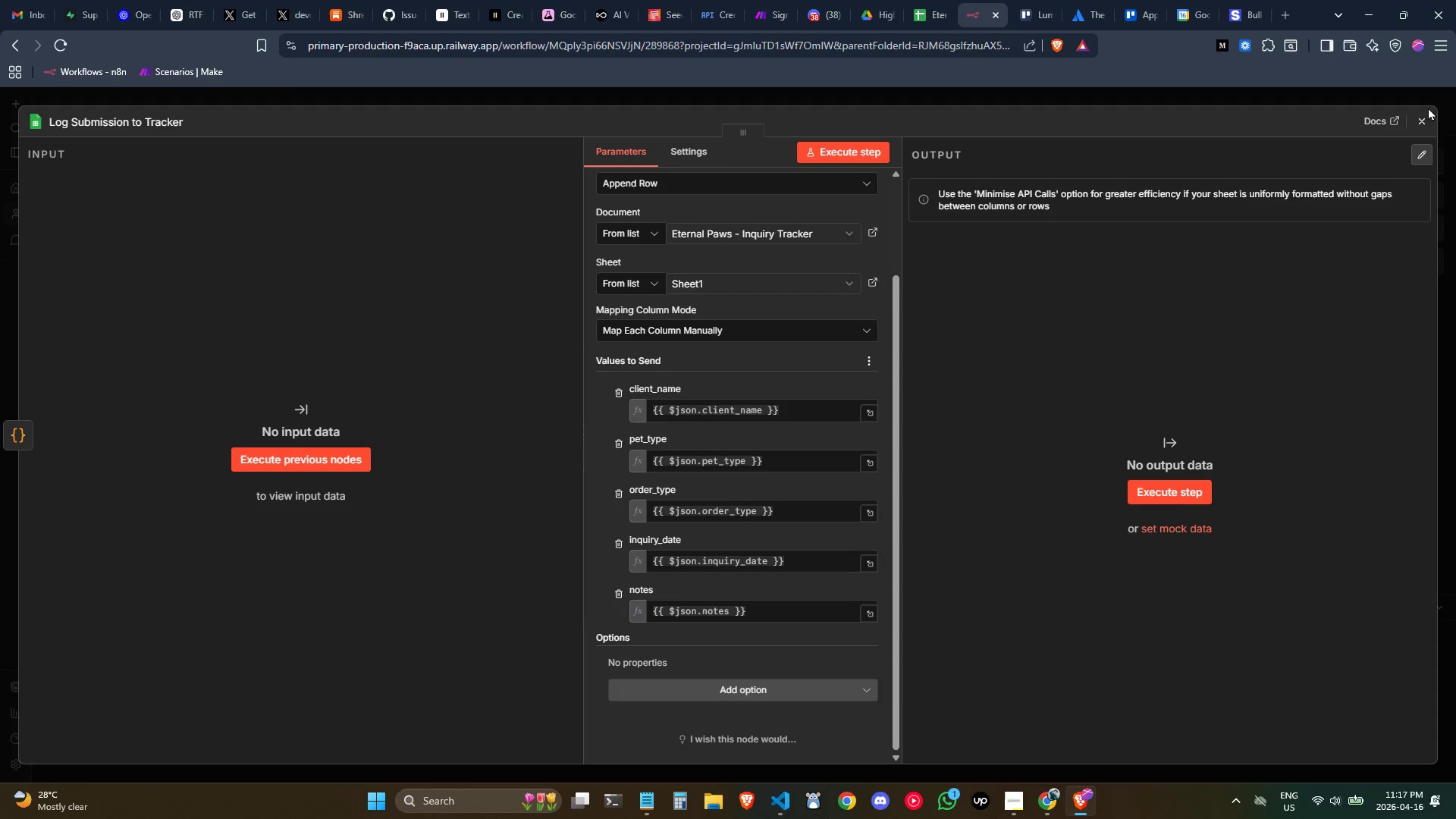 
left_click([1427, 121])
 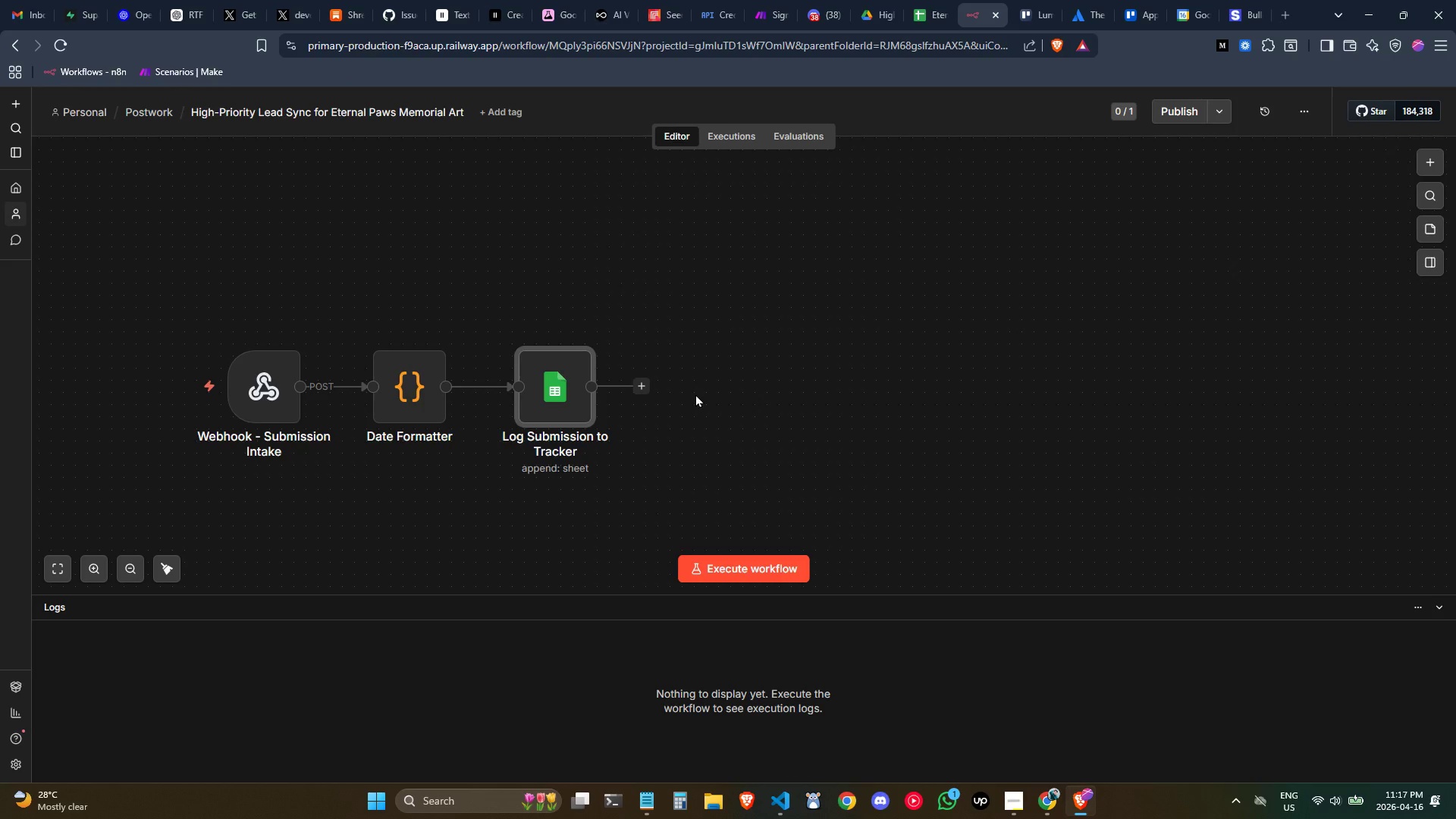 
wait(10.59)
 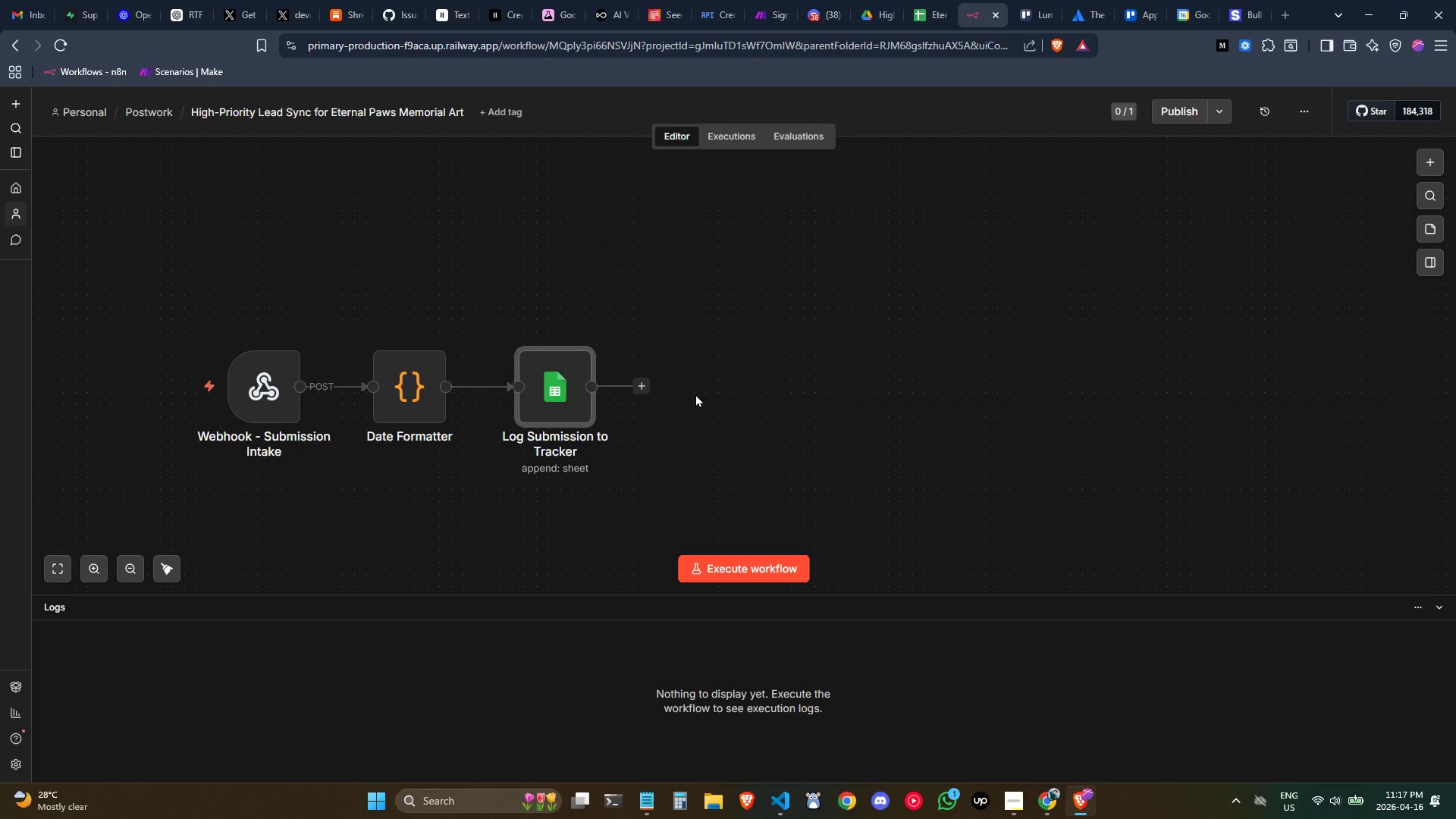 
left_click([644, 391])
 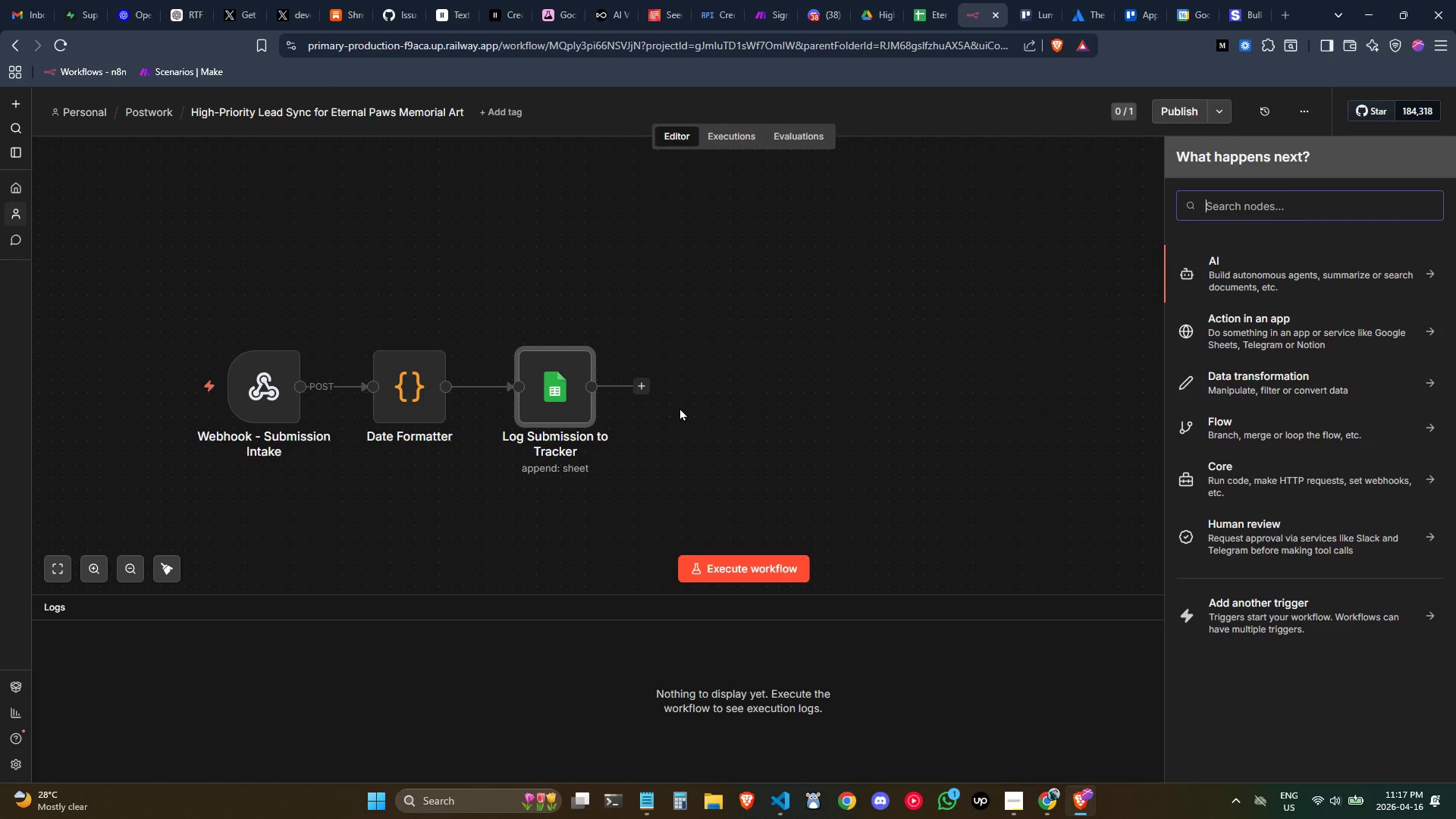 
type( )
key(Backspace)
type(if)
 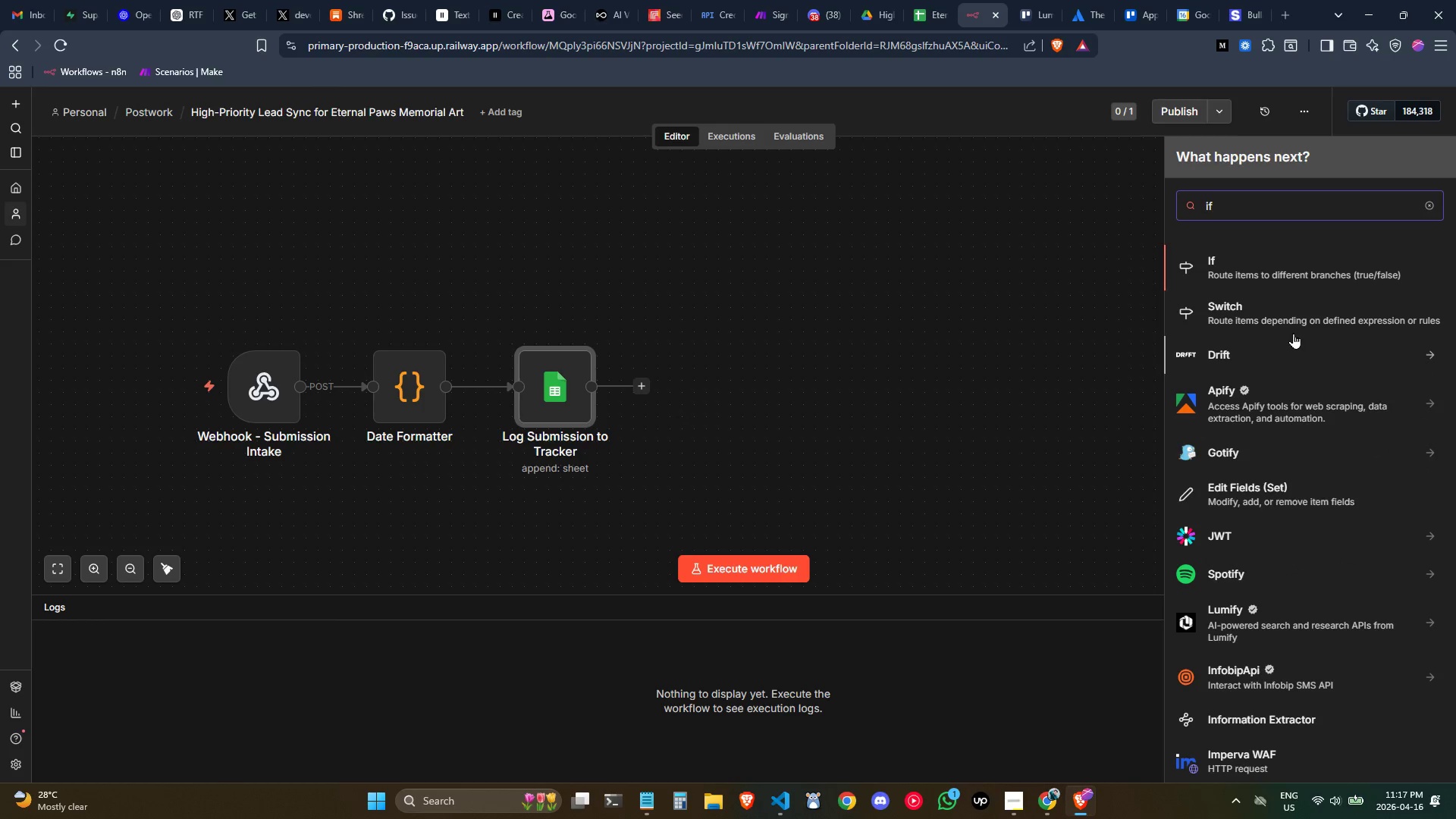 
left_click([1243, 265])
 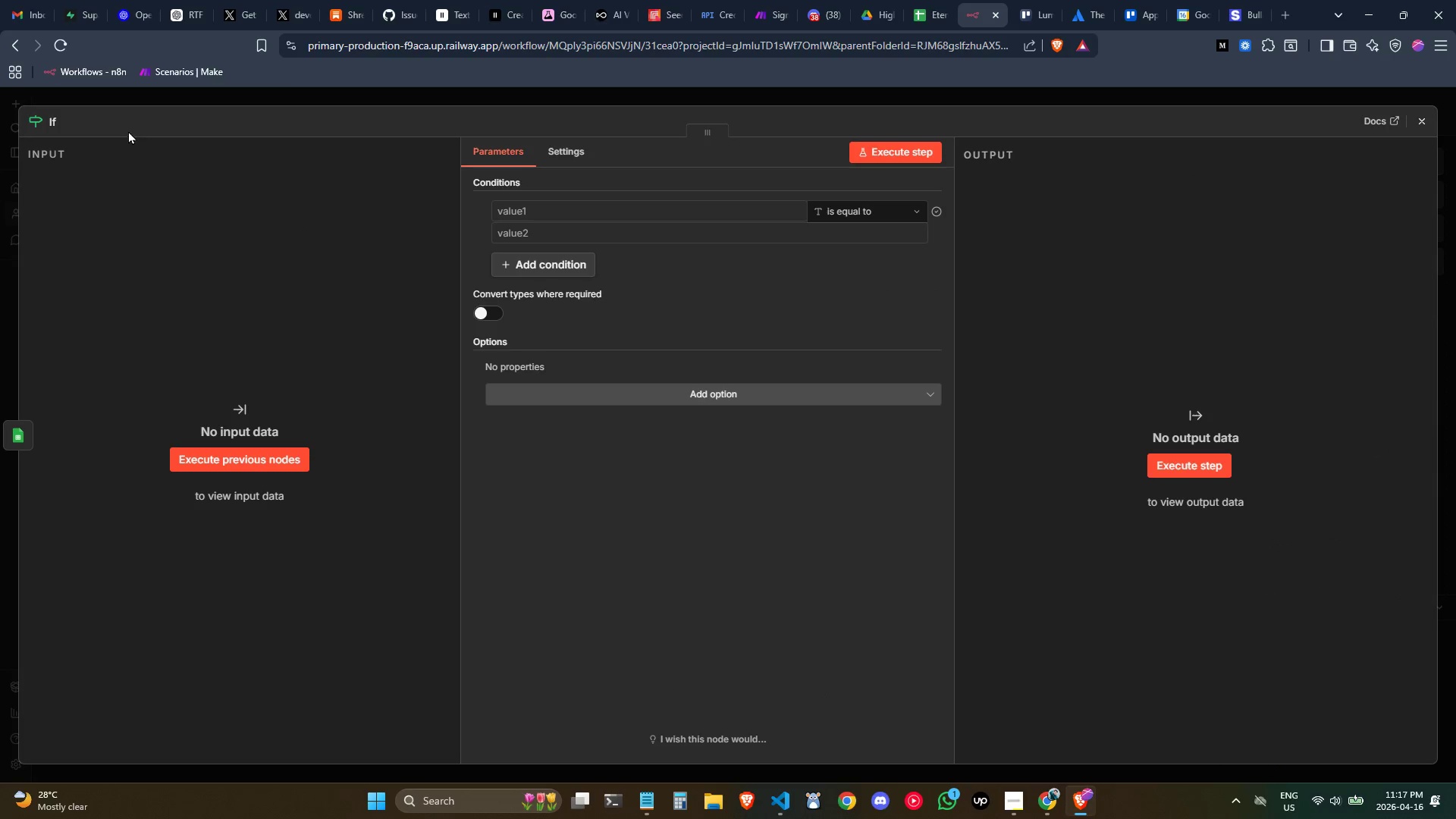 
left_click([66, 115])
 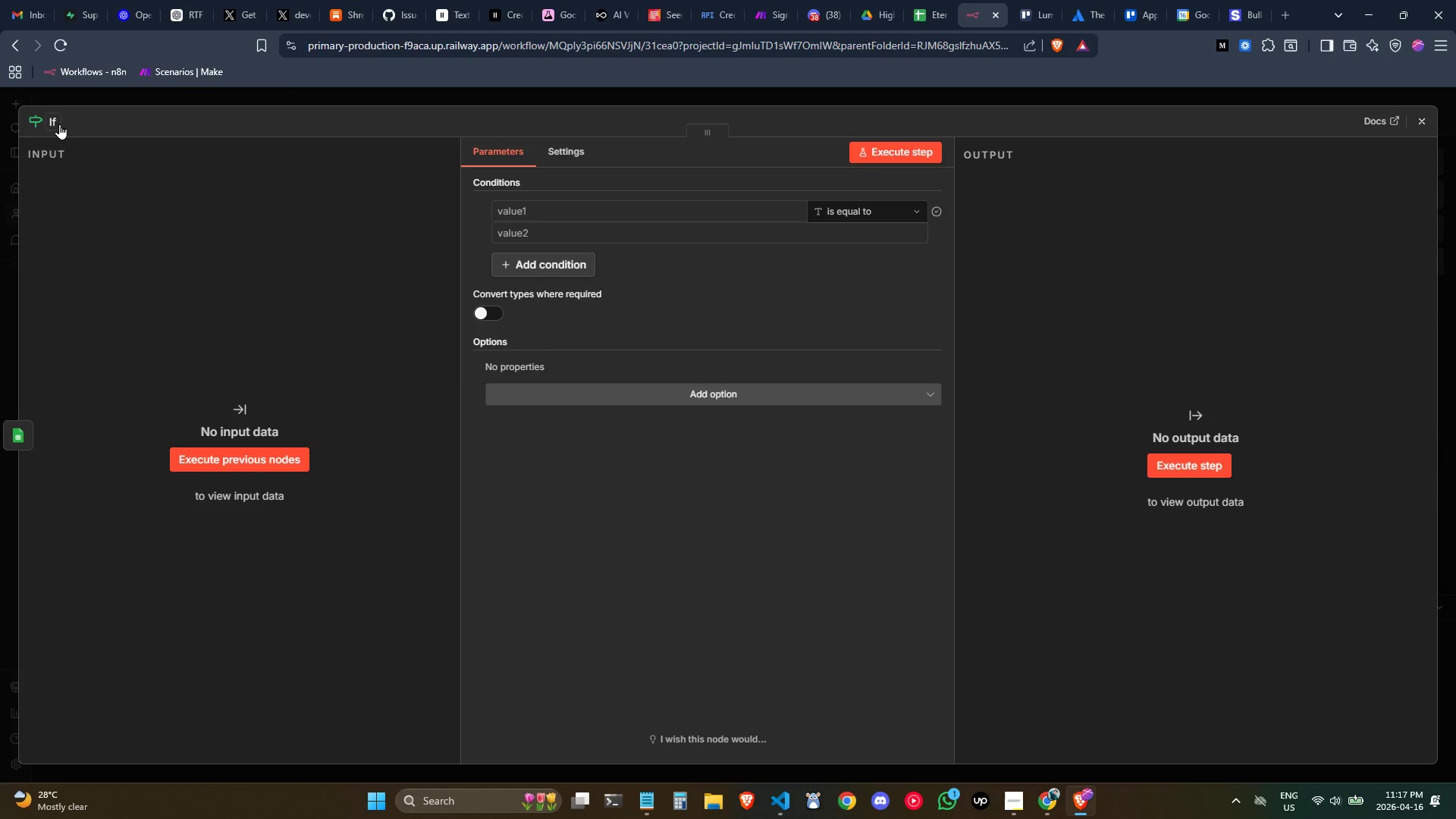 
left_click([56, 122])
 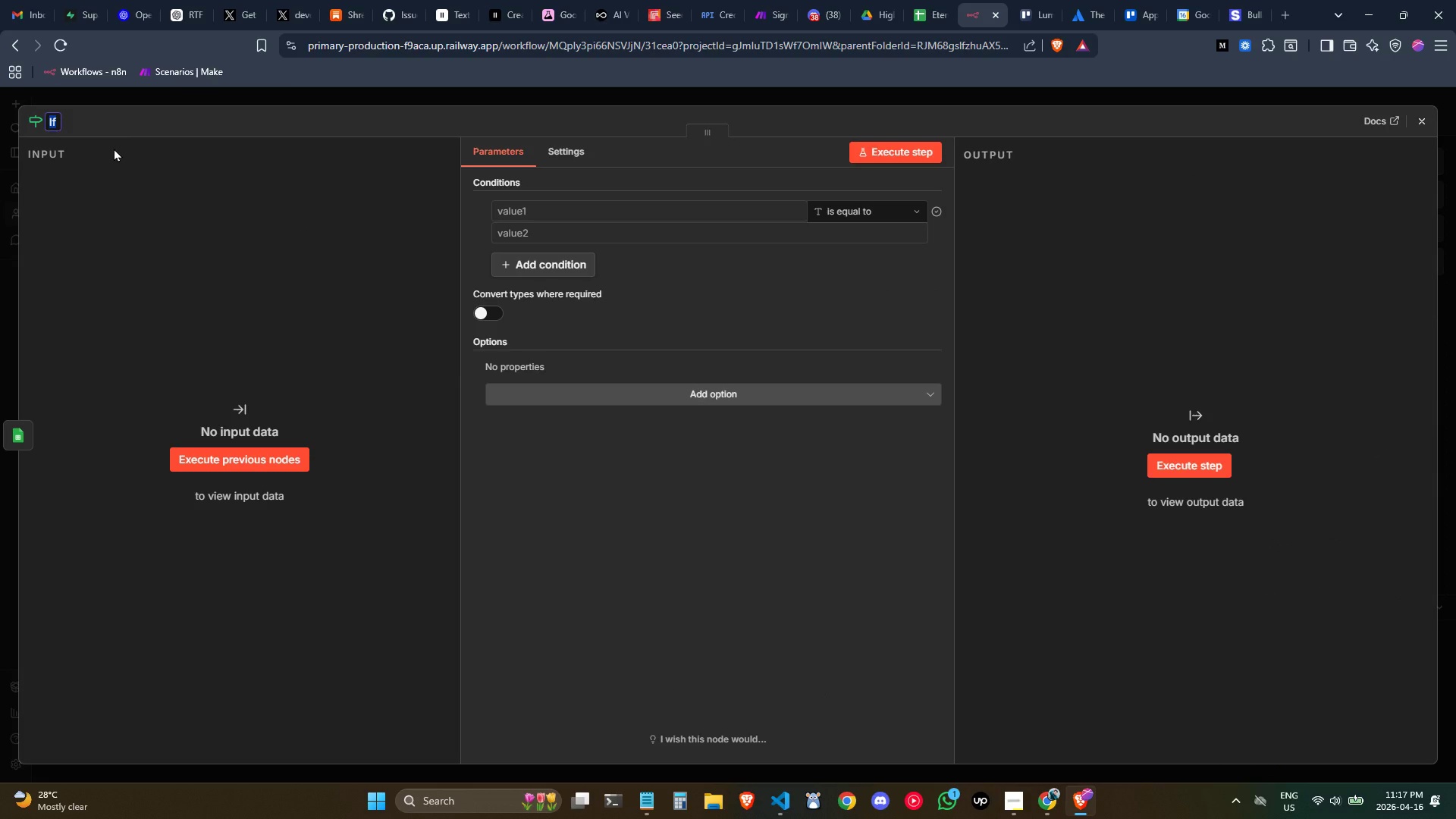 
key(ArrowRight)
 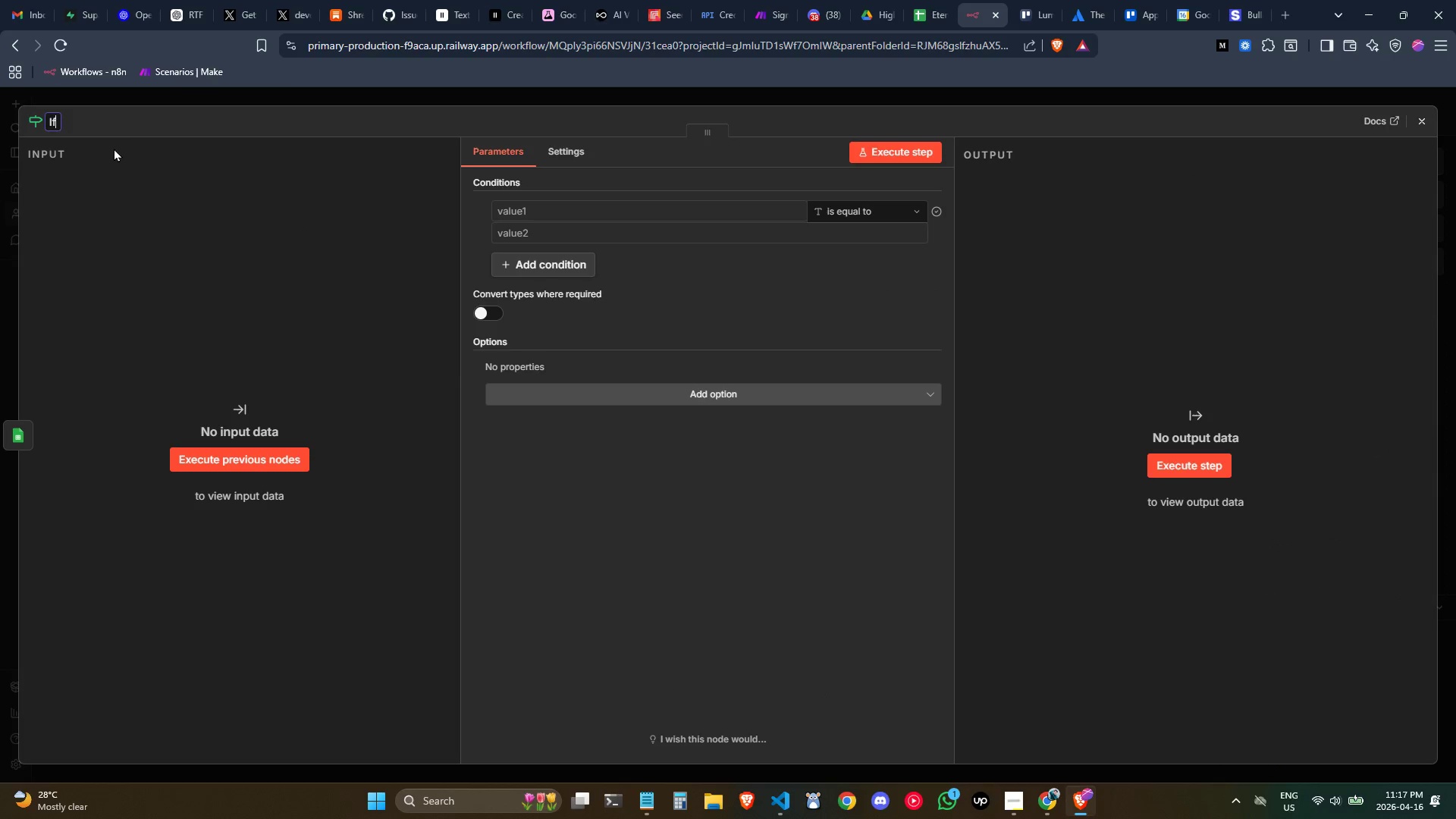 
key(Space)
 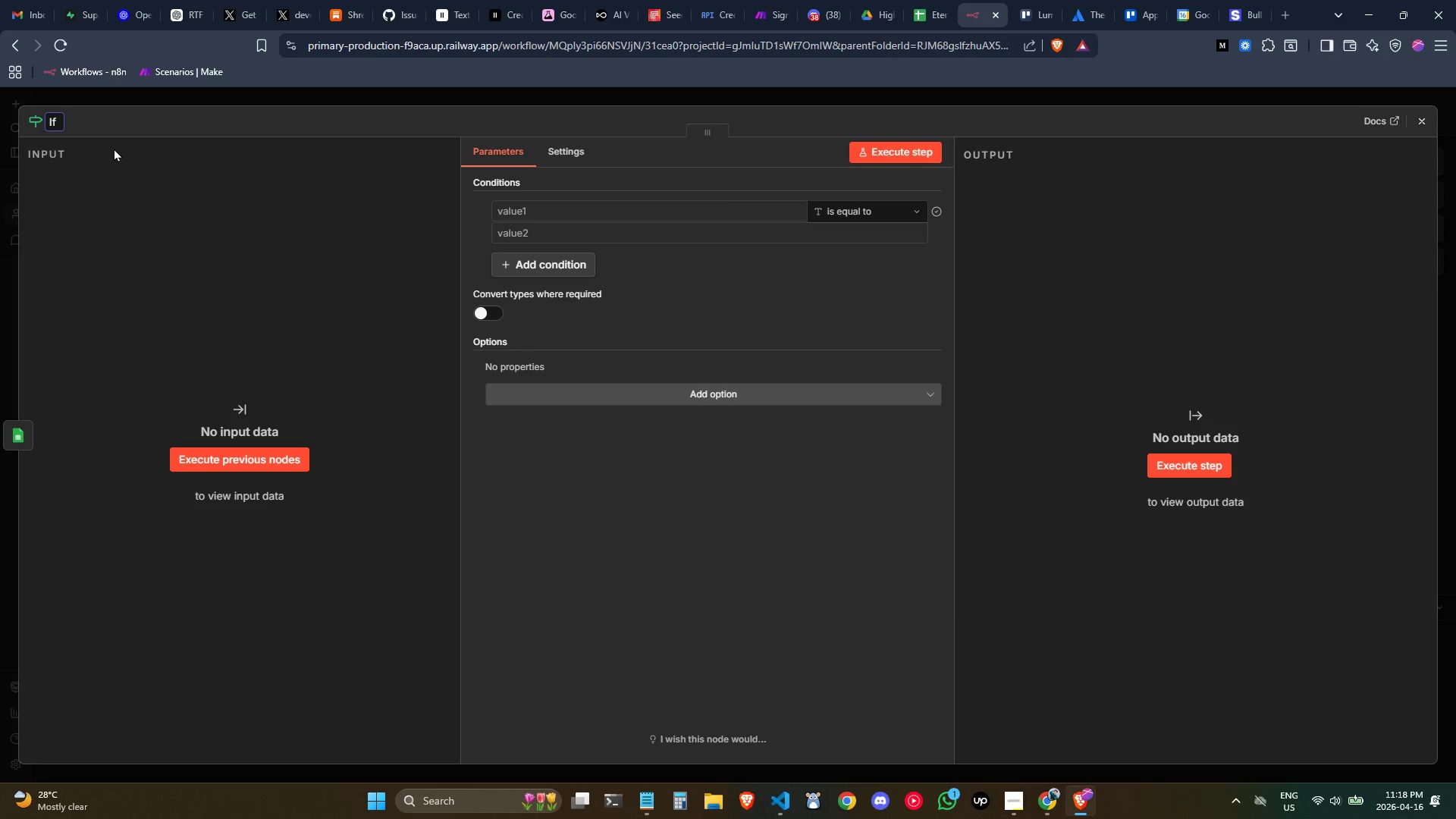 
wait(17.25)
 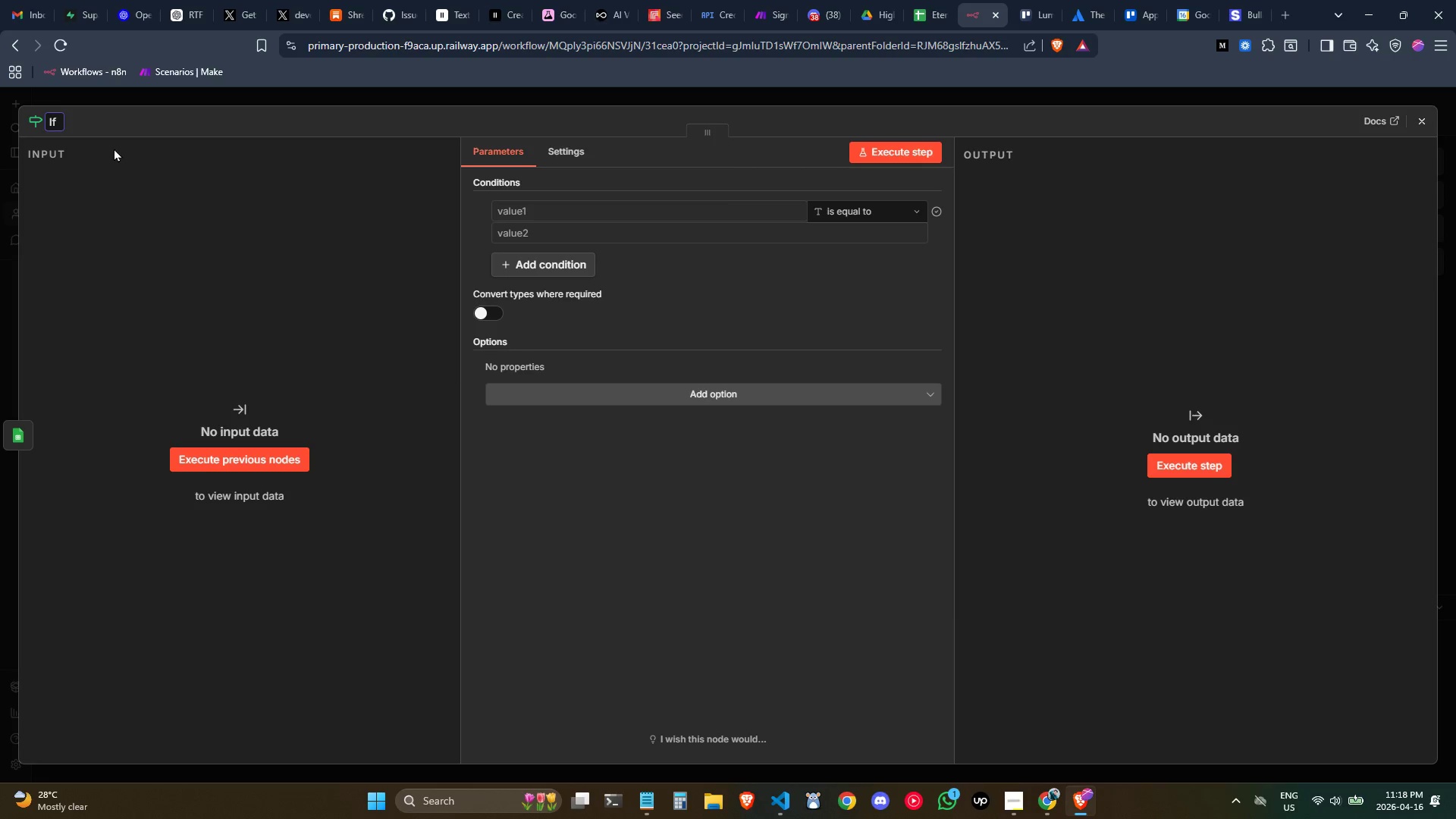 
key(Control+ControlLeft)
 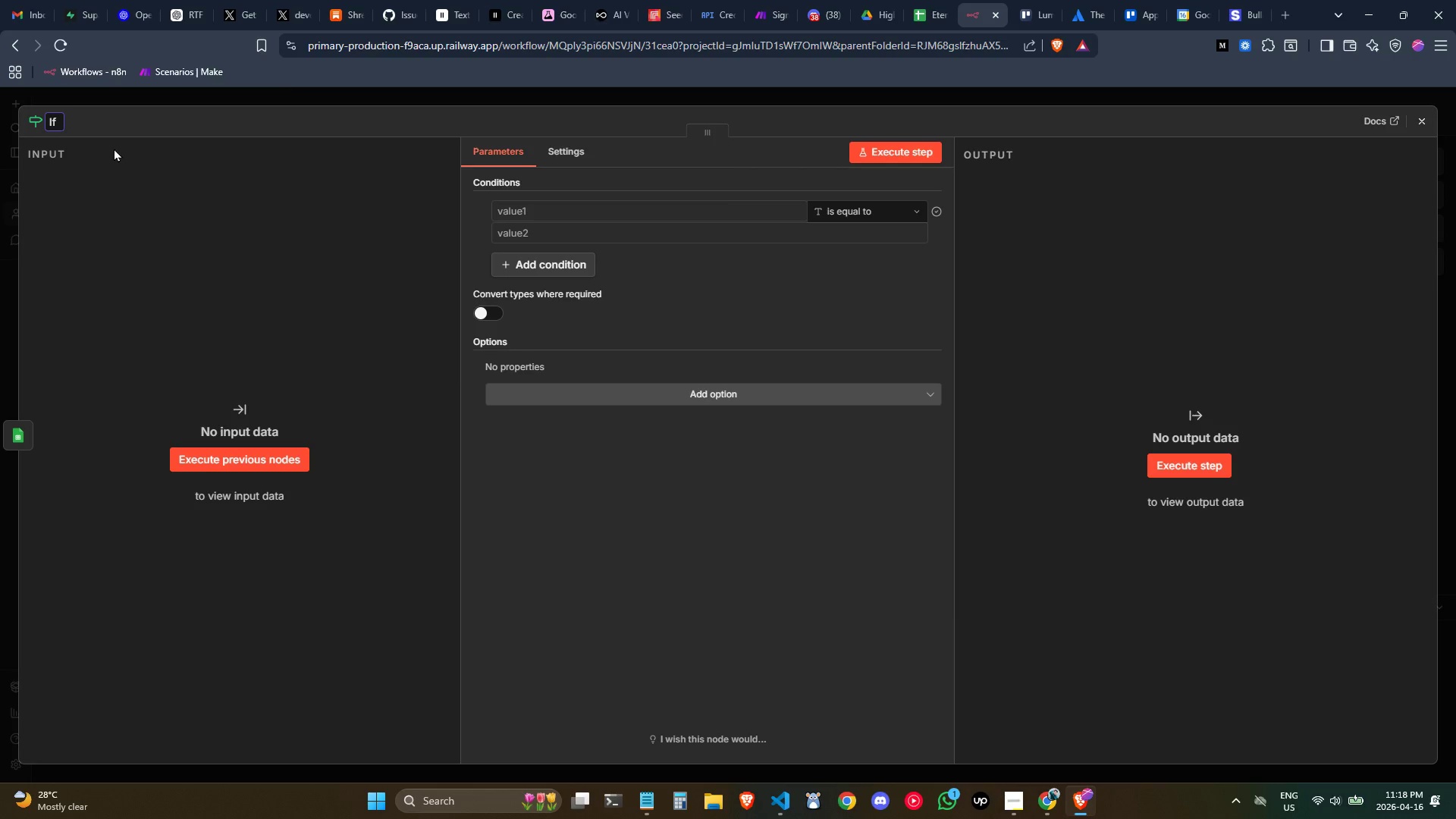 
type(- Order Type Check)
 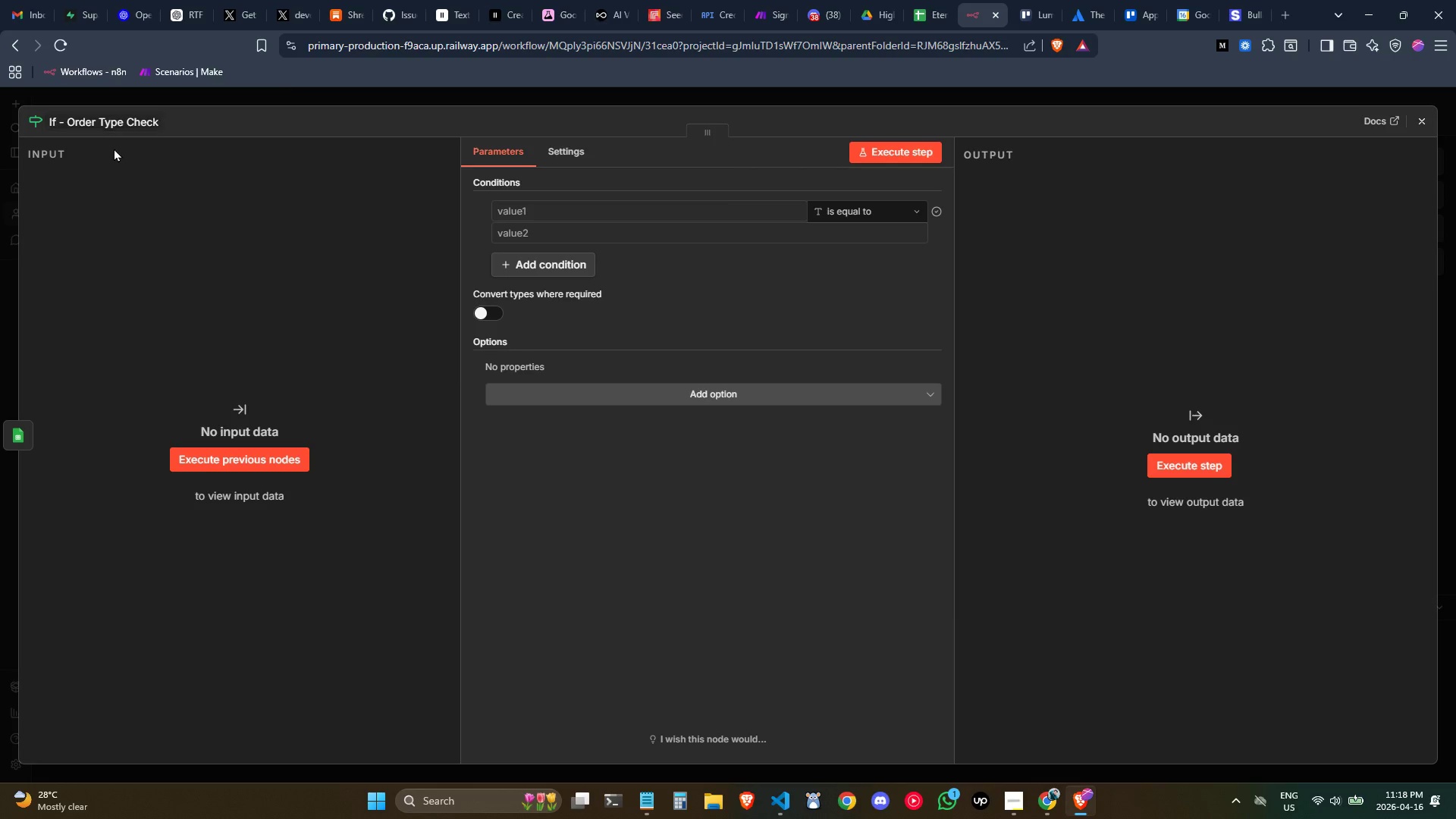 
 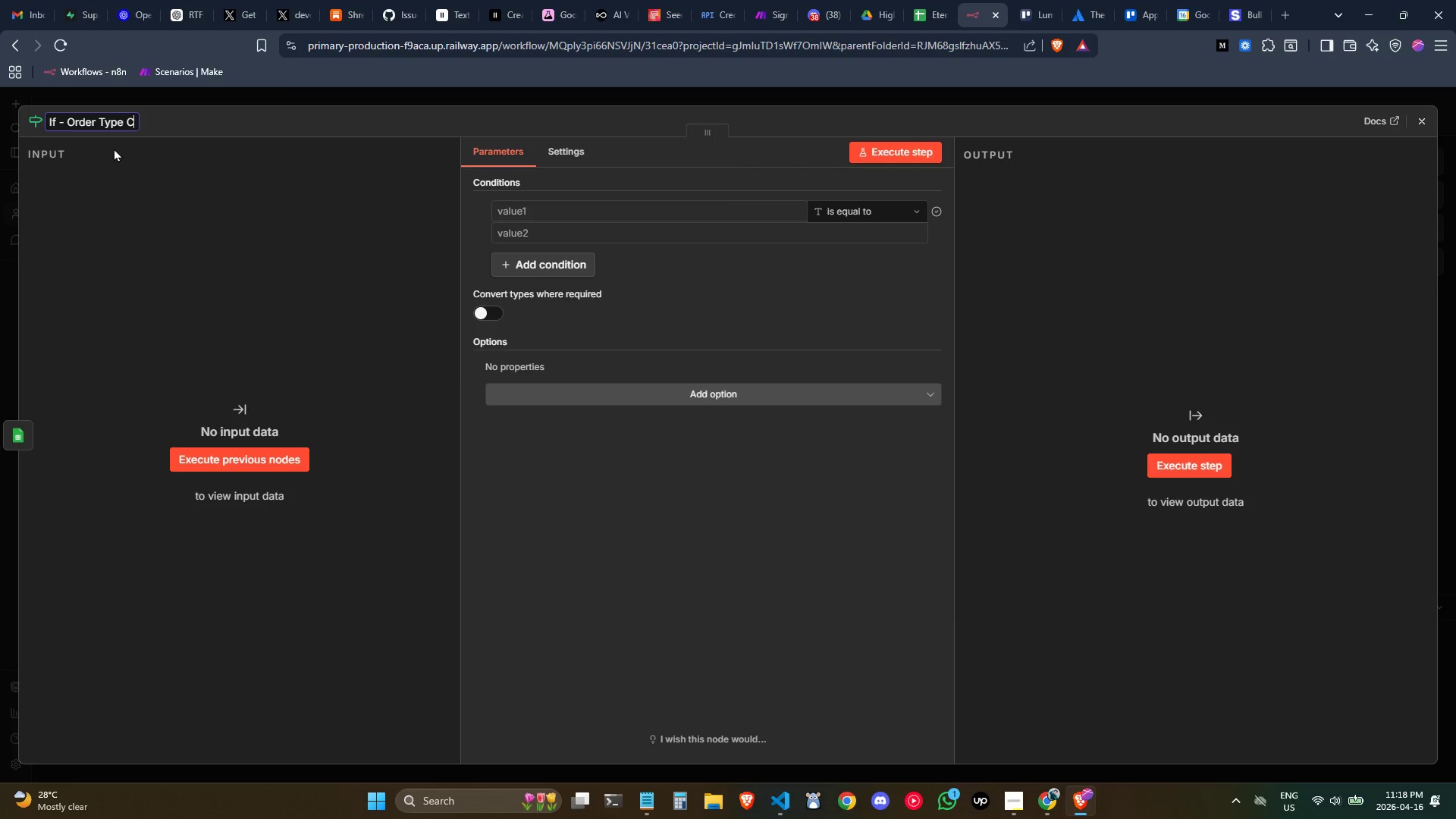 
key(Enter)
 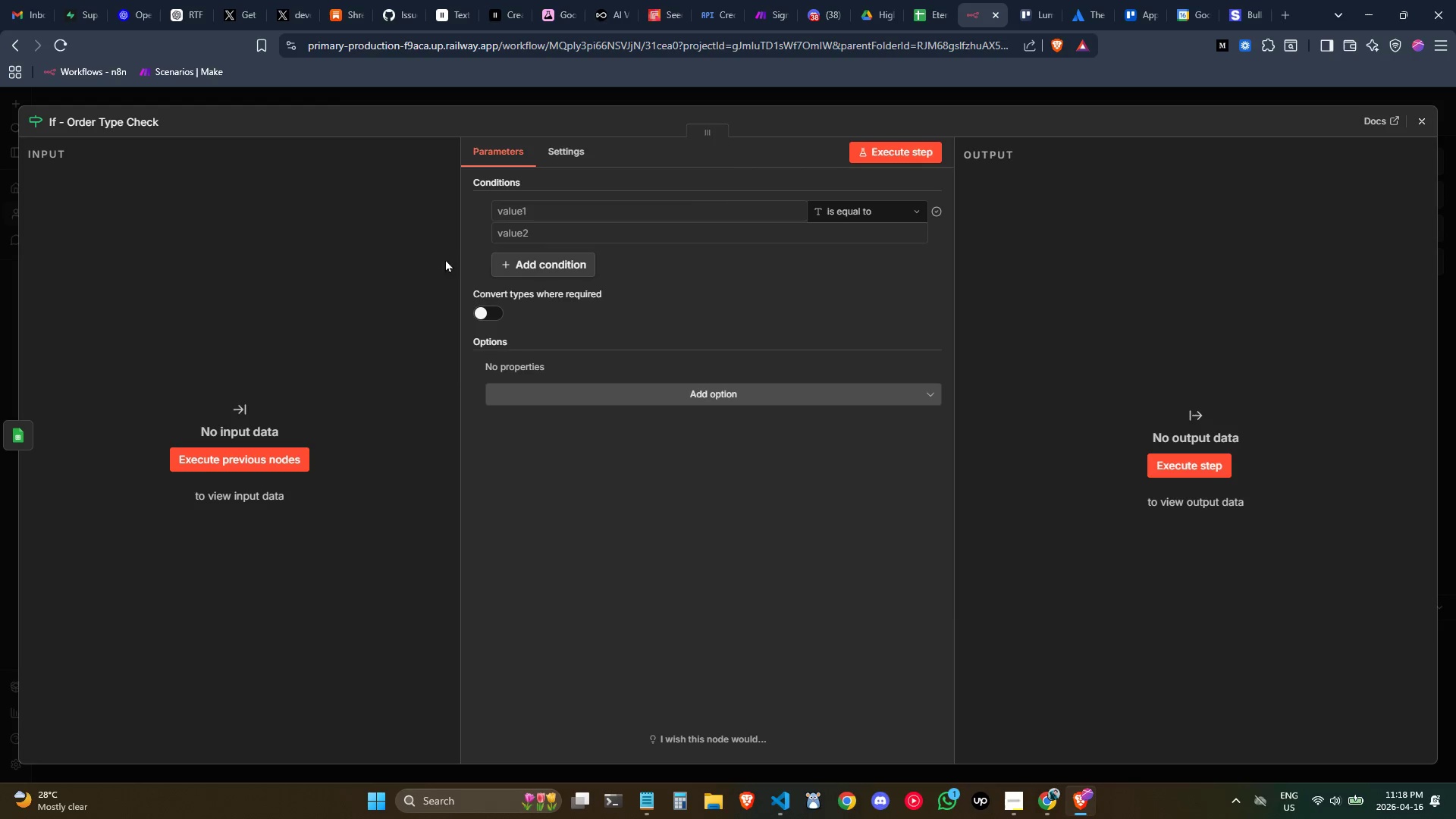 
left_click([592, 209])
 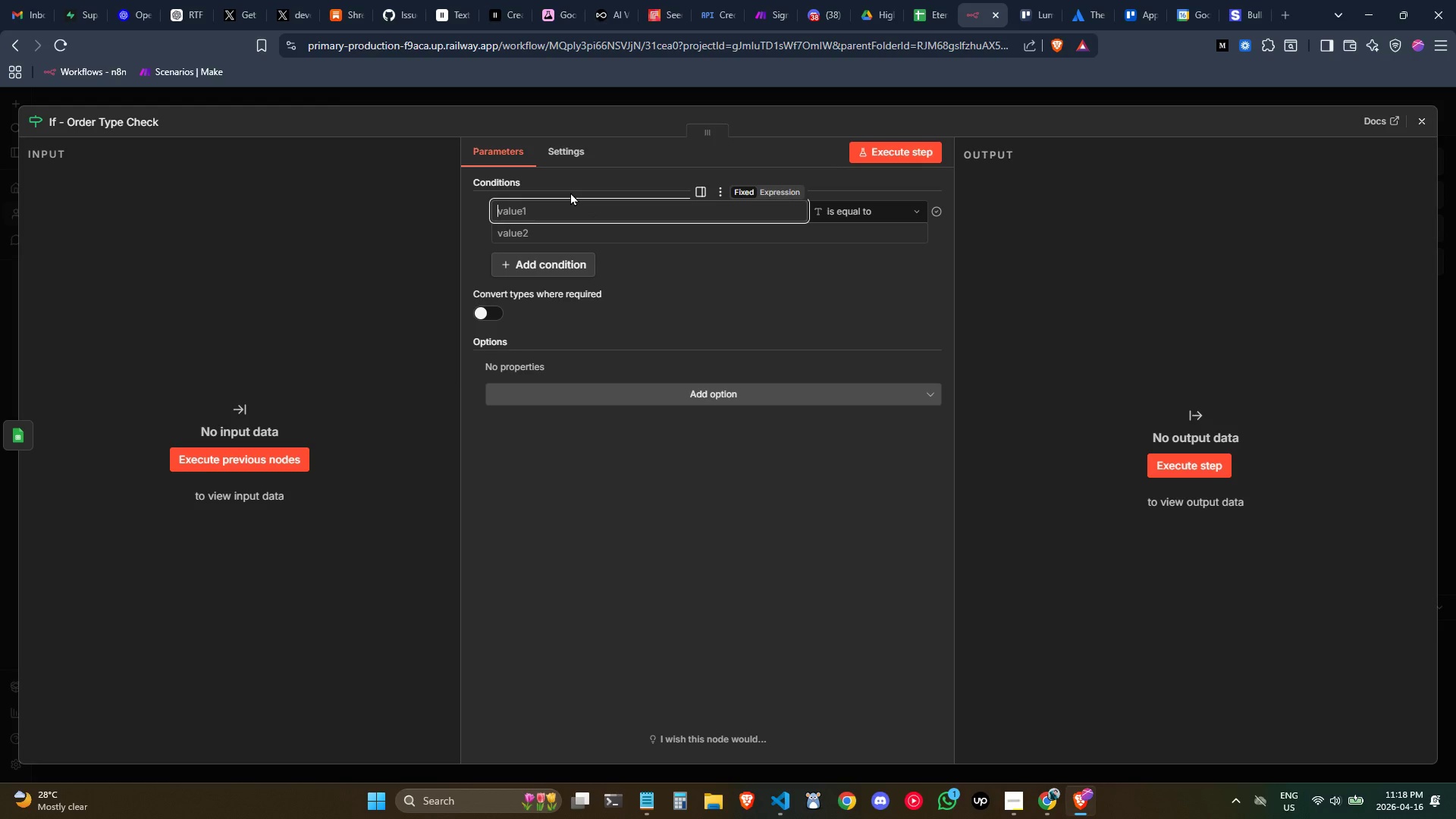 
wait(11.39)
 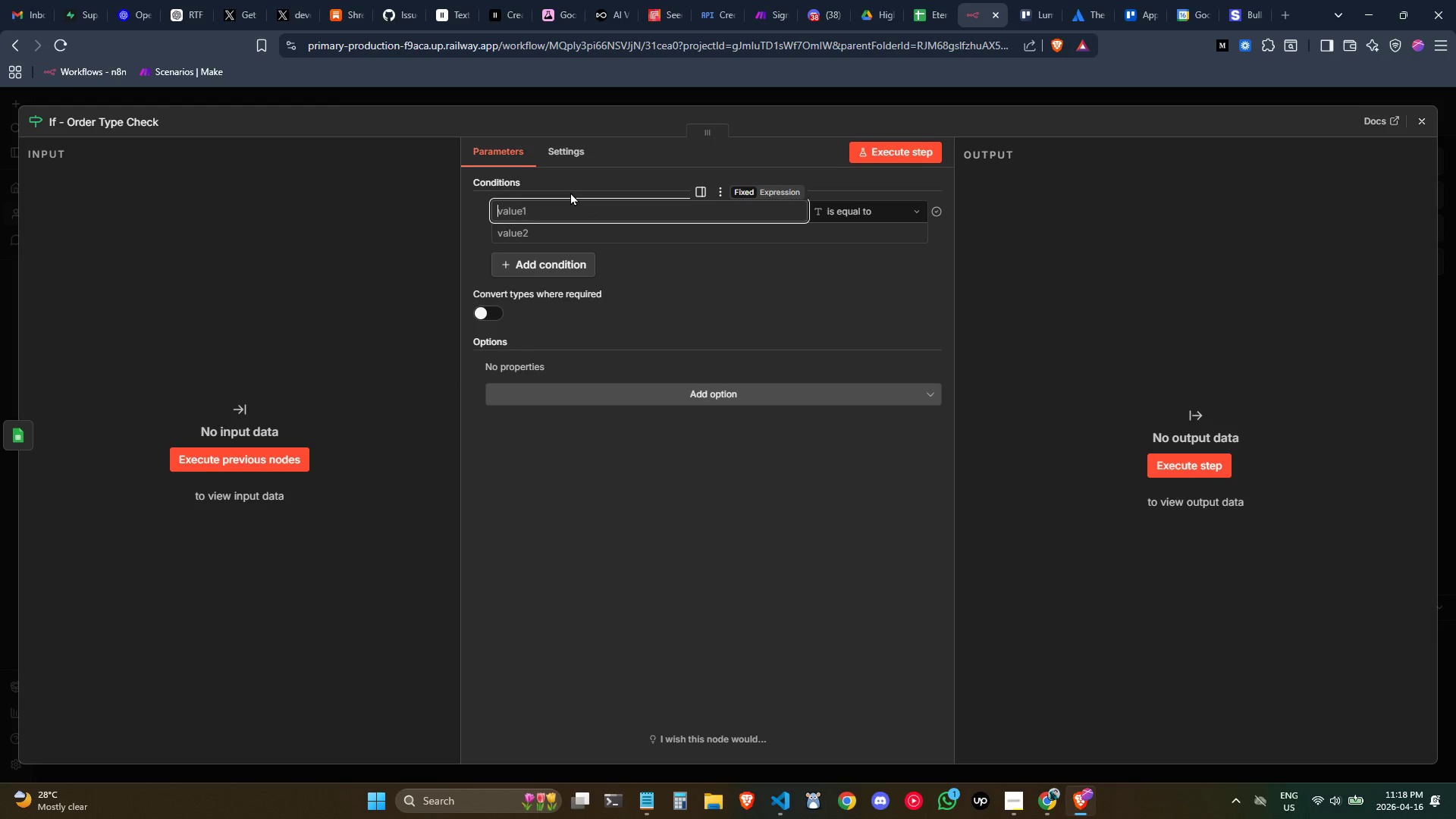 
left_click([778, 193])
 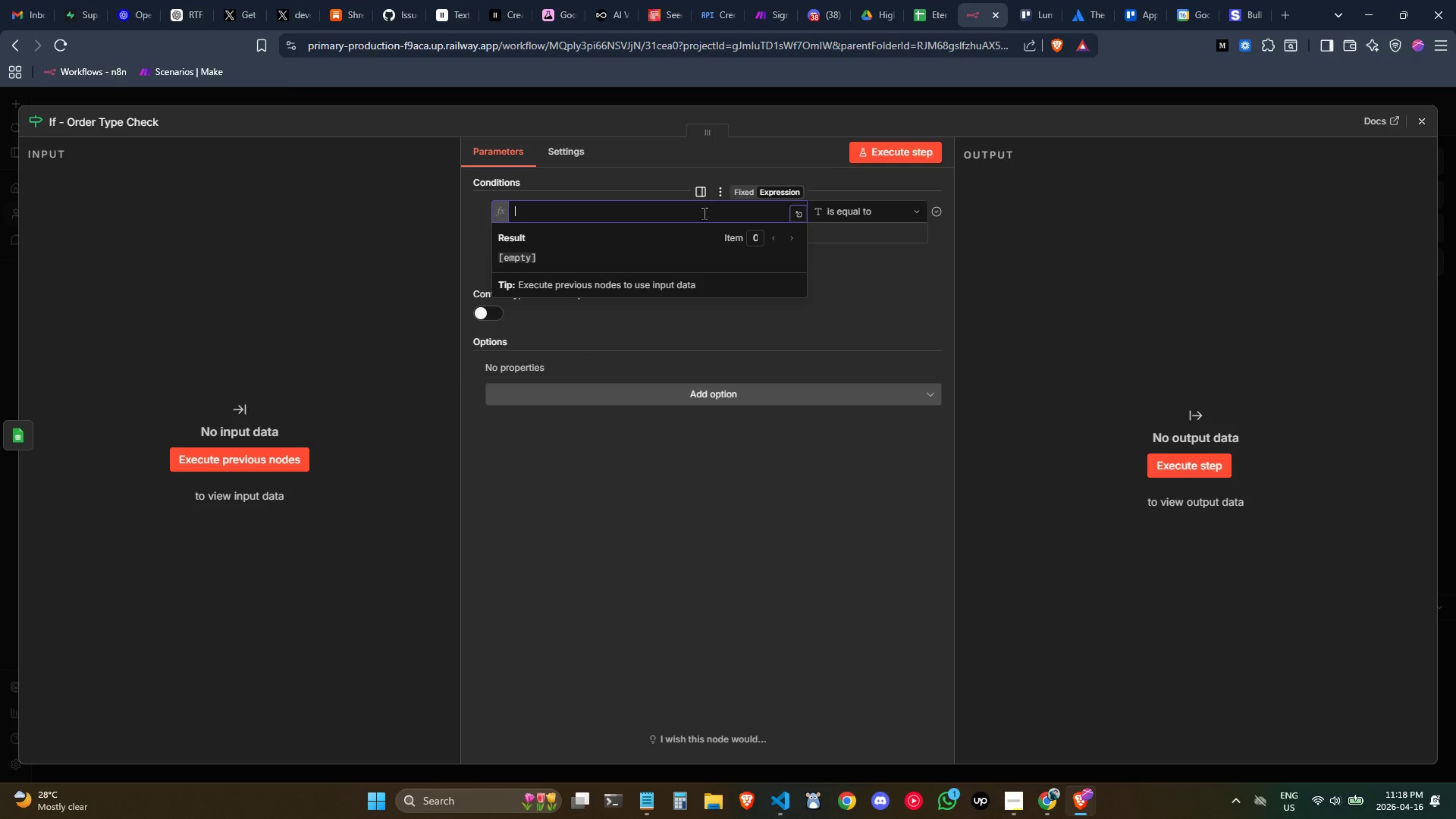 
left_click([700, 218])
 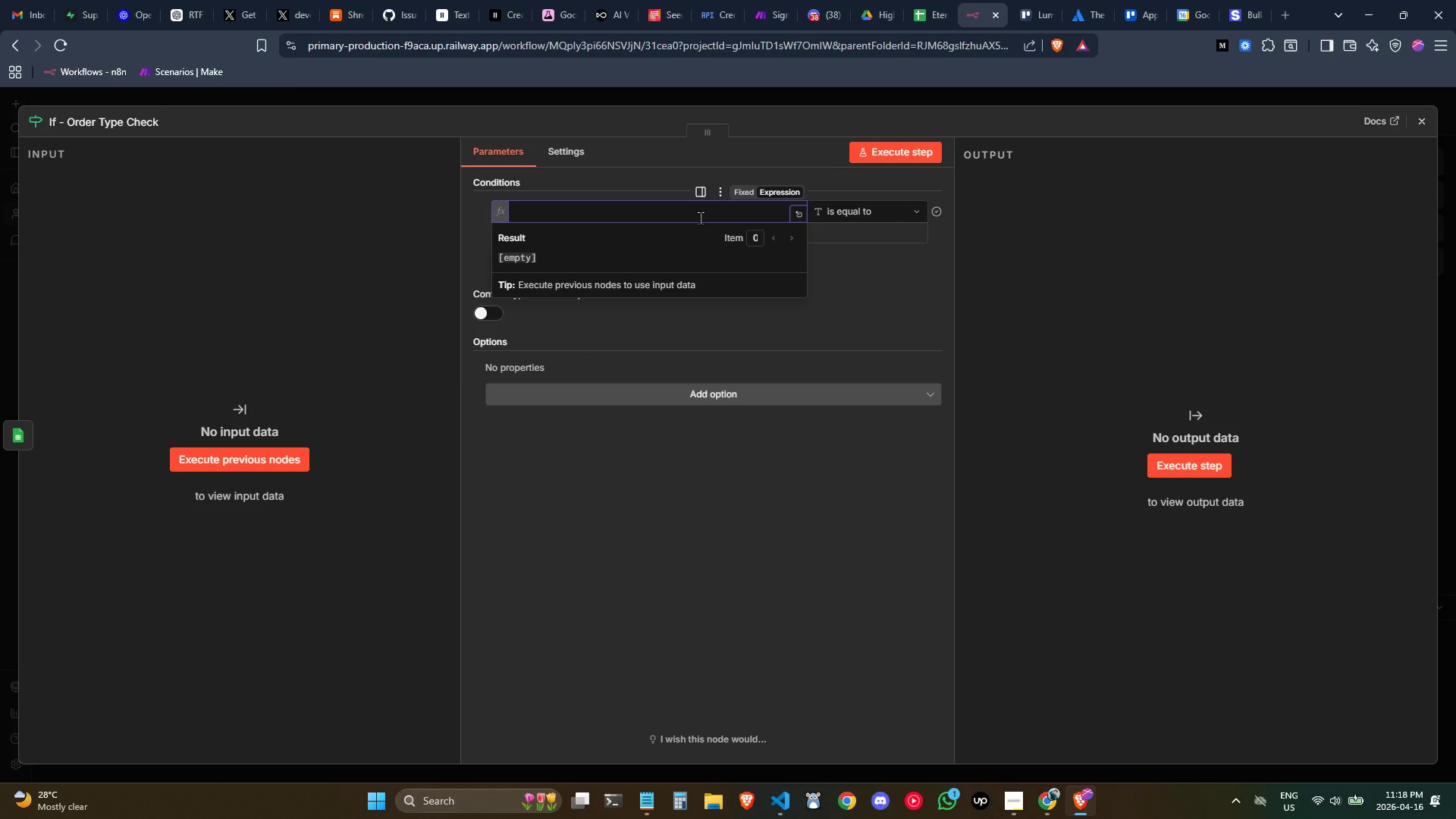 
key(Control+ControlLeft)
 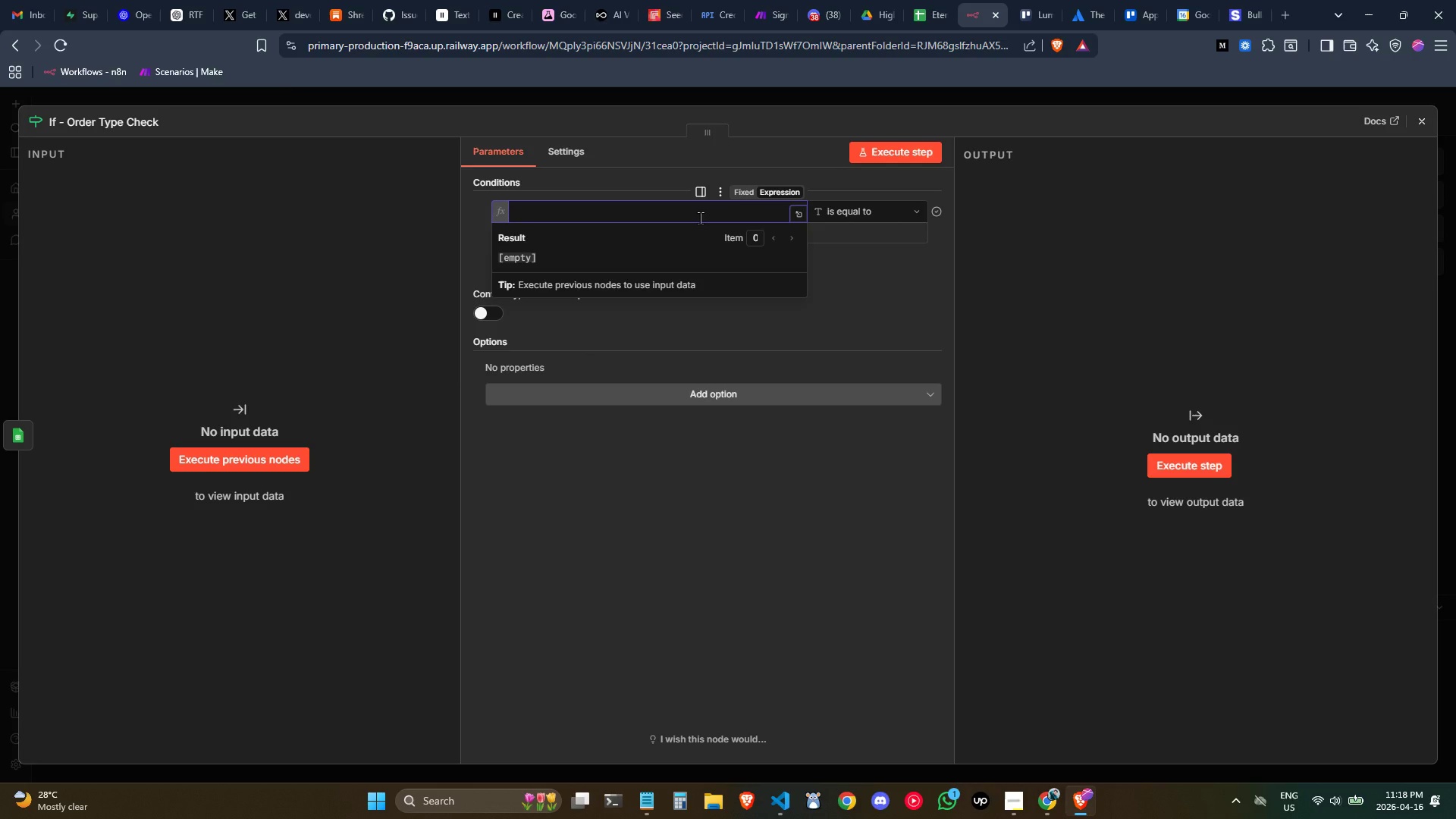 
key(Shift+BracketLeft)
 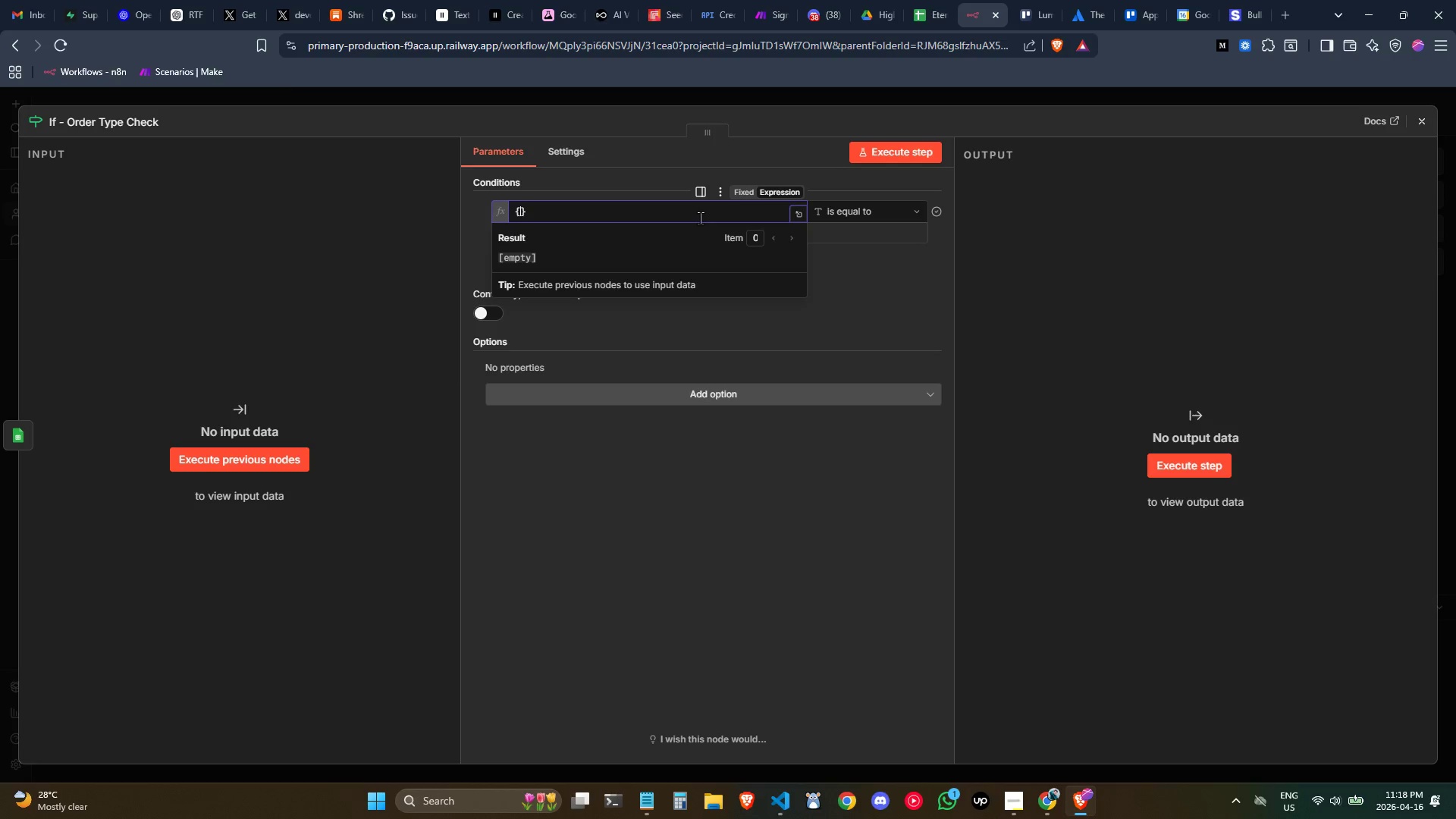 
key(Shift+BracketLeft)
 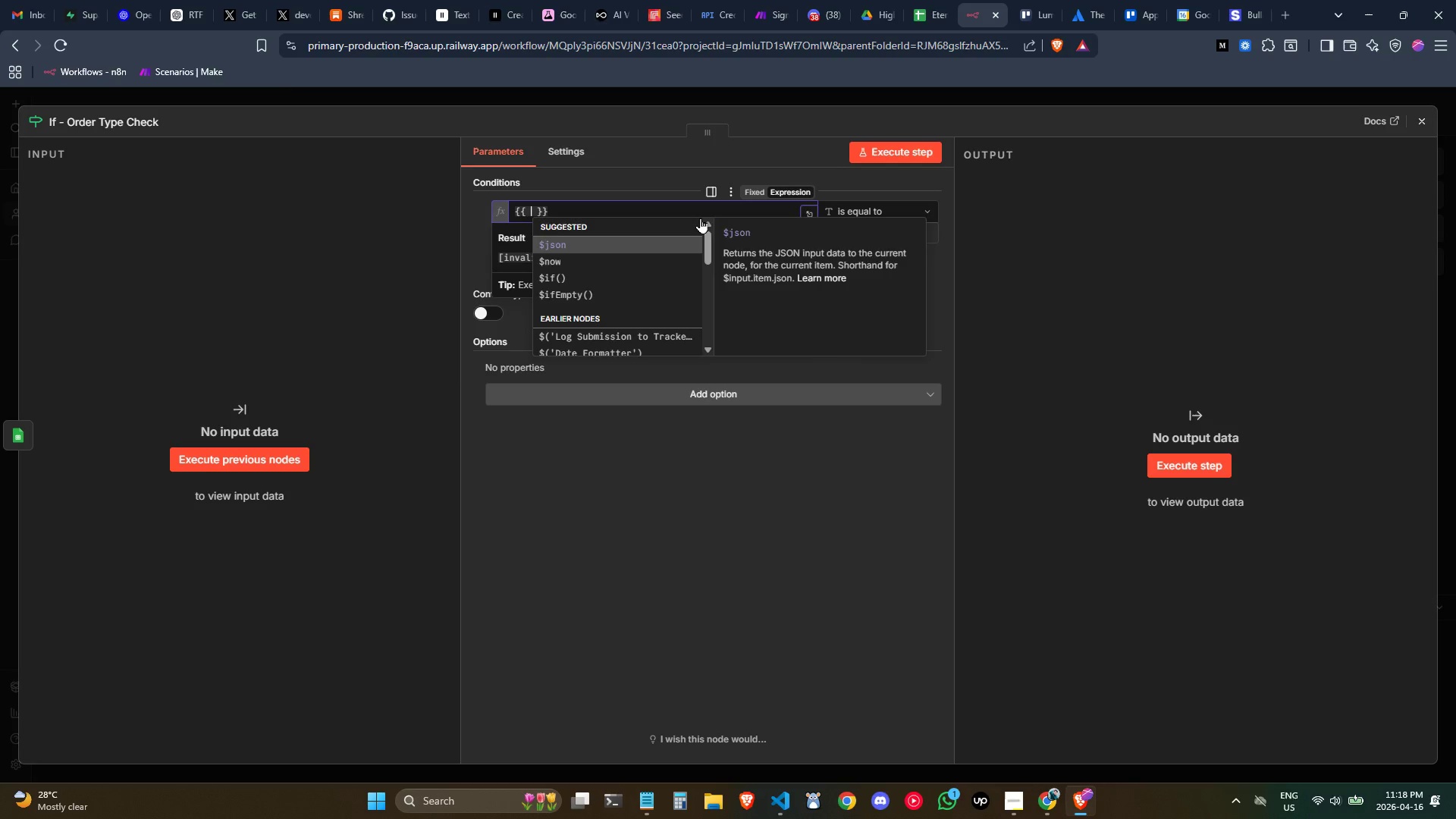 
key(Enter)
 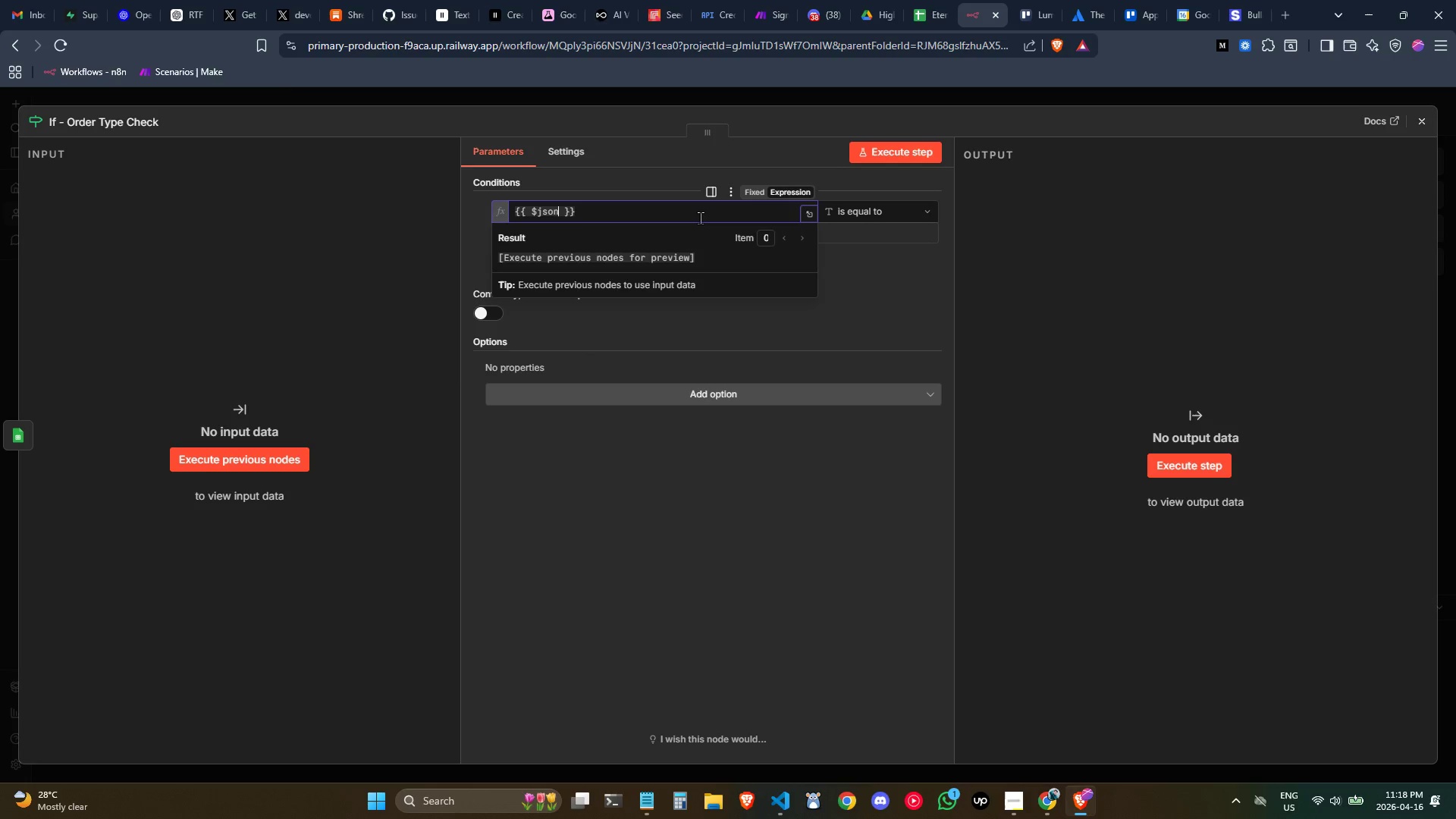 
type(.order_type)
 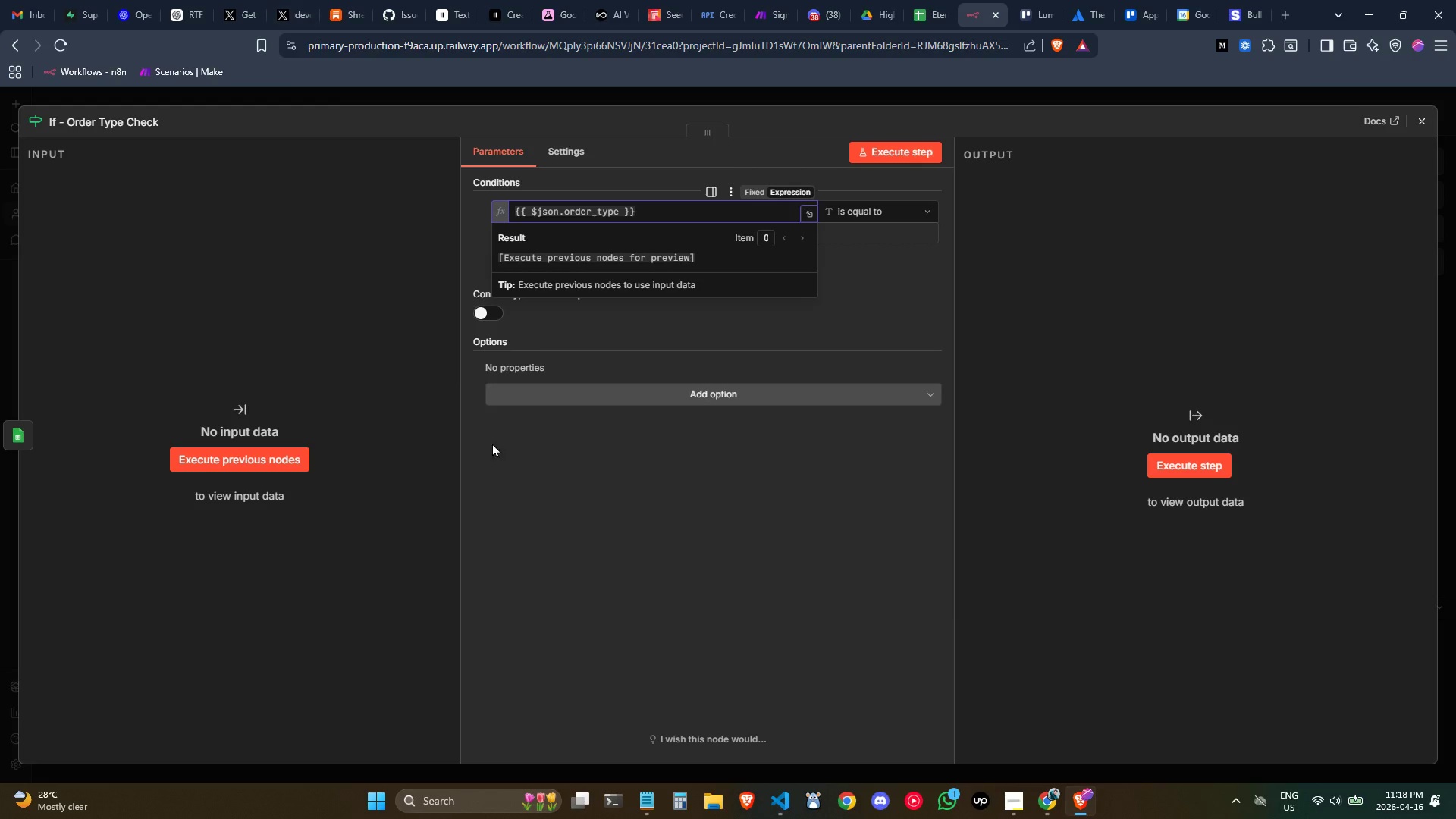 
left_click([502, 485])
 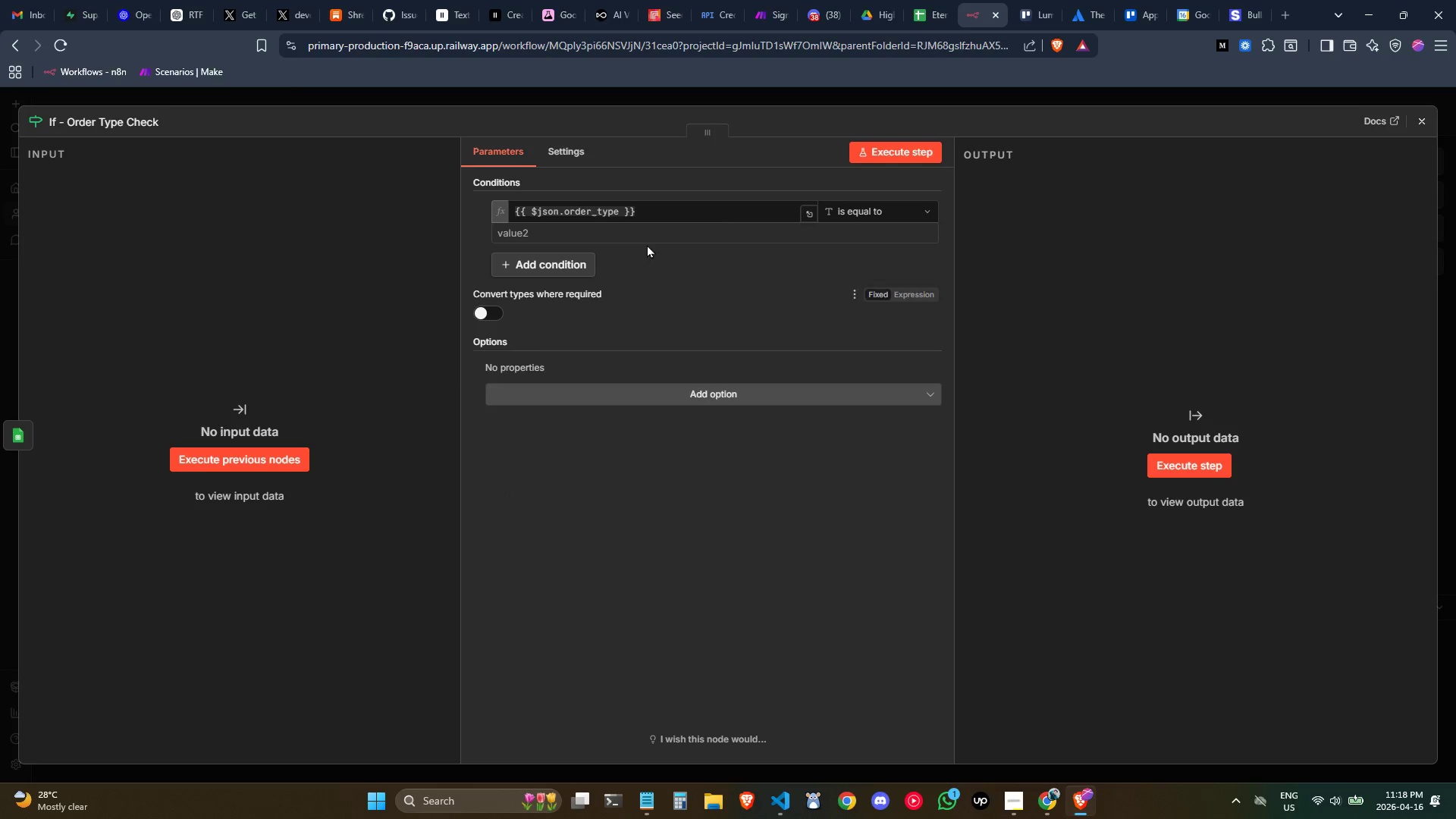 
left_click([647, 234])
 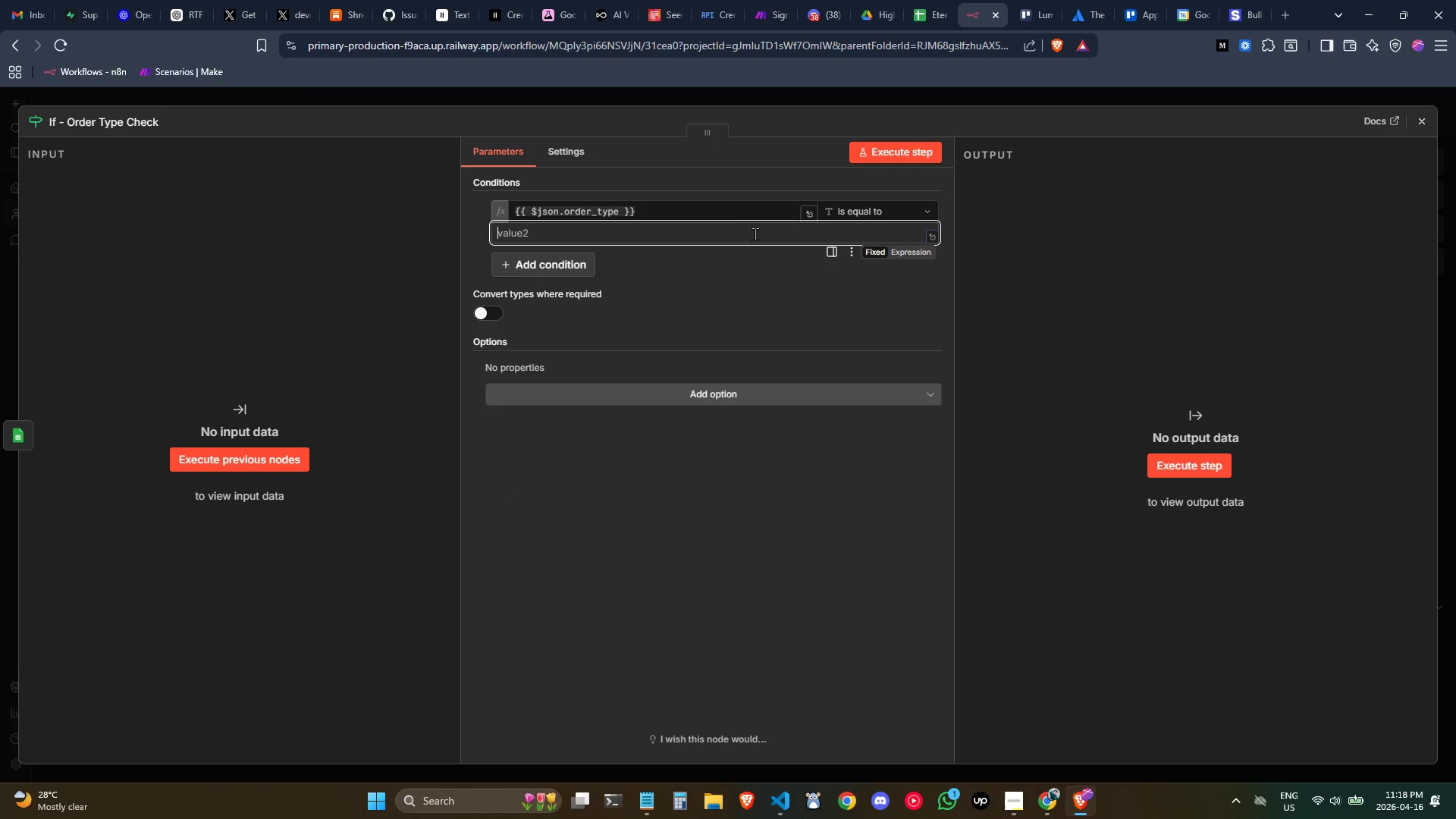 
wait(5.75)
 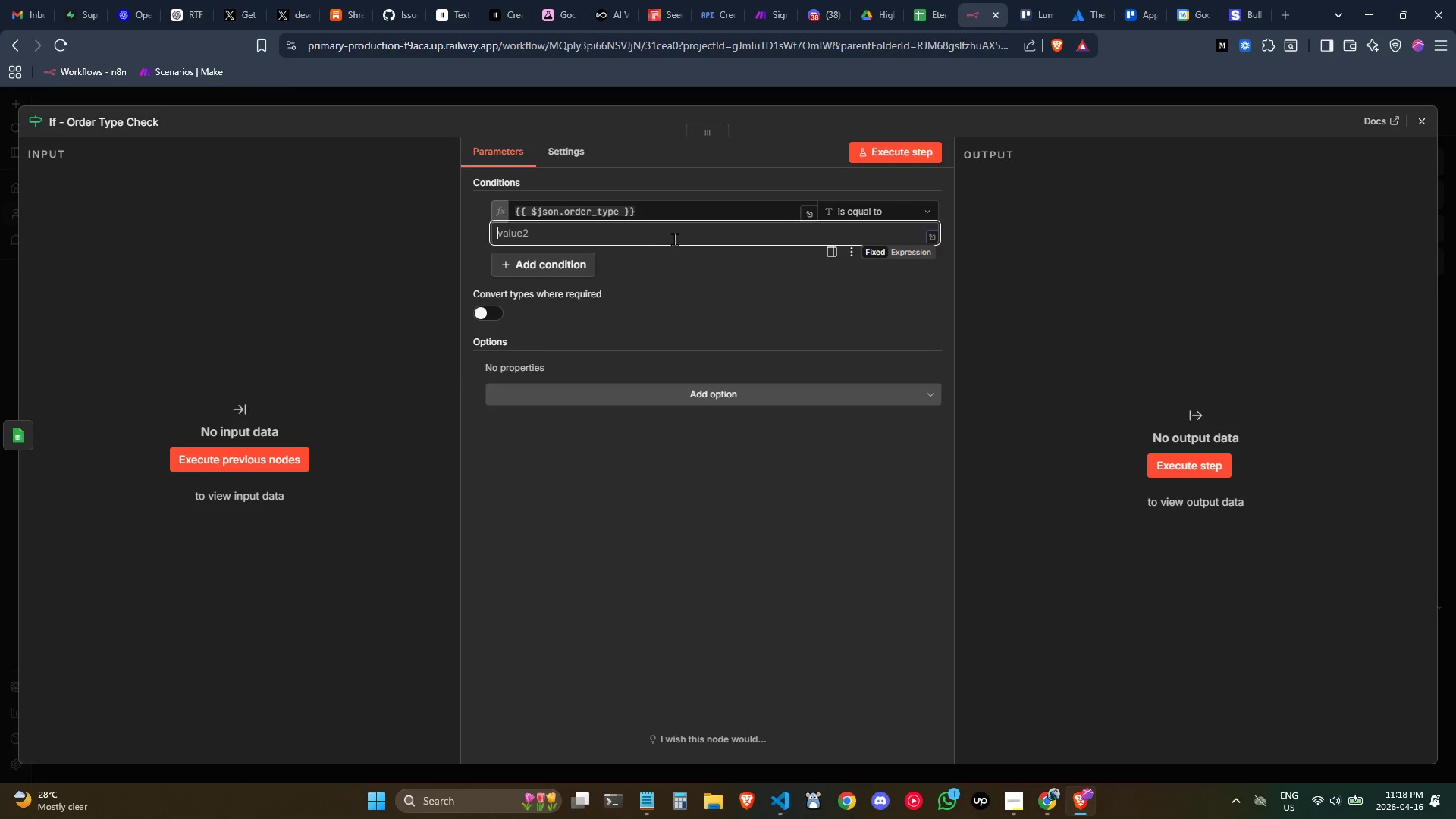 
type(Rush)
 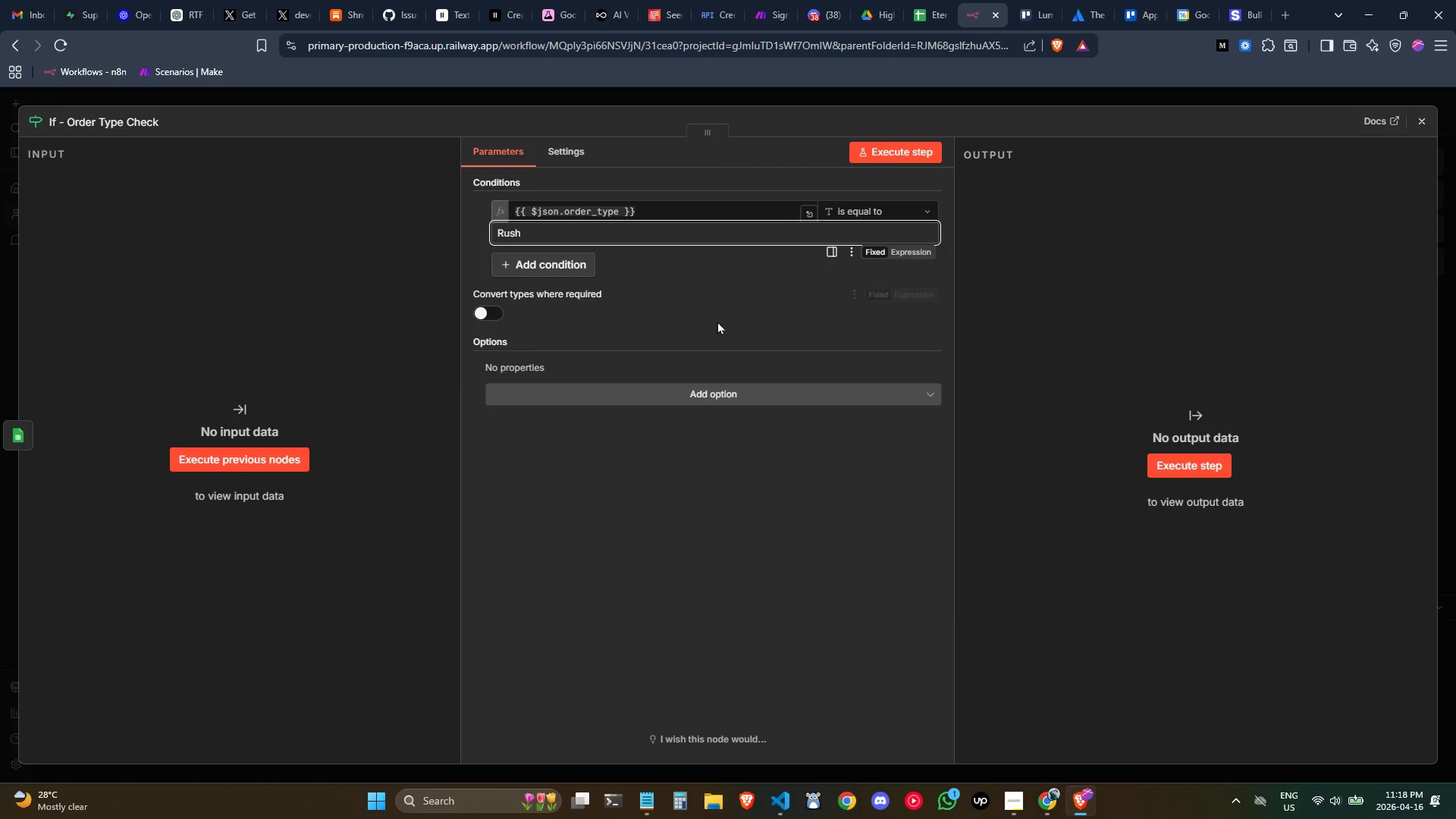 
left_click([659, 399])
 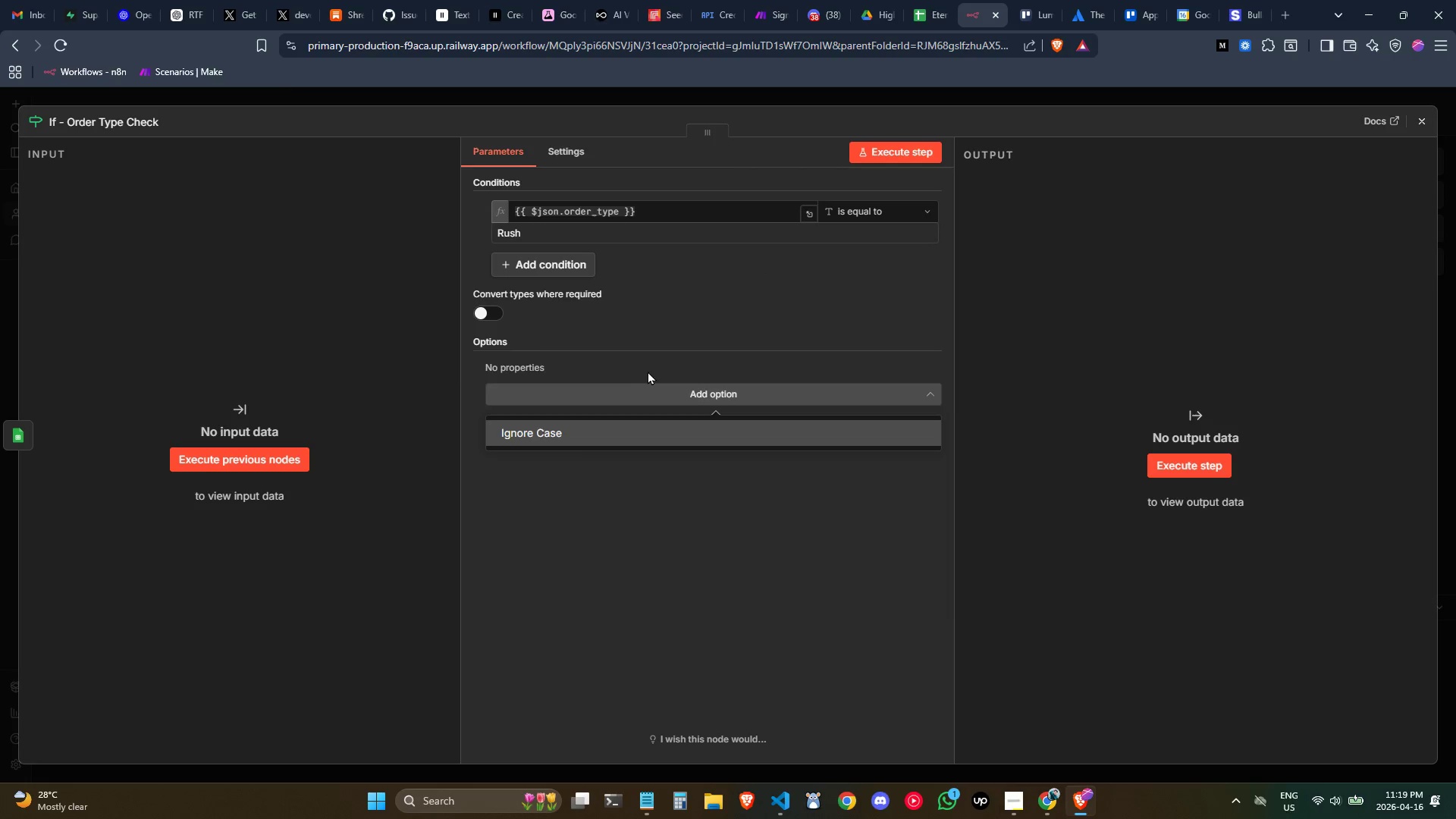 
wait(5.05)
 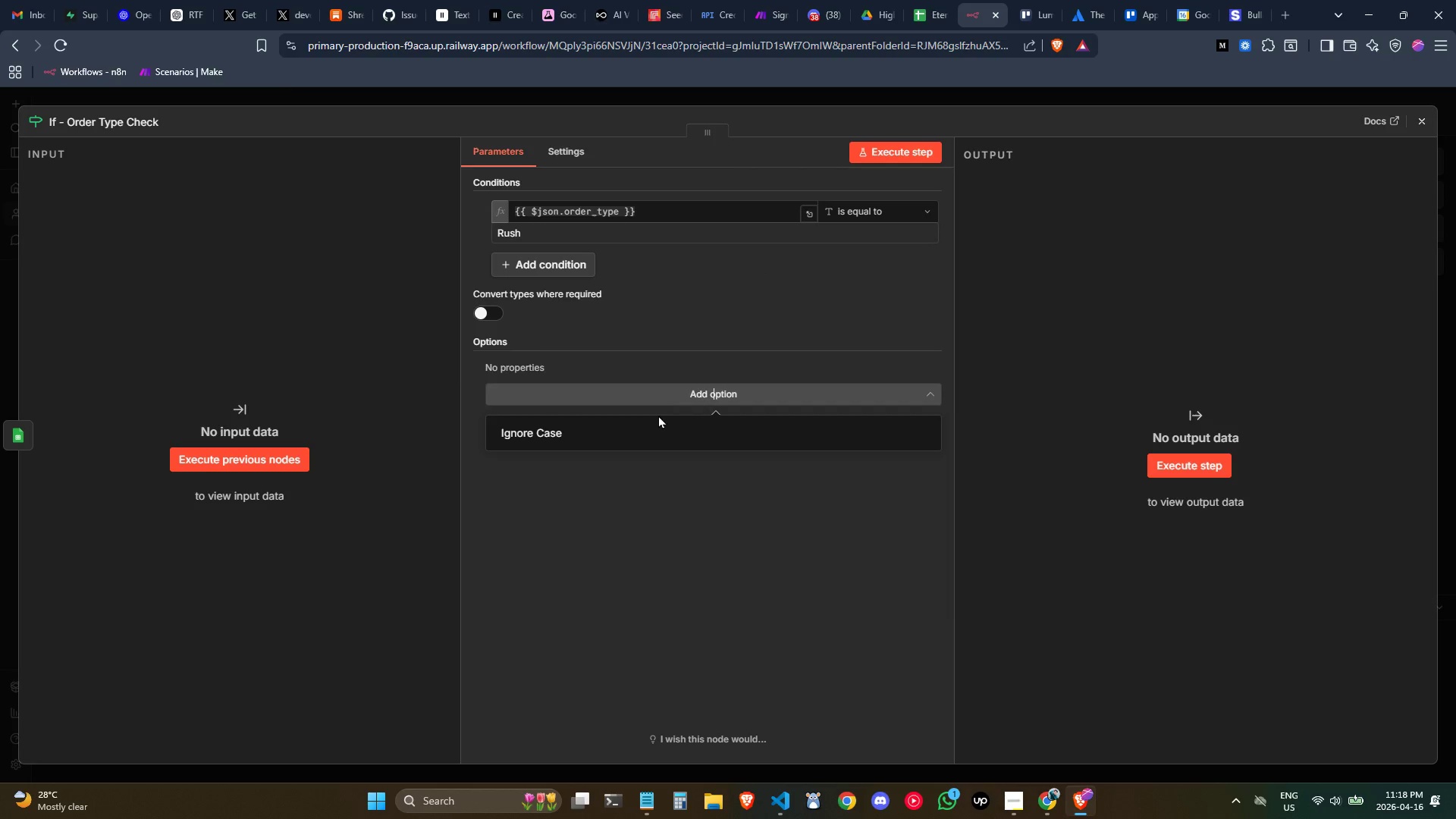 
left_click([753, 294])
 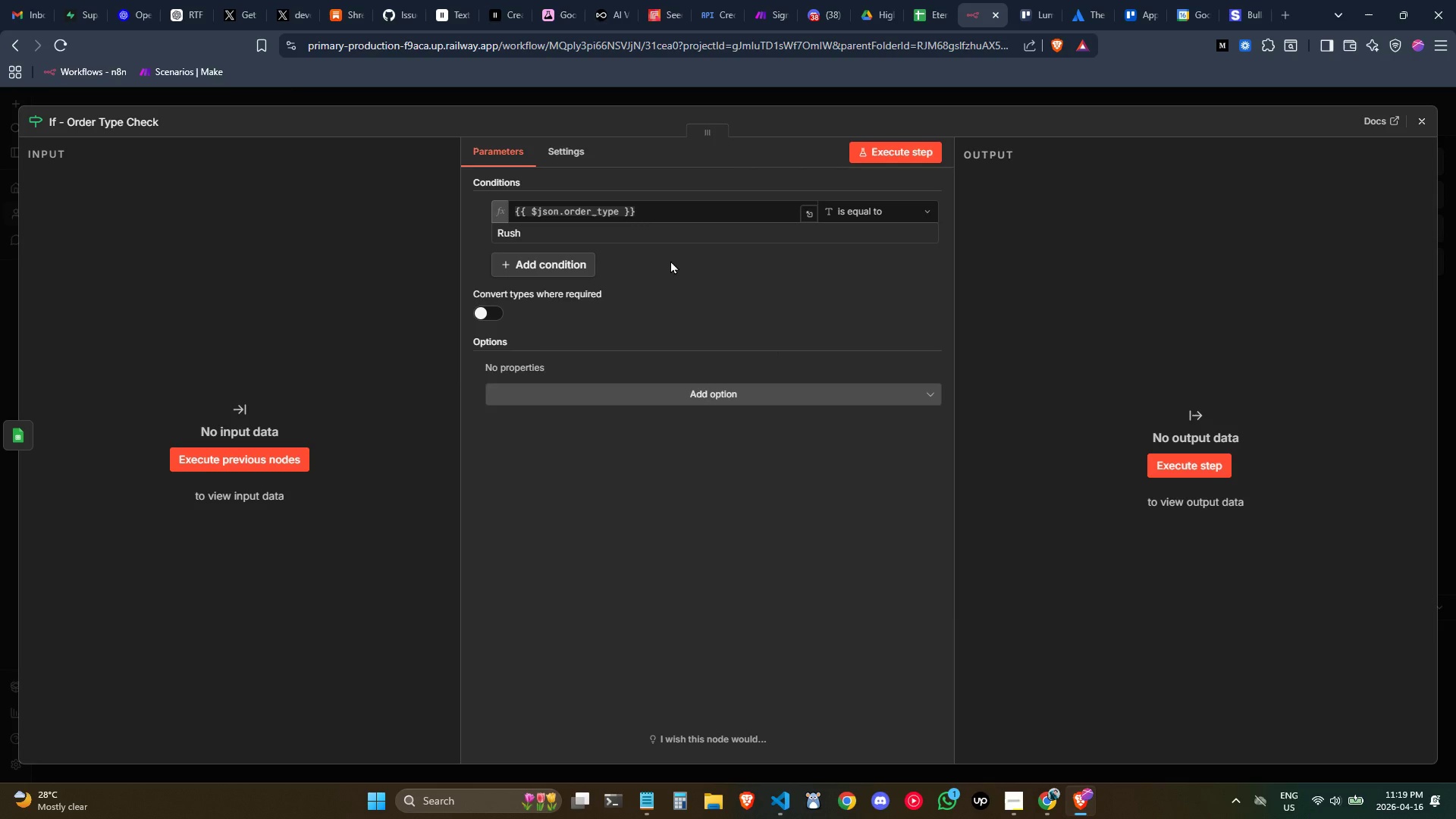 
wait(28.5)
 